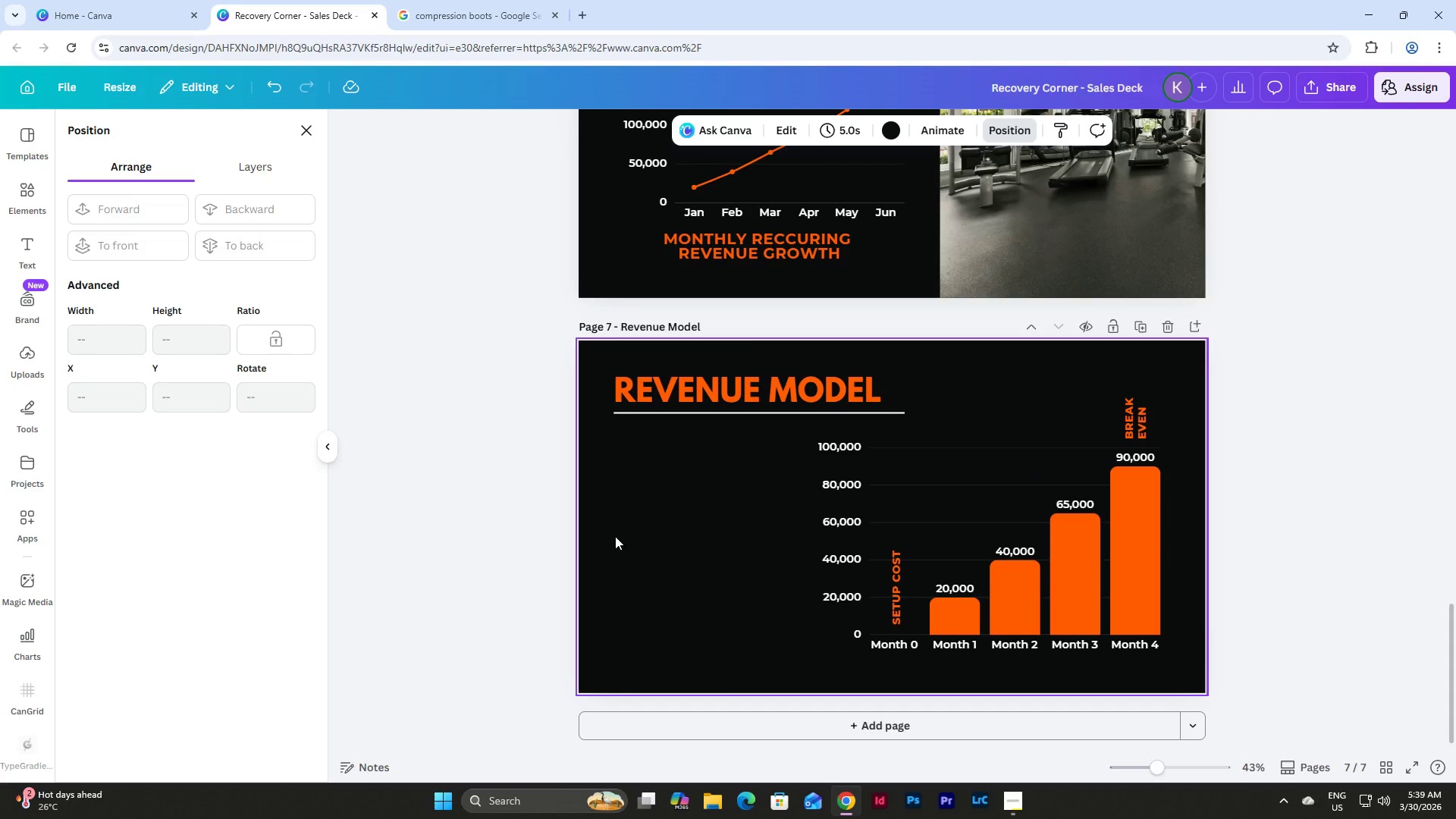 
scroll: coordinate [811, 391], scroll_direction: up, amount: 10.0
 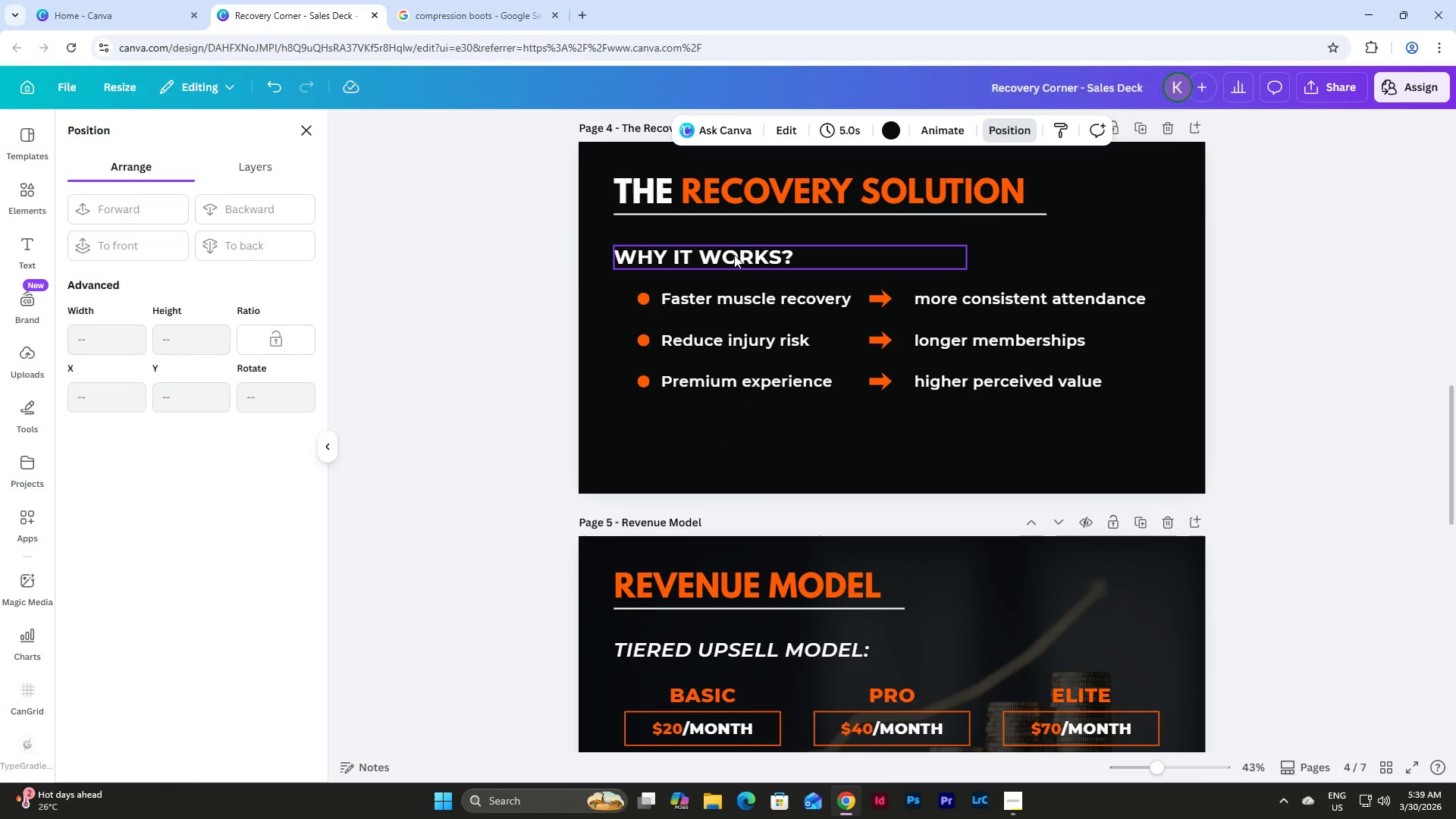 
left_click([734, 255])
 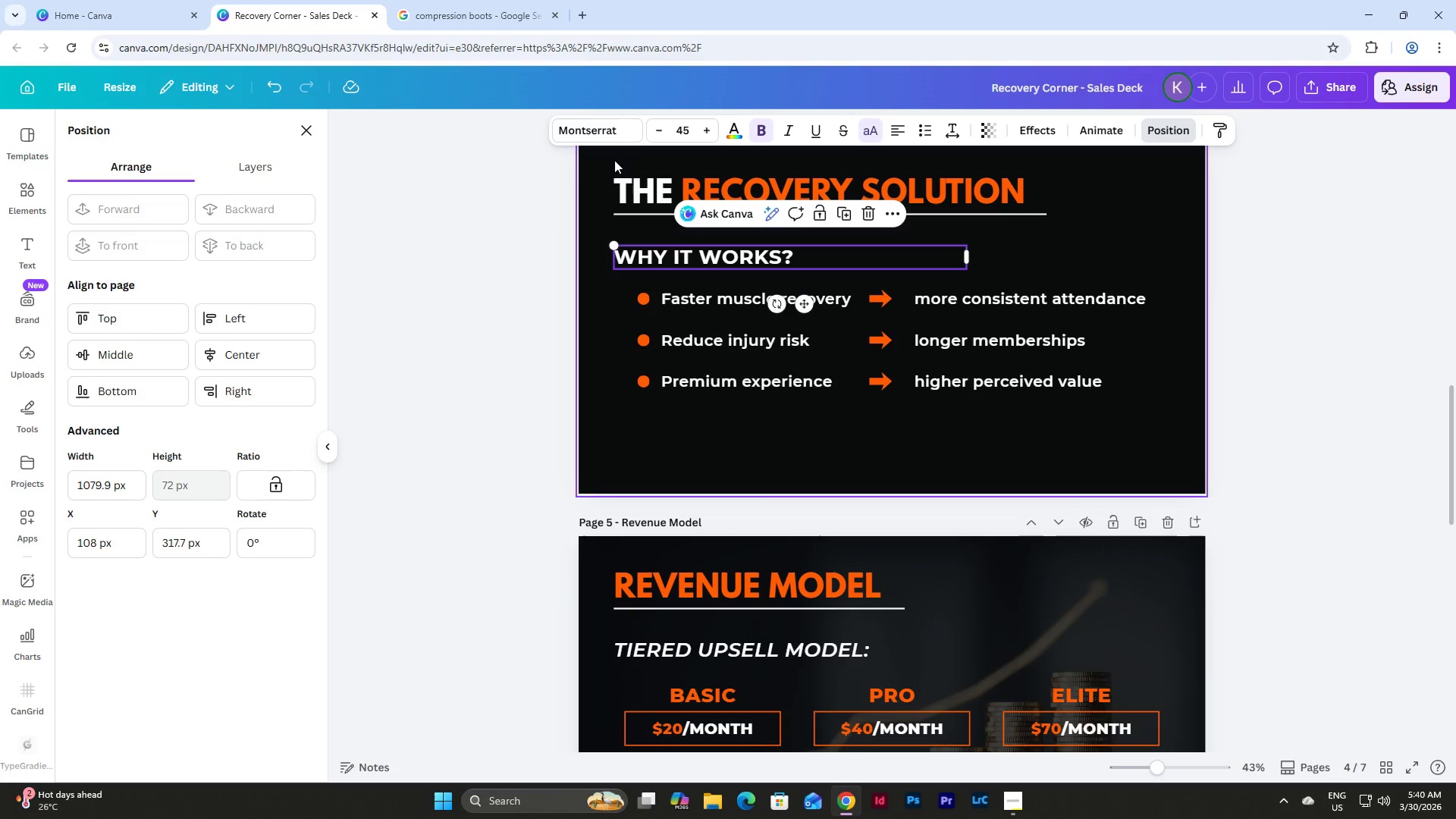 
left_click([617, 123])
 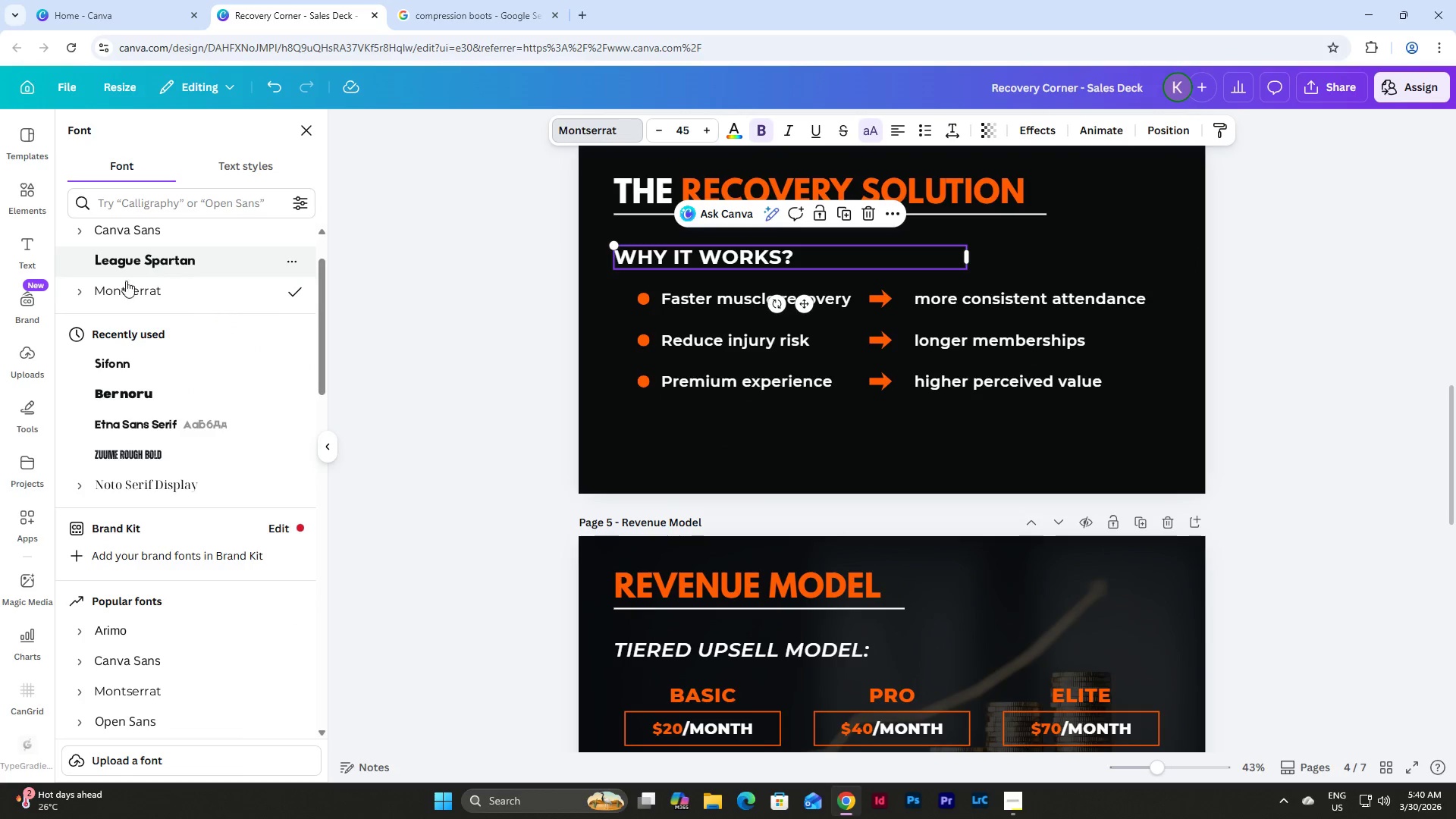 
left_click([76, 288])
 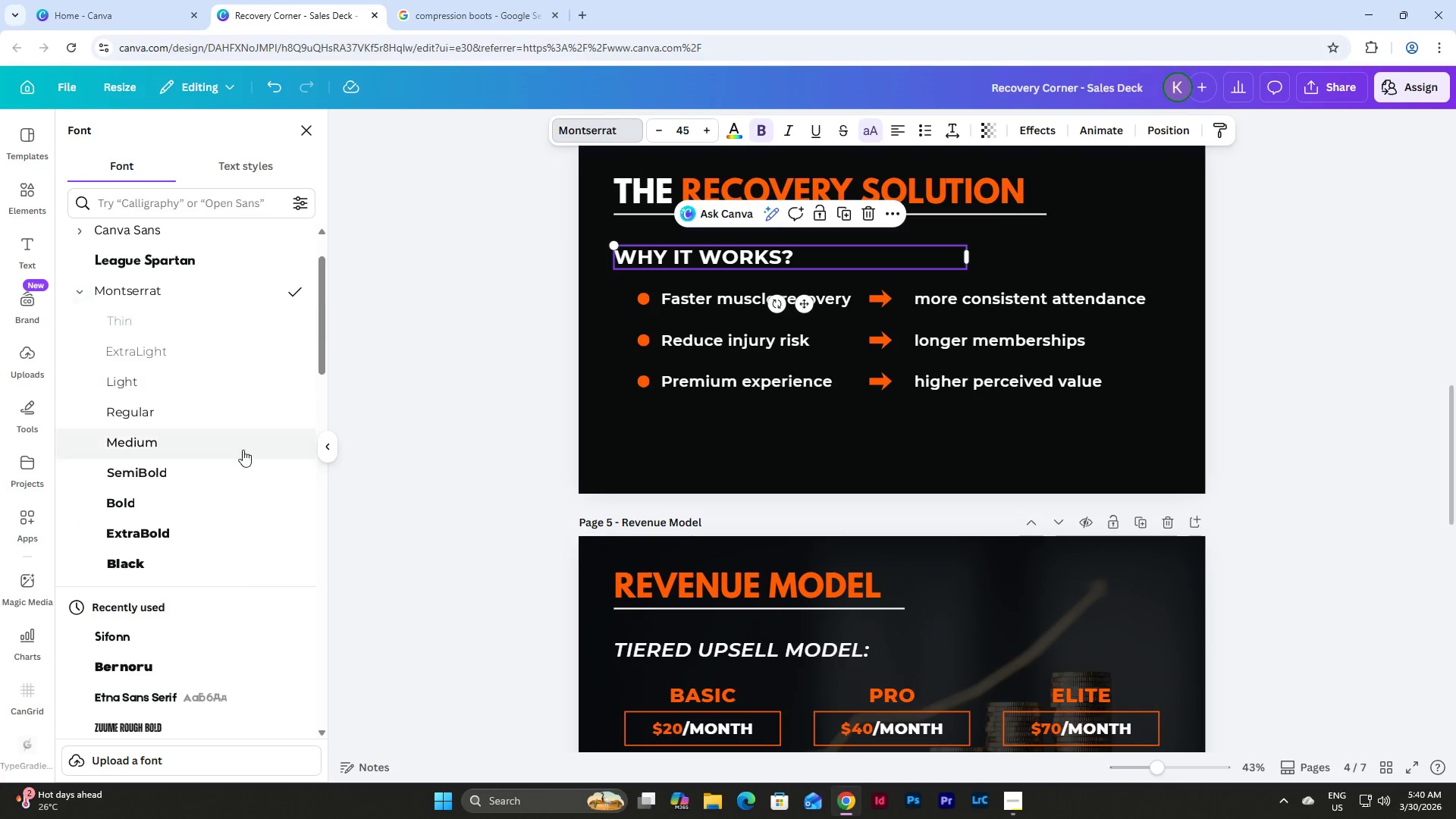 
left_click([215, 477])
 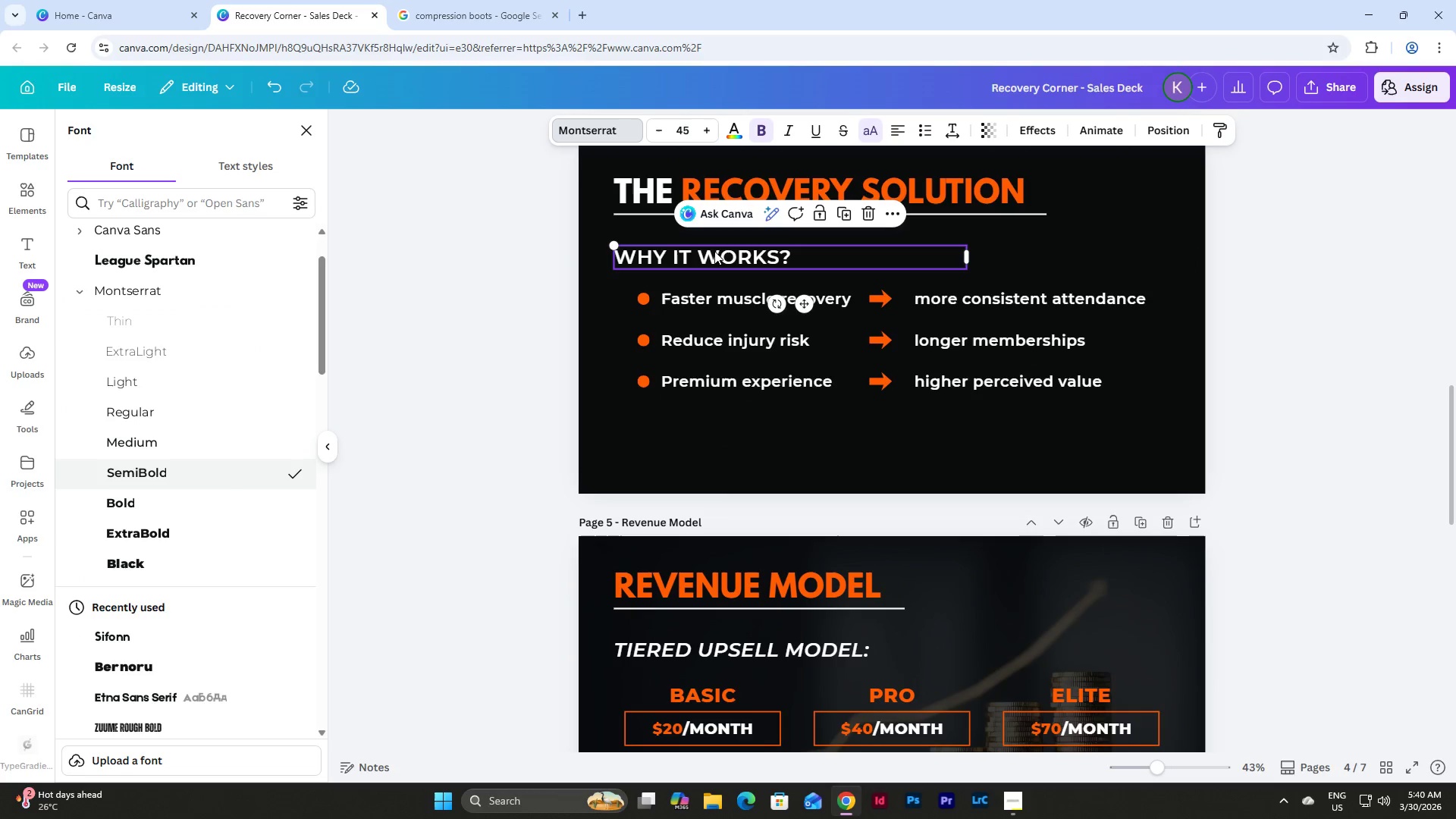 
left_click([727, 264])
 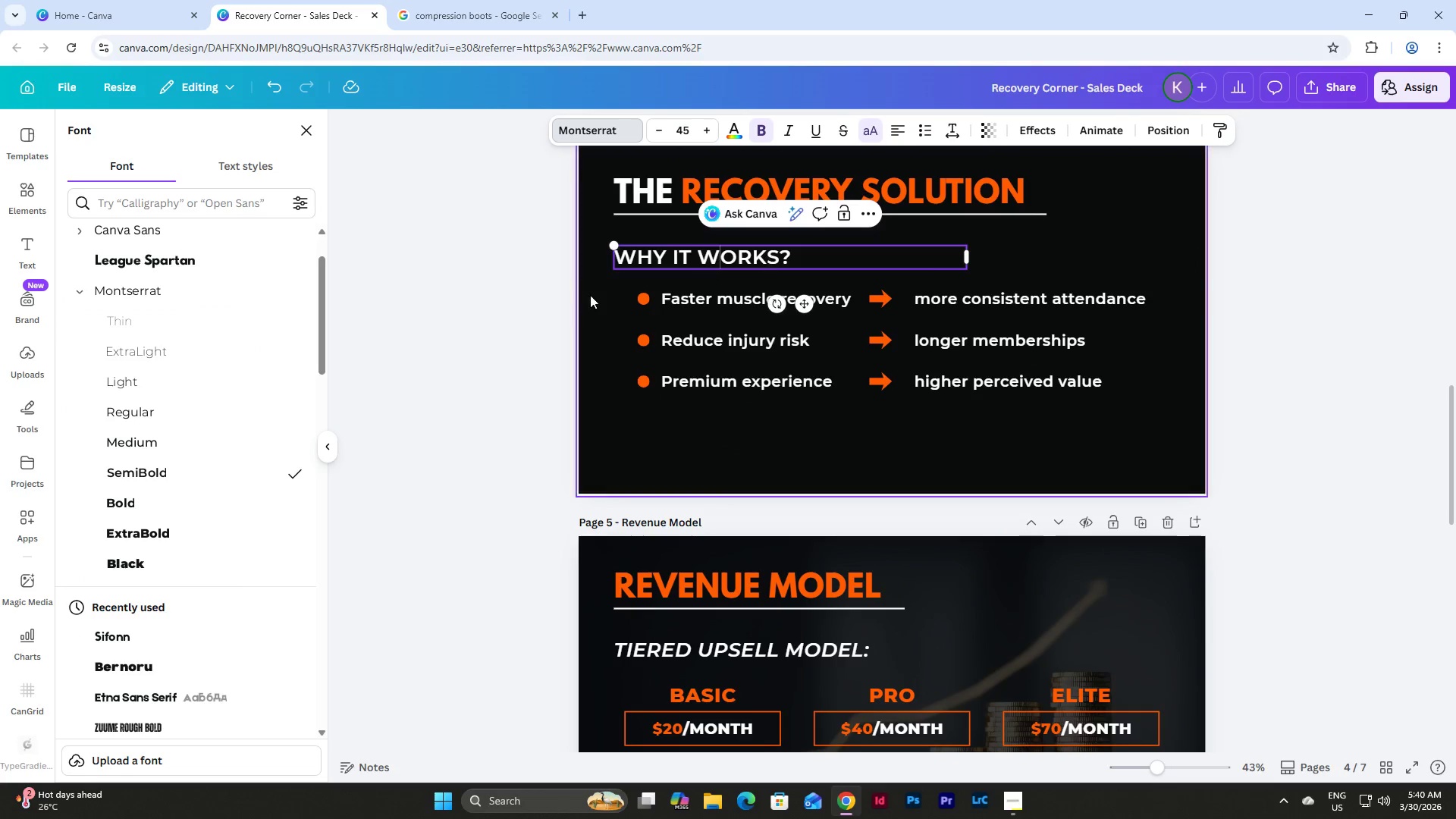 
left_click([469, 331])
 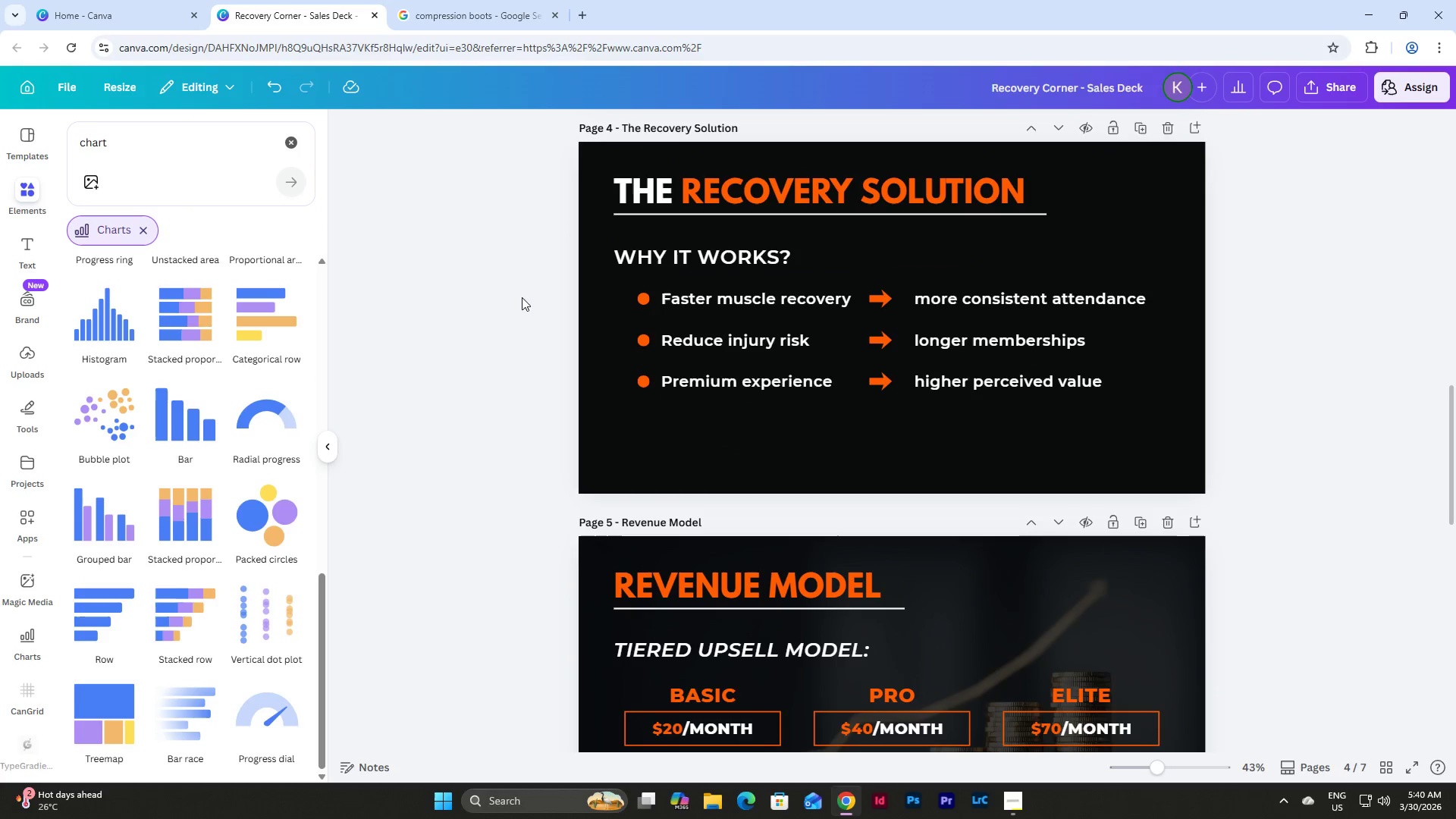 
double_click([745, 256])
 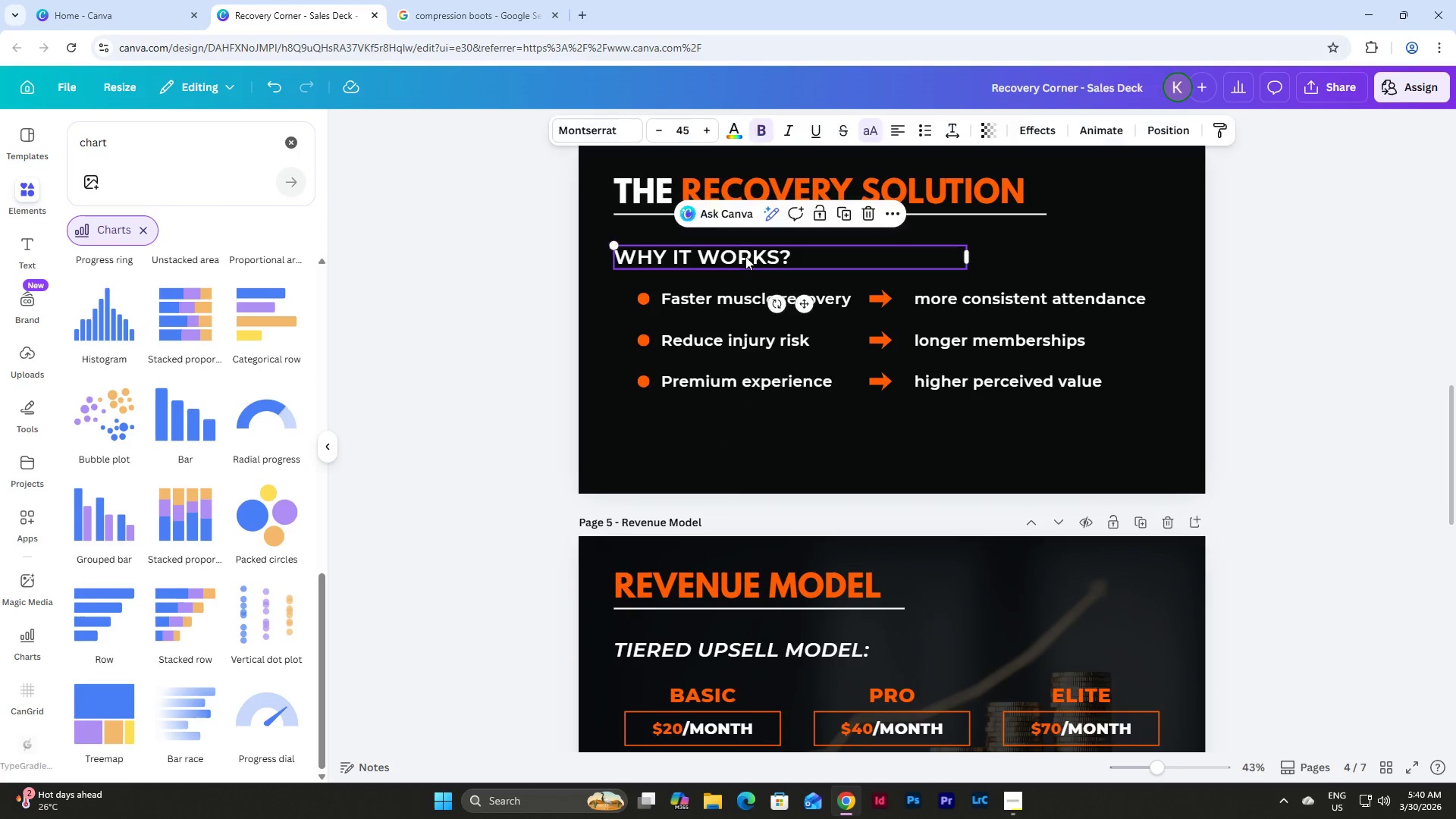 
key(Control+C)
 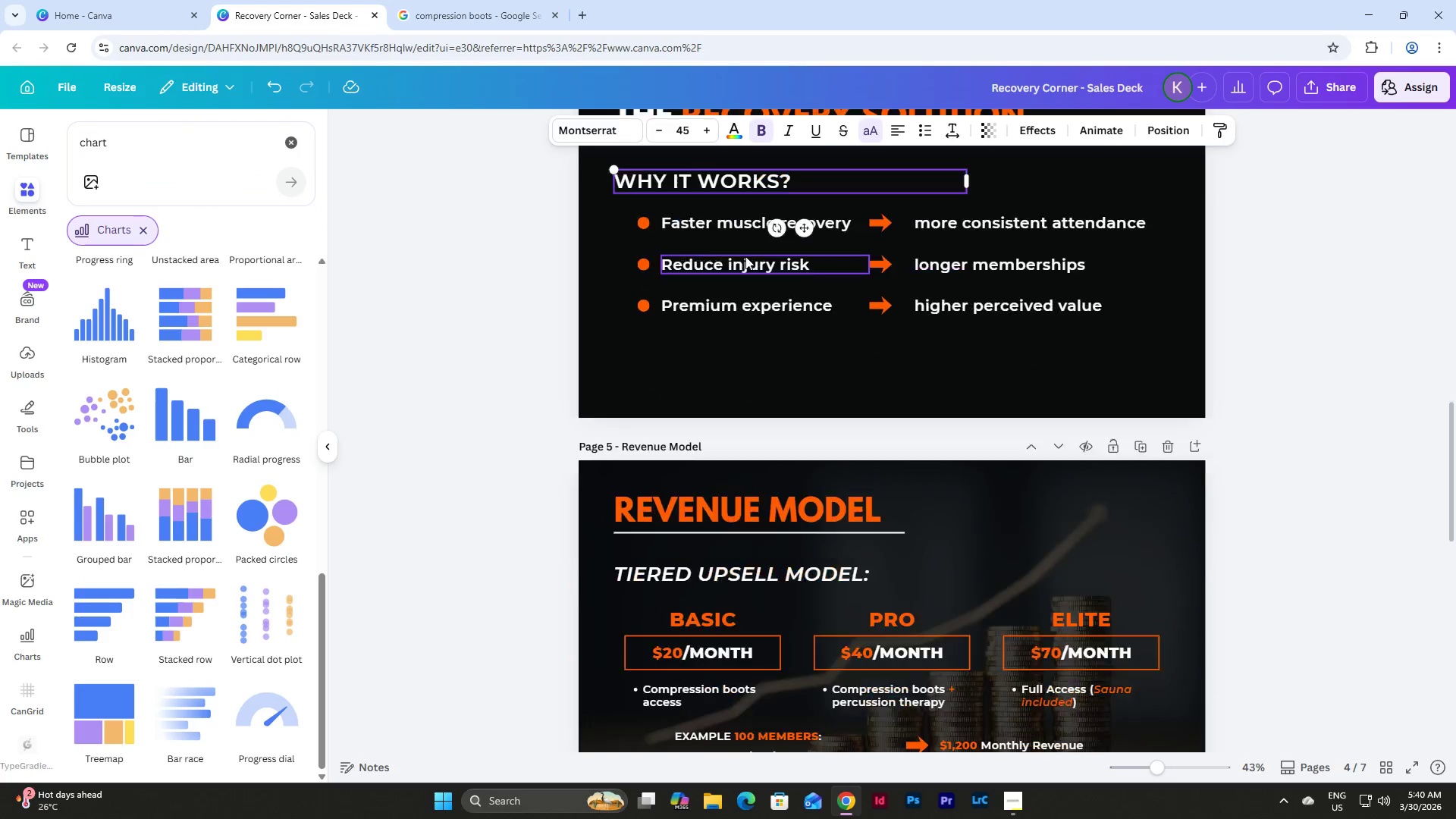 
scroll: coordinate [751, 259], scroll_direction: down, amount: 17.0
 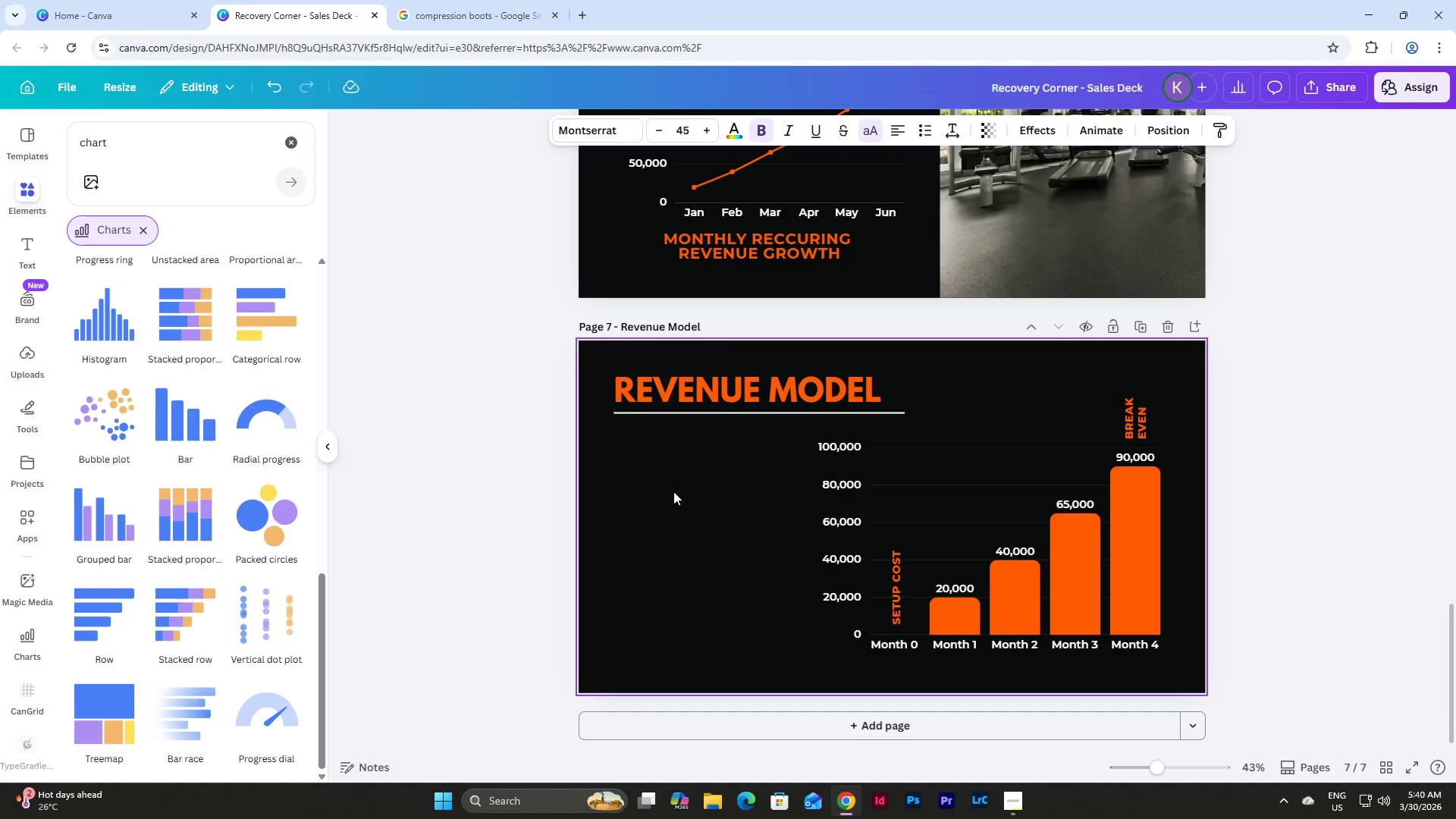 
key(Control+V)
 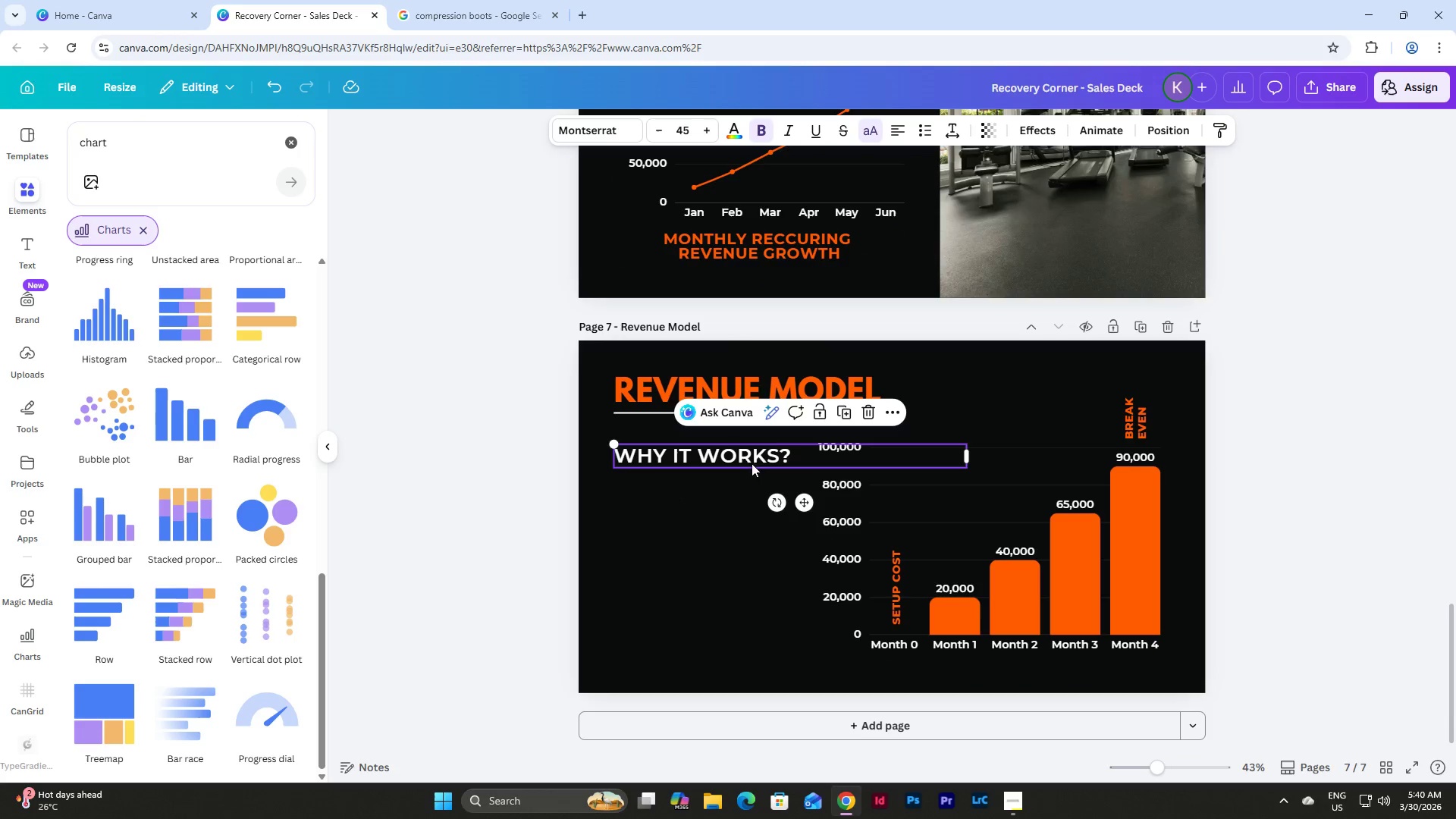 
left_click([772, 444])
 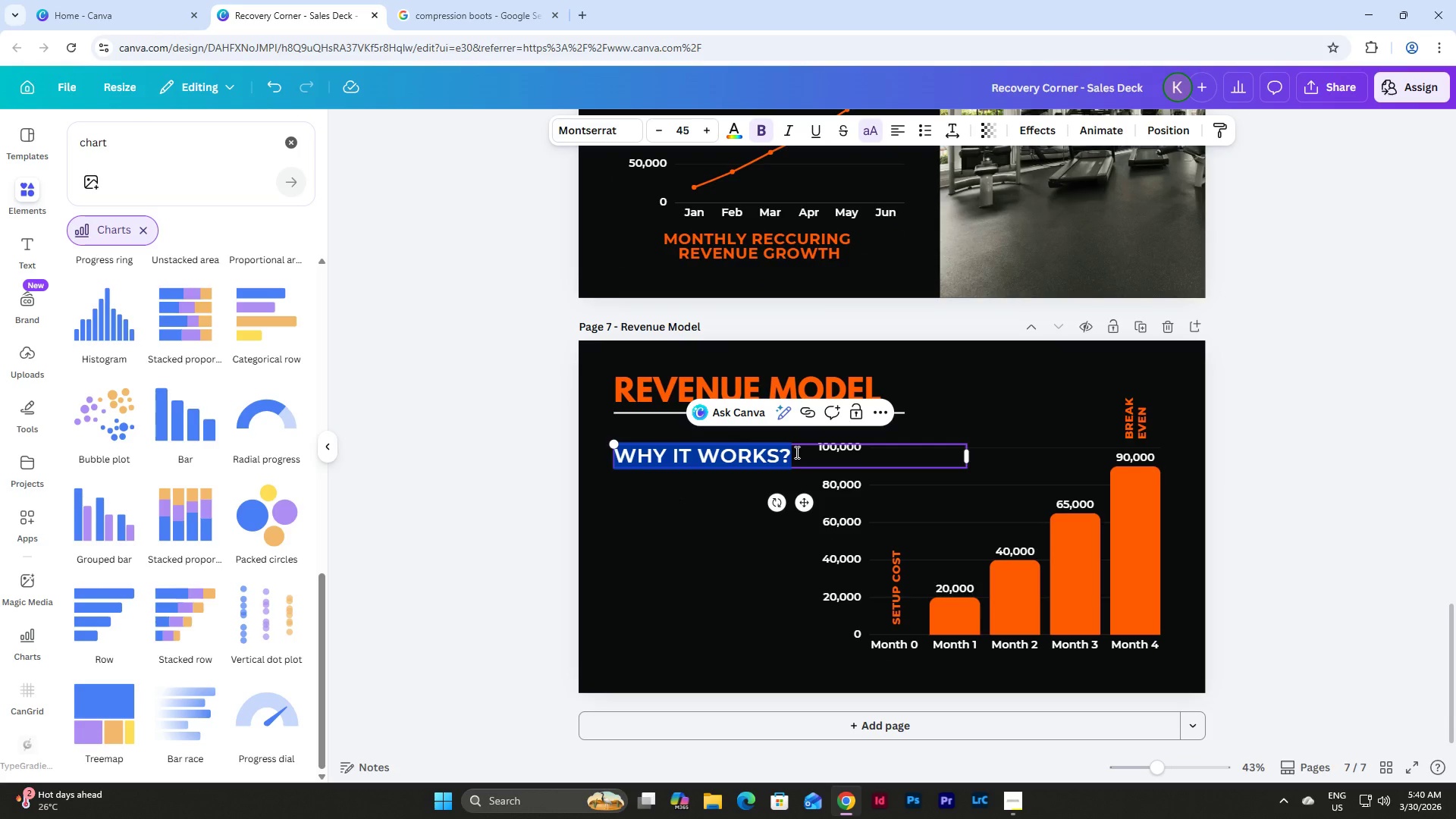 
left_click_drag(start_coordinate=[795, 452], to_coordinate=[556, 459])
 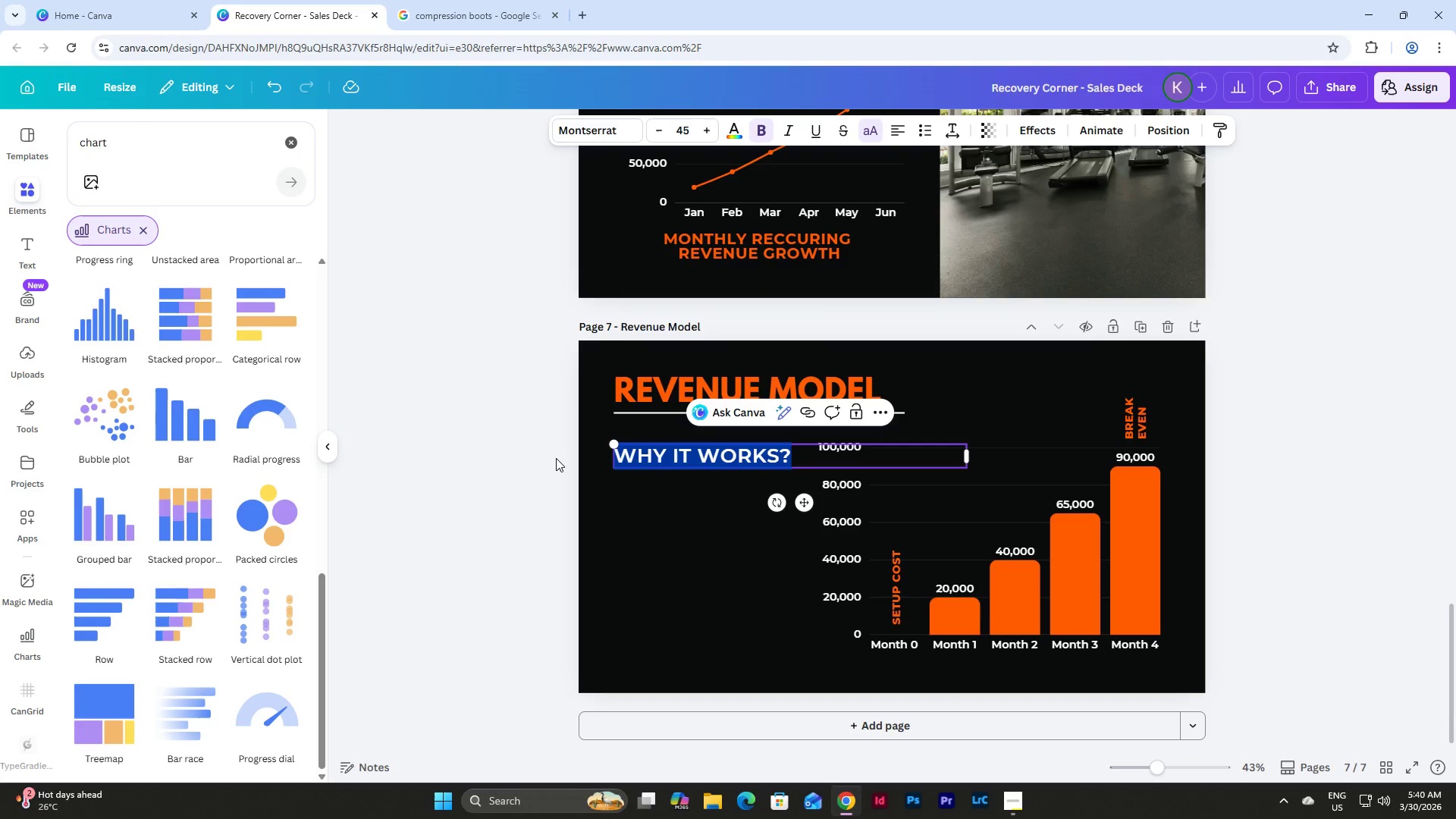 
type(Recover investment in 4 months)
 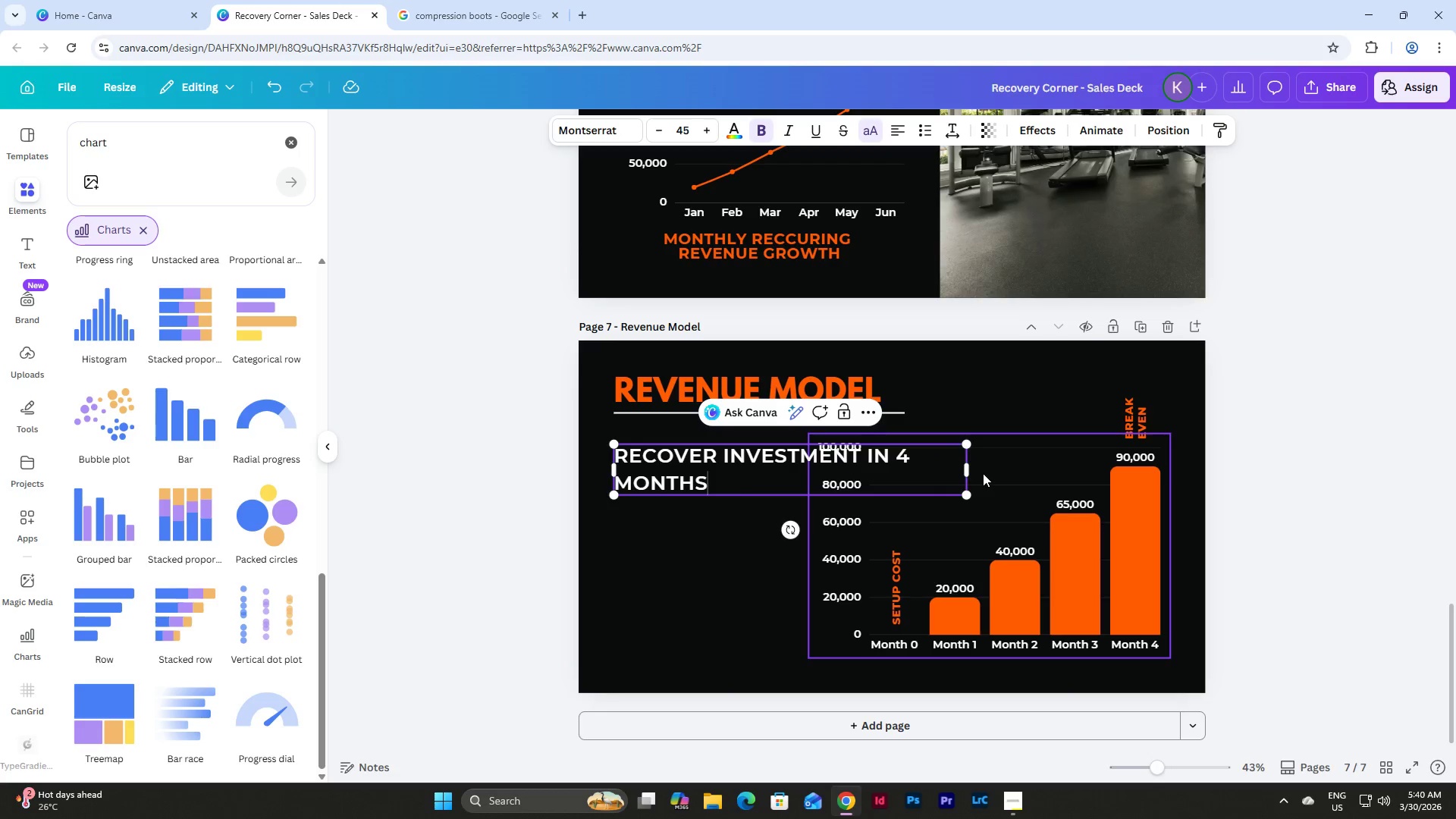 
left_click_drag(start_coordinate=[972, 472], to_coordinate=[812, 471])
 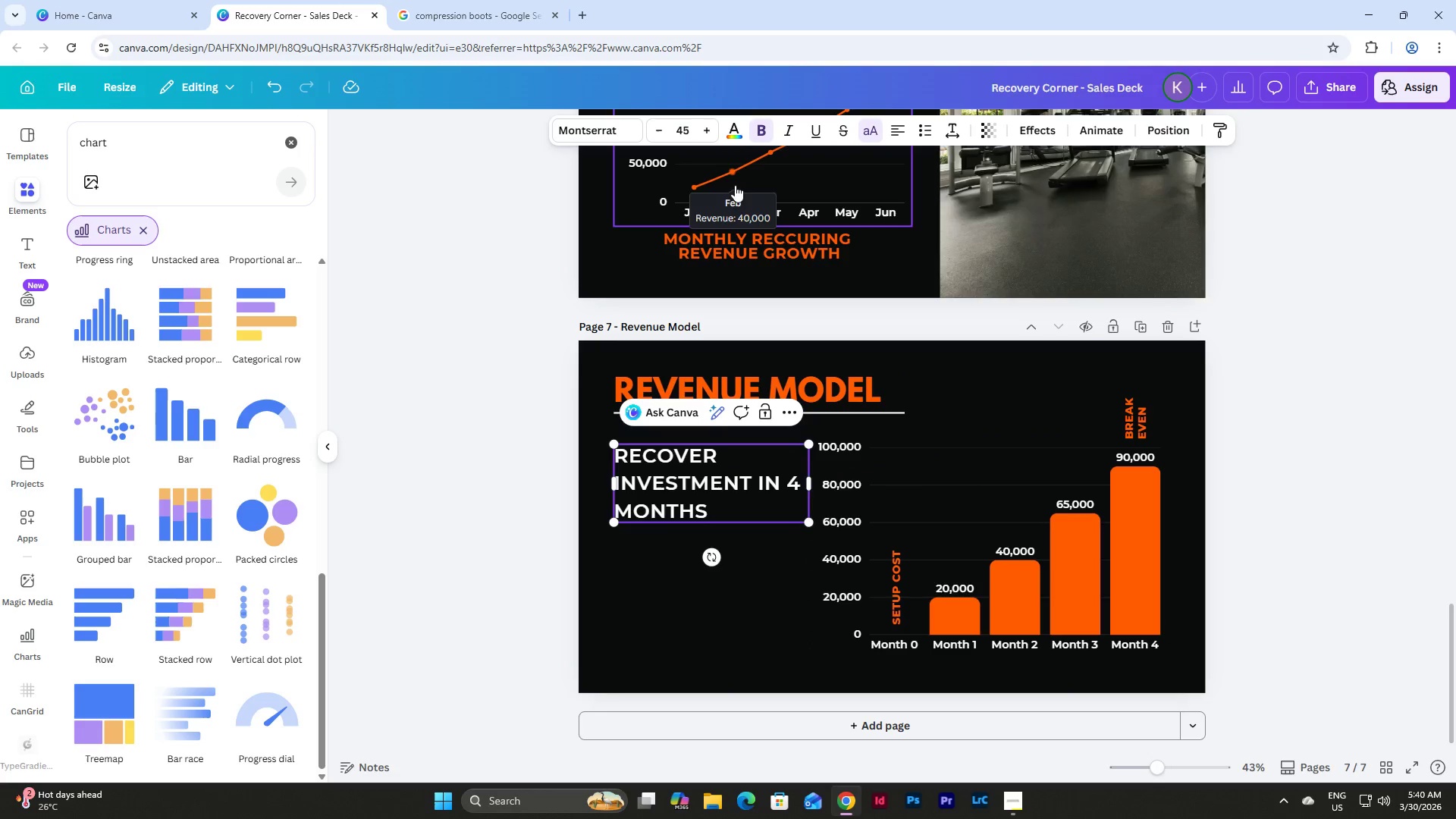 
left_click([685, 125])
 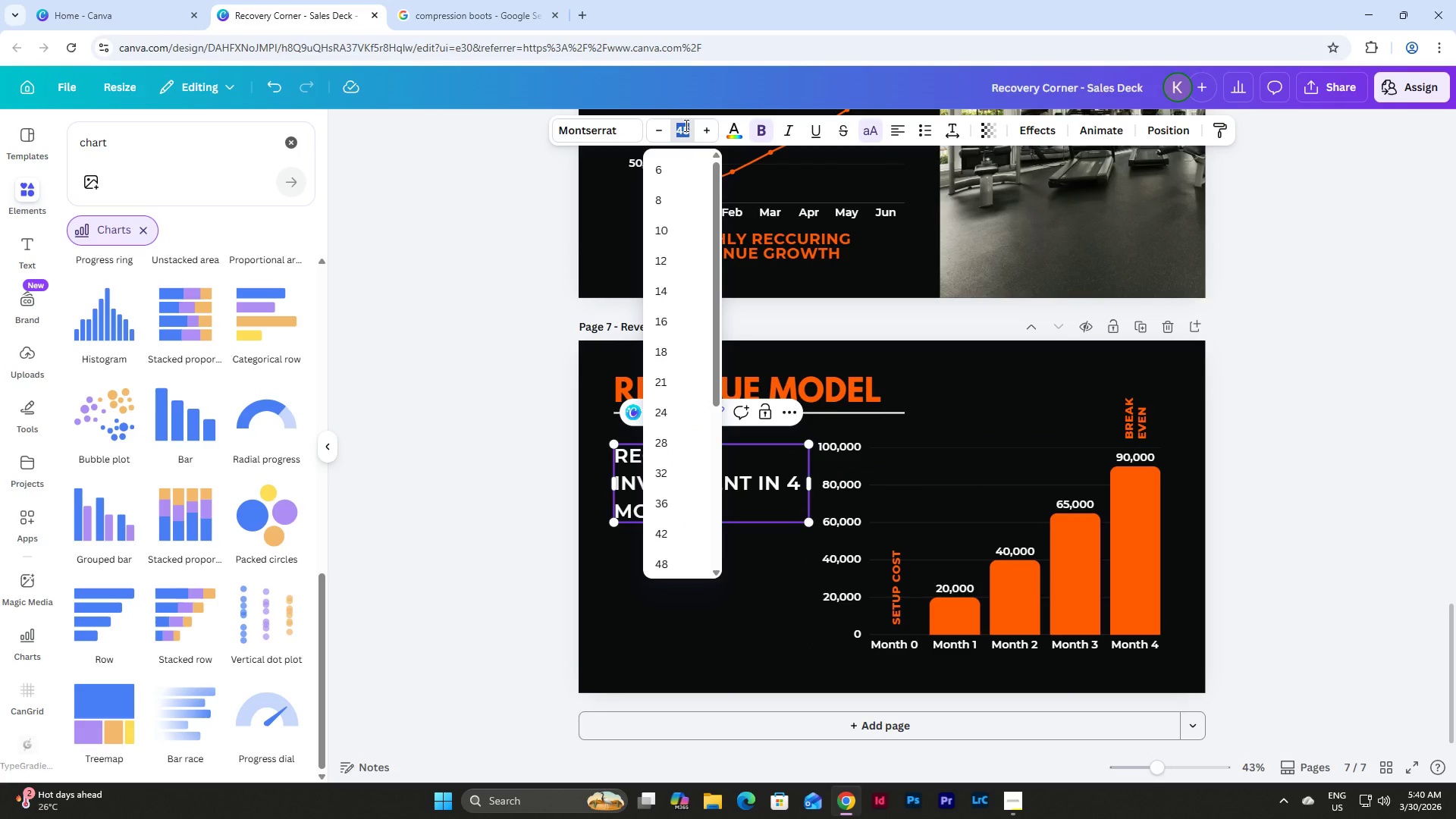 
key(Numpad2)
 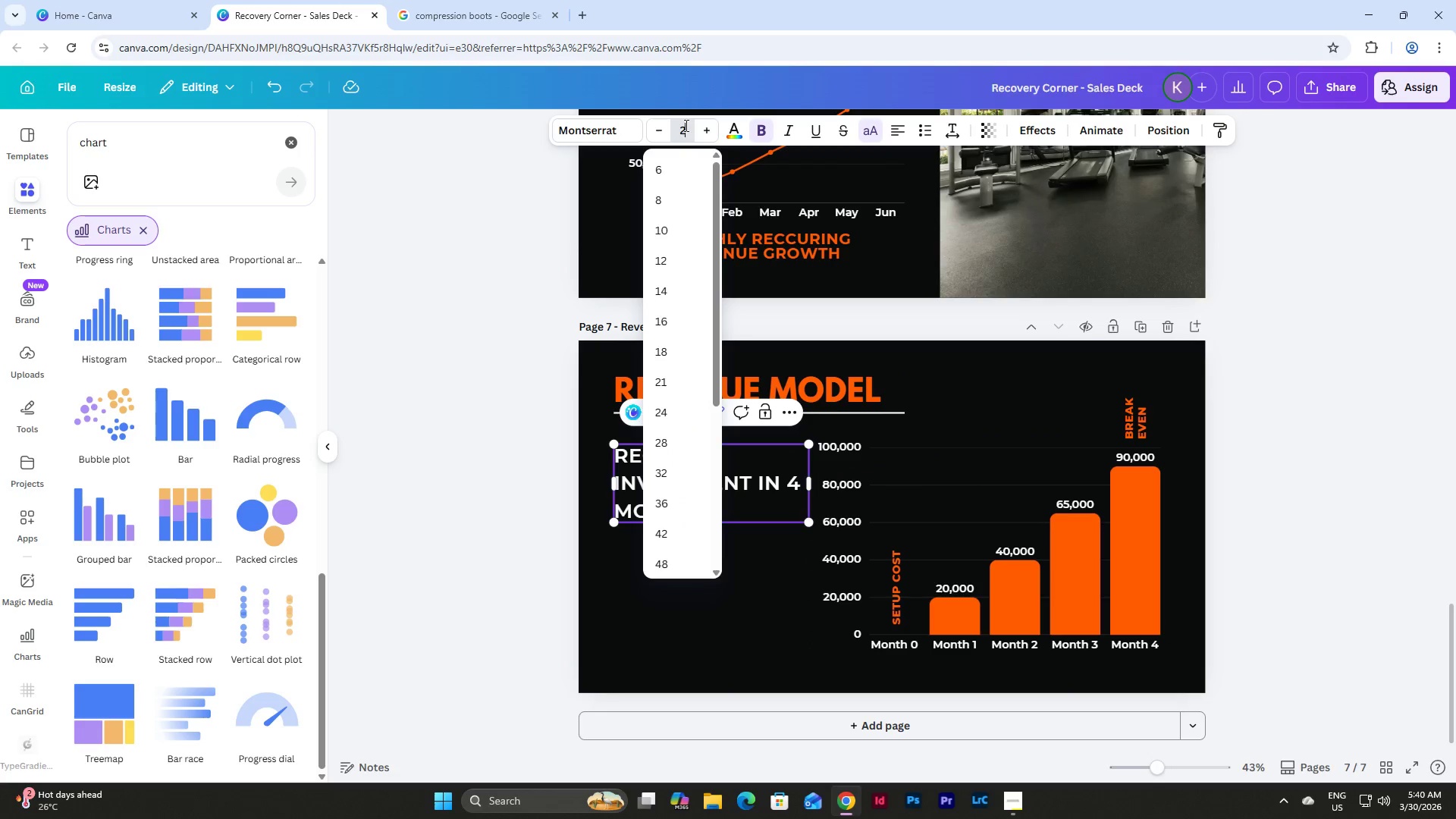 
key(Numpad5)
 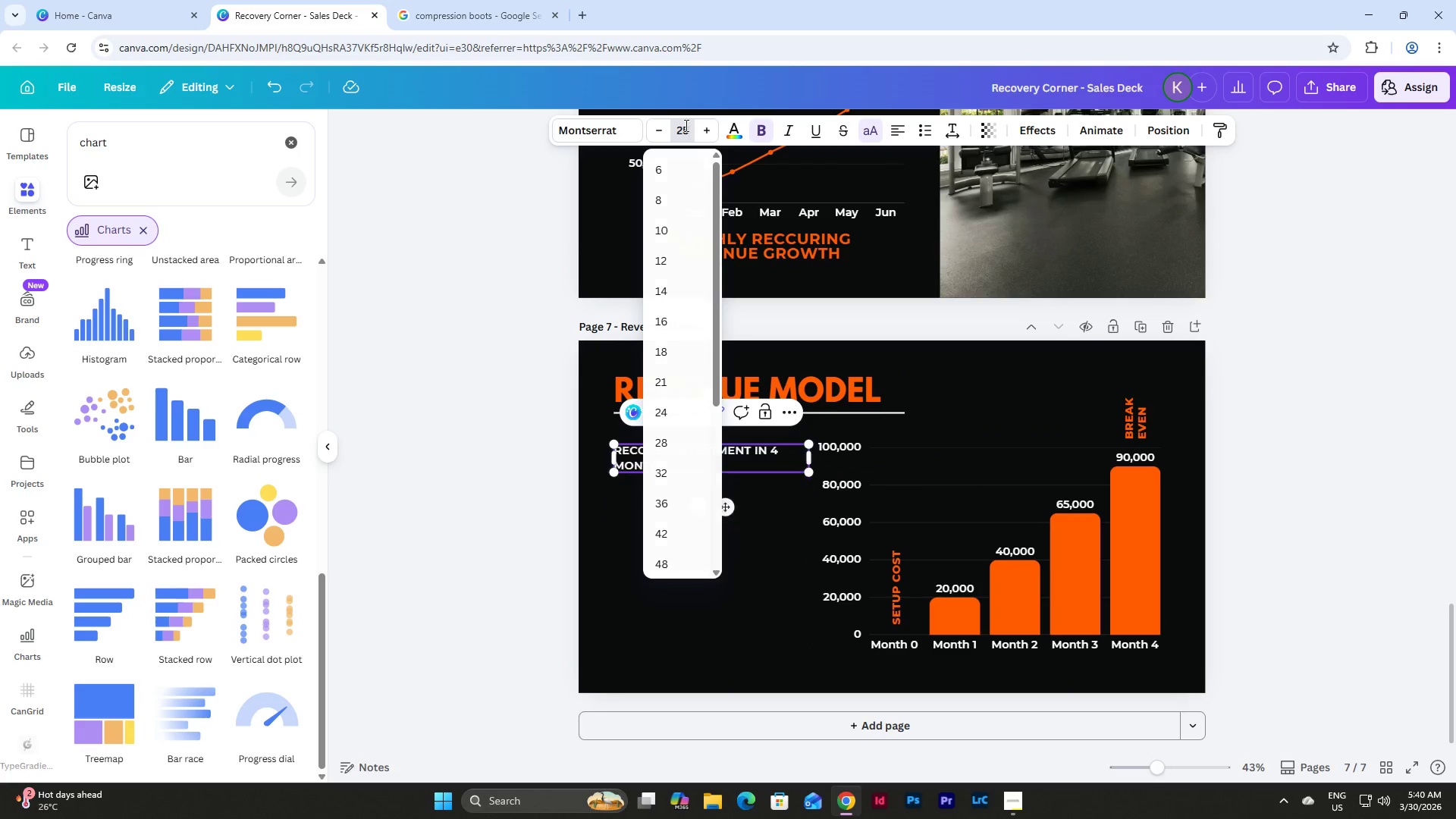 
key(NumpadEnter)
 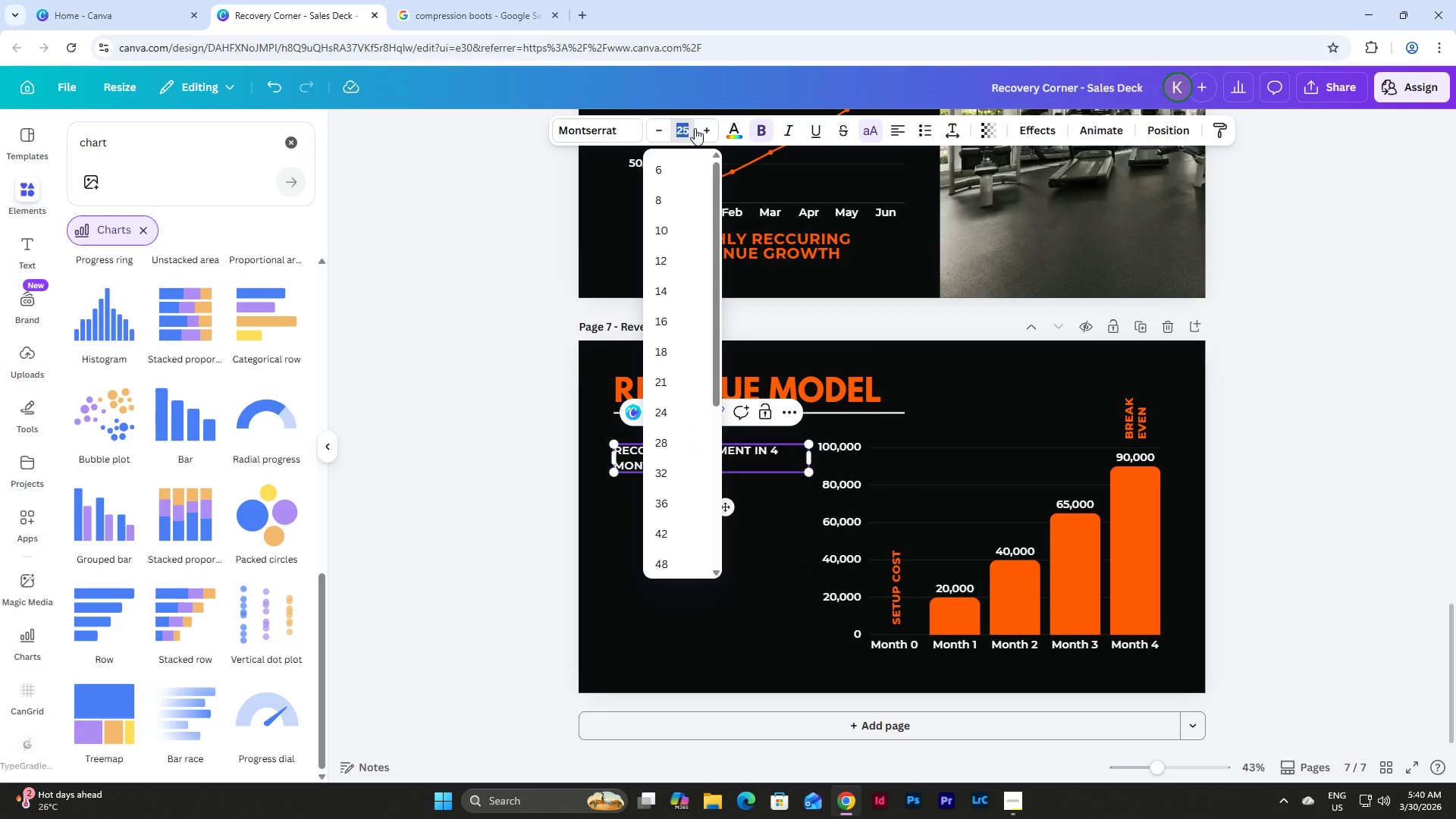 
key(Numpad3)
 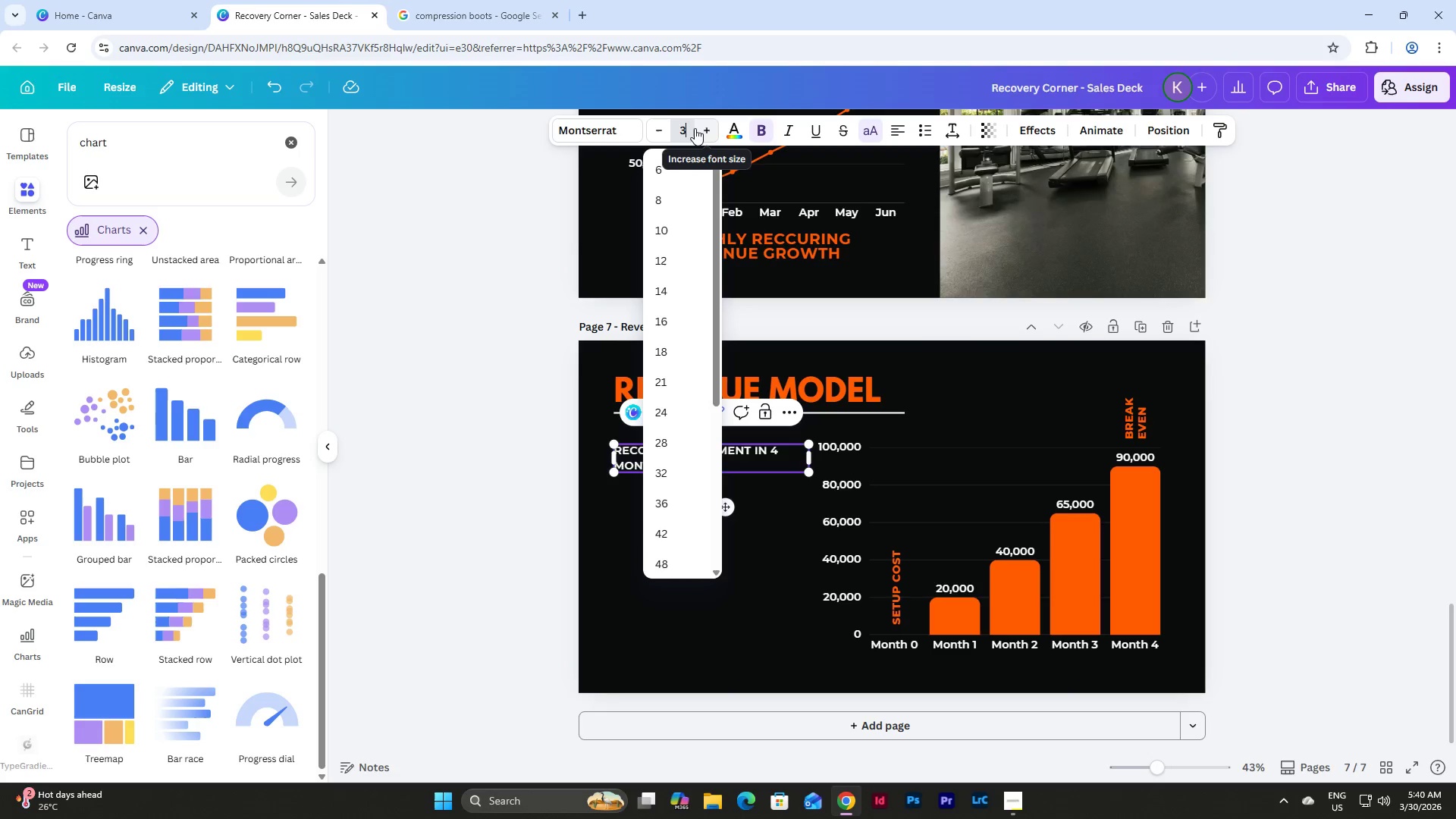 
key(Numpad5)
 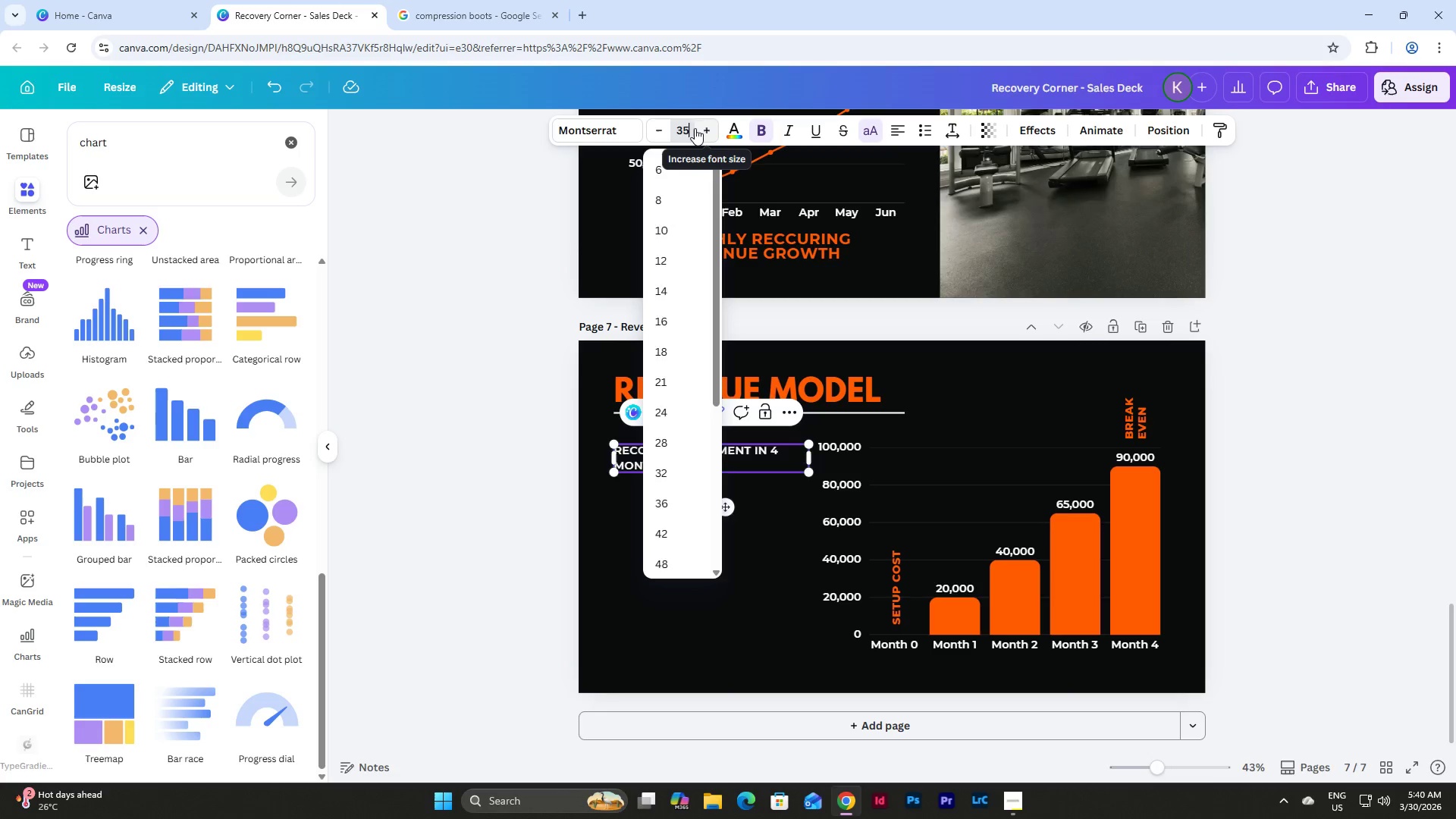 
key(NumpadEnter)
 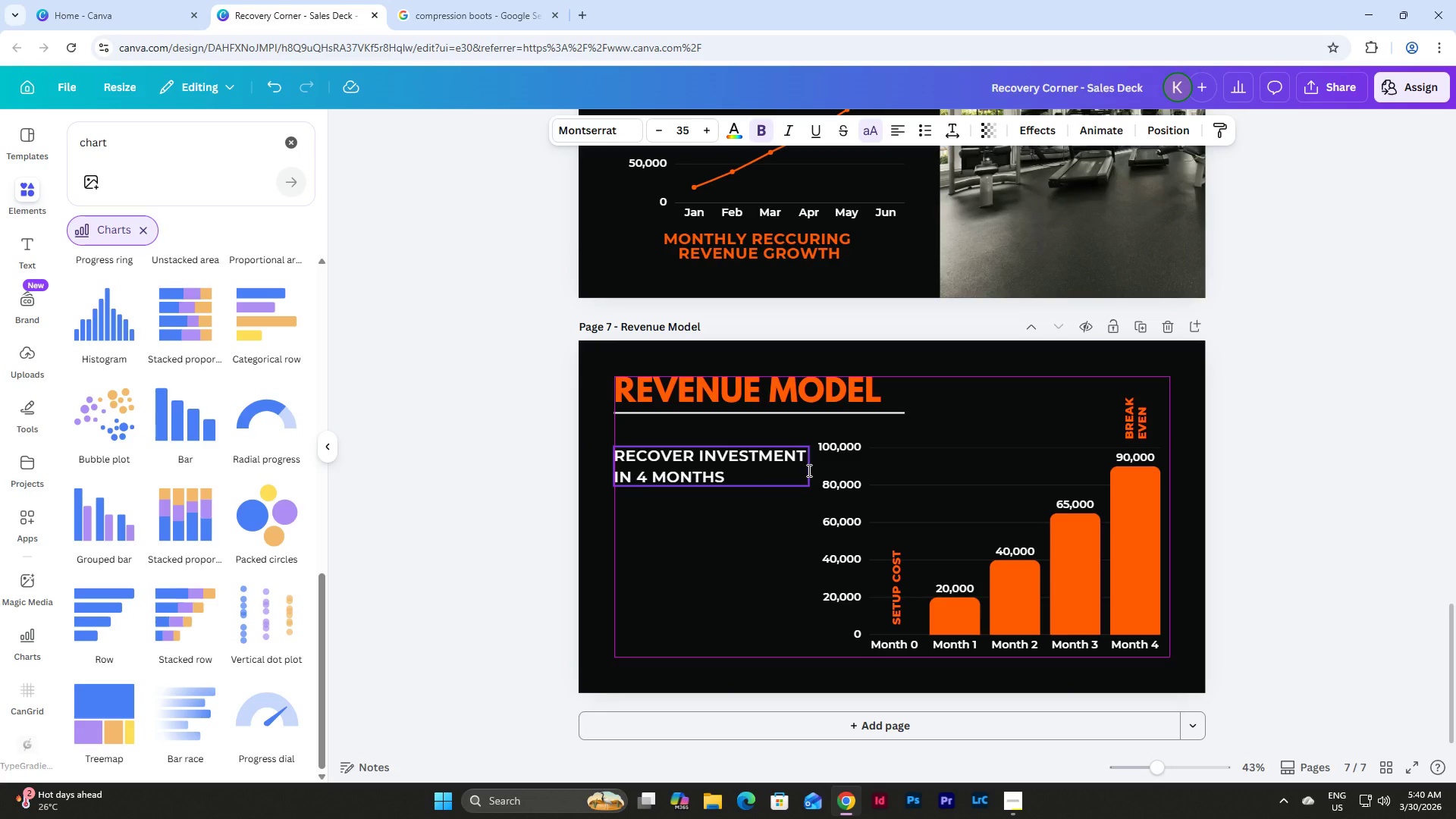 
left_click([910, 502])
 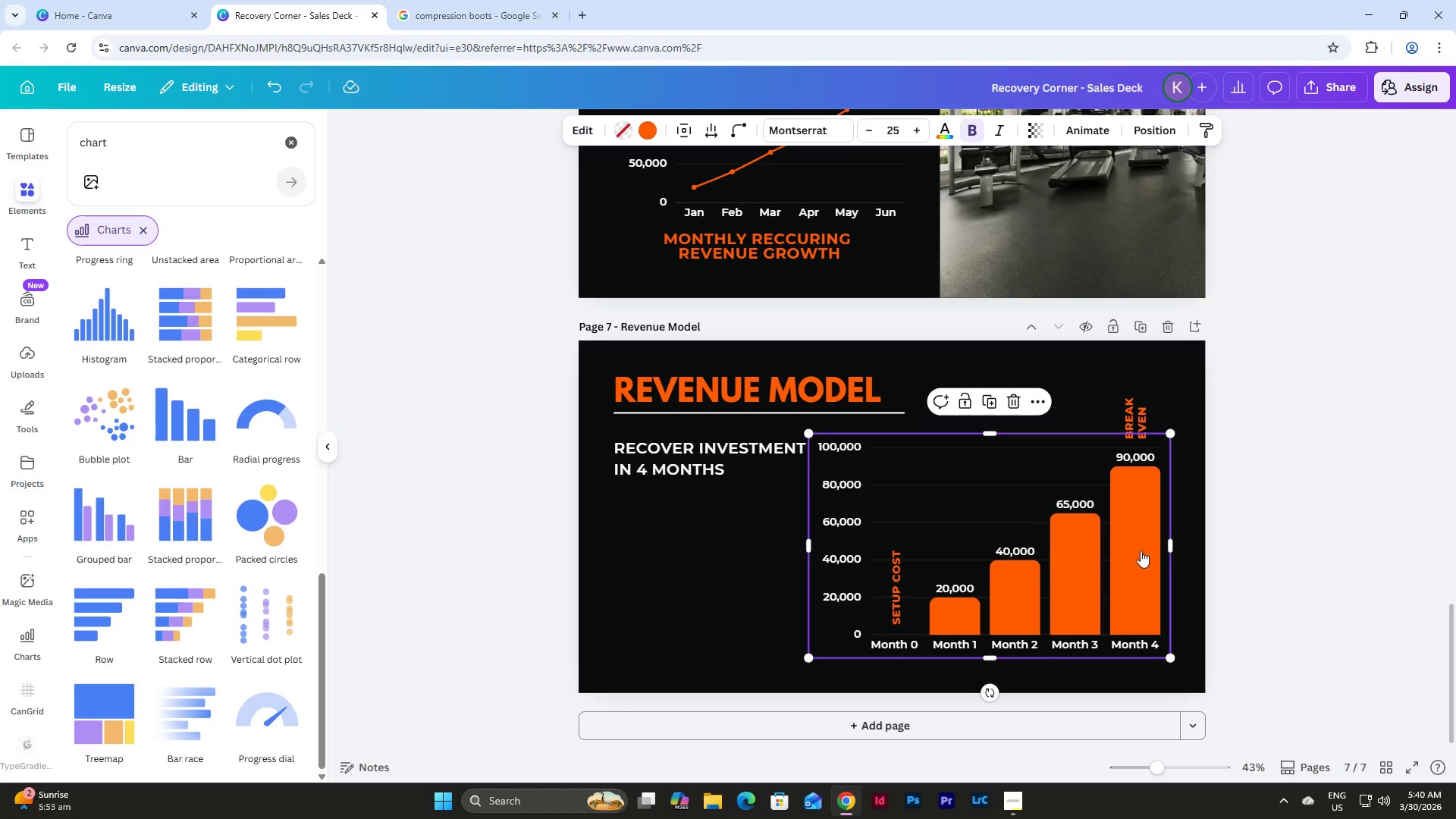 
left_click([1237, 579])
 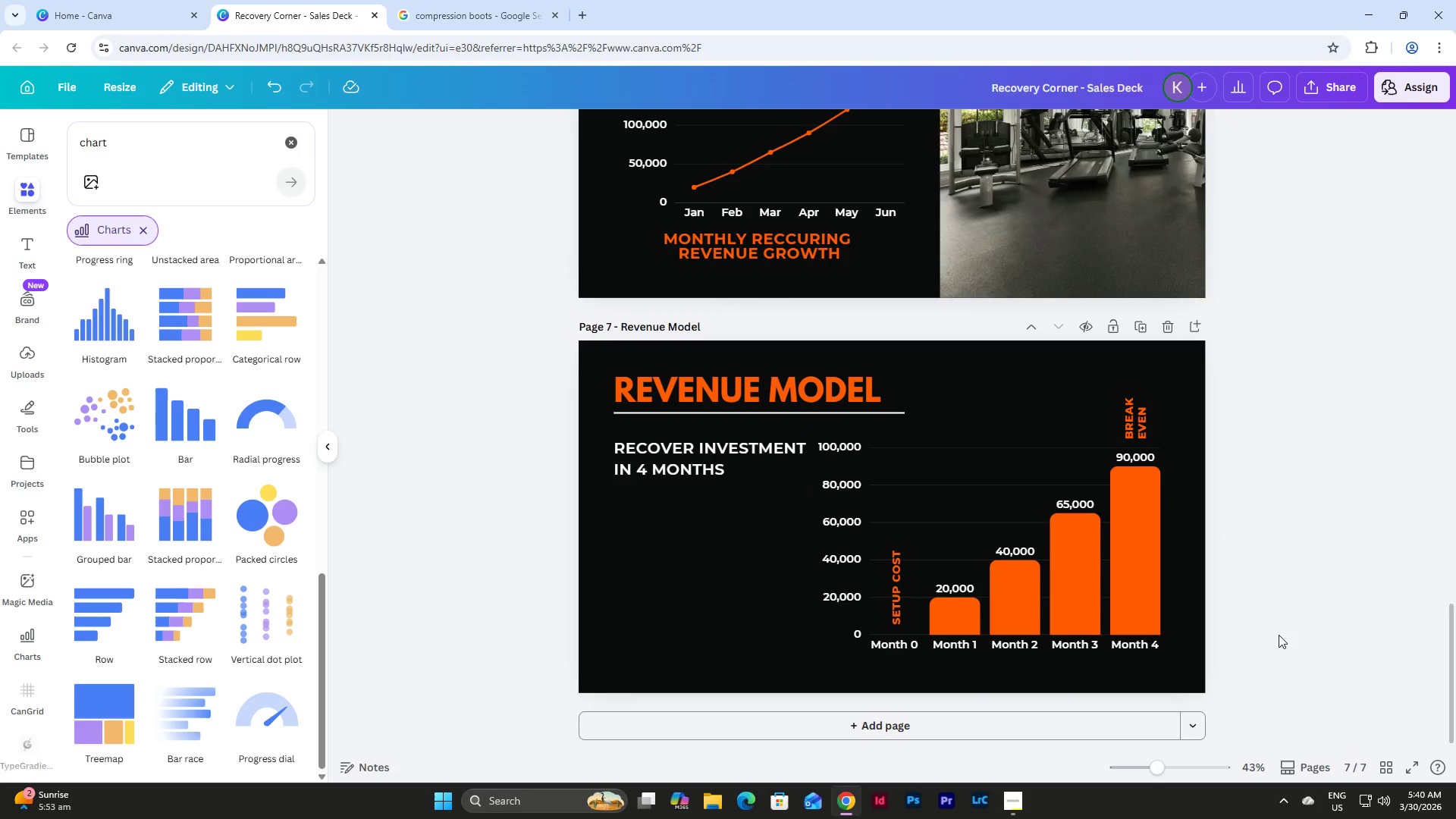 
left_click_drag(start_coordinate=[1294, 676], to_coordinate=[849, 428])
 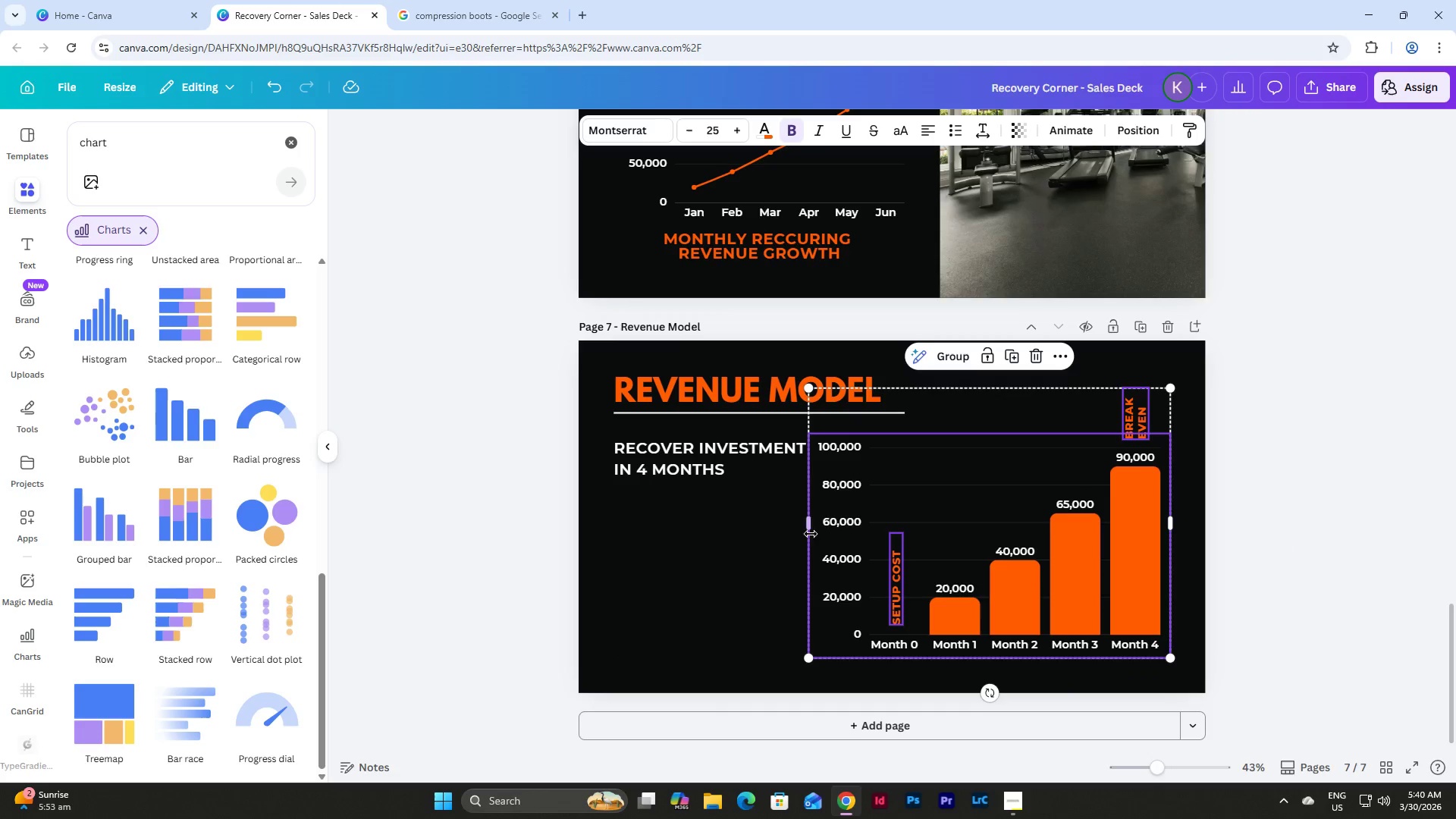 
left_click_drag(start_coordinate=[810, 526], to_coordinate=[860, 530])
 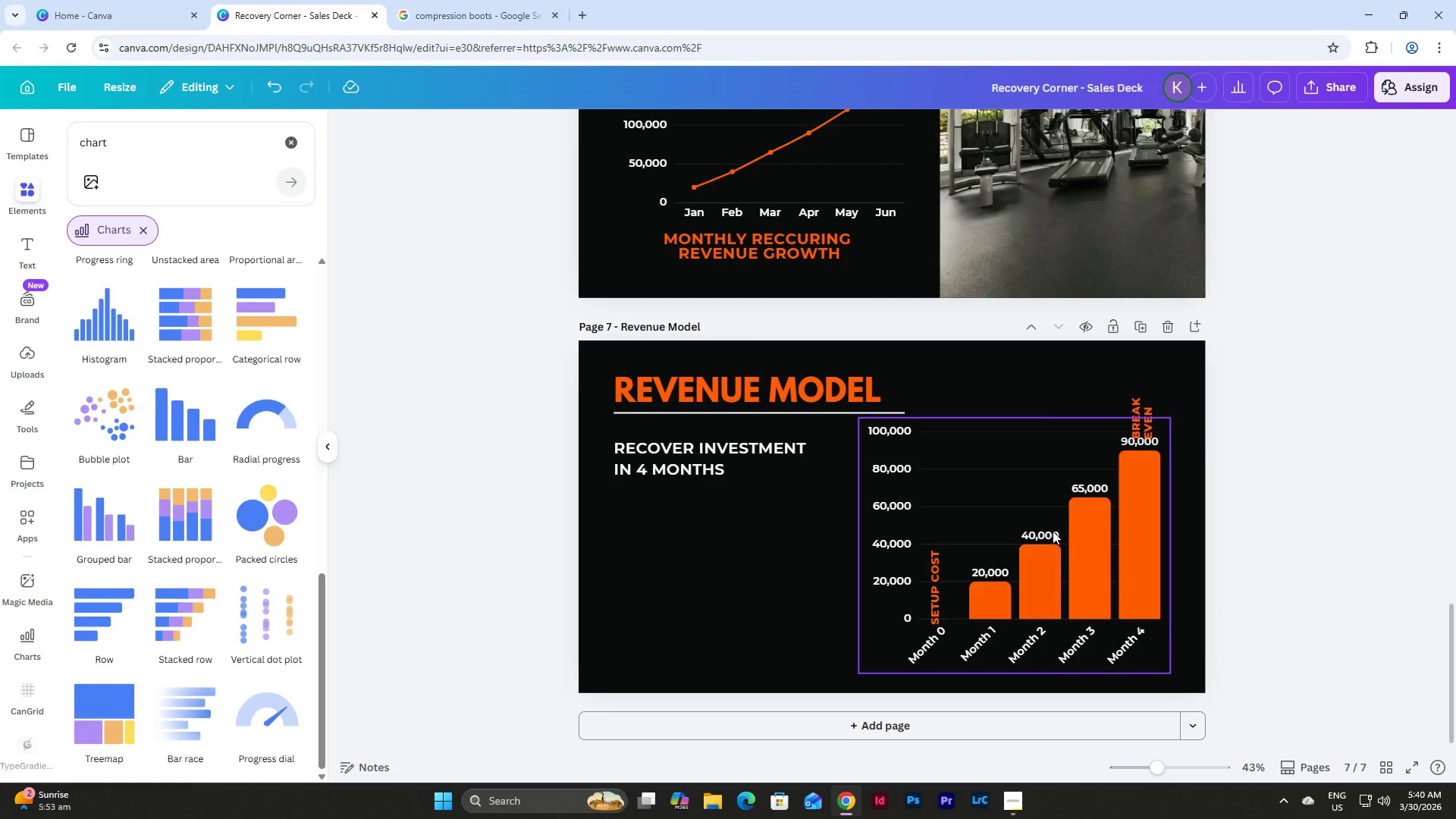 
left_click_drag(start_coordinate=[1248, 654], to_coordinate=[1248, 660])
 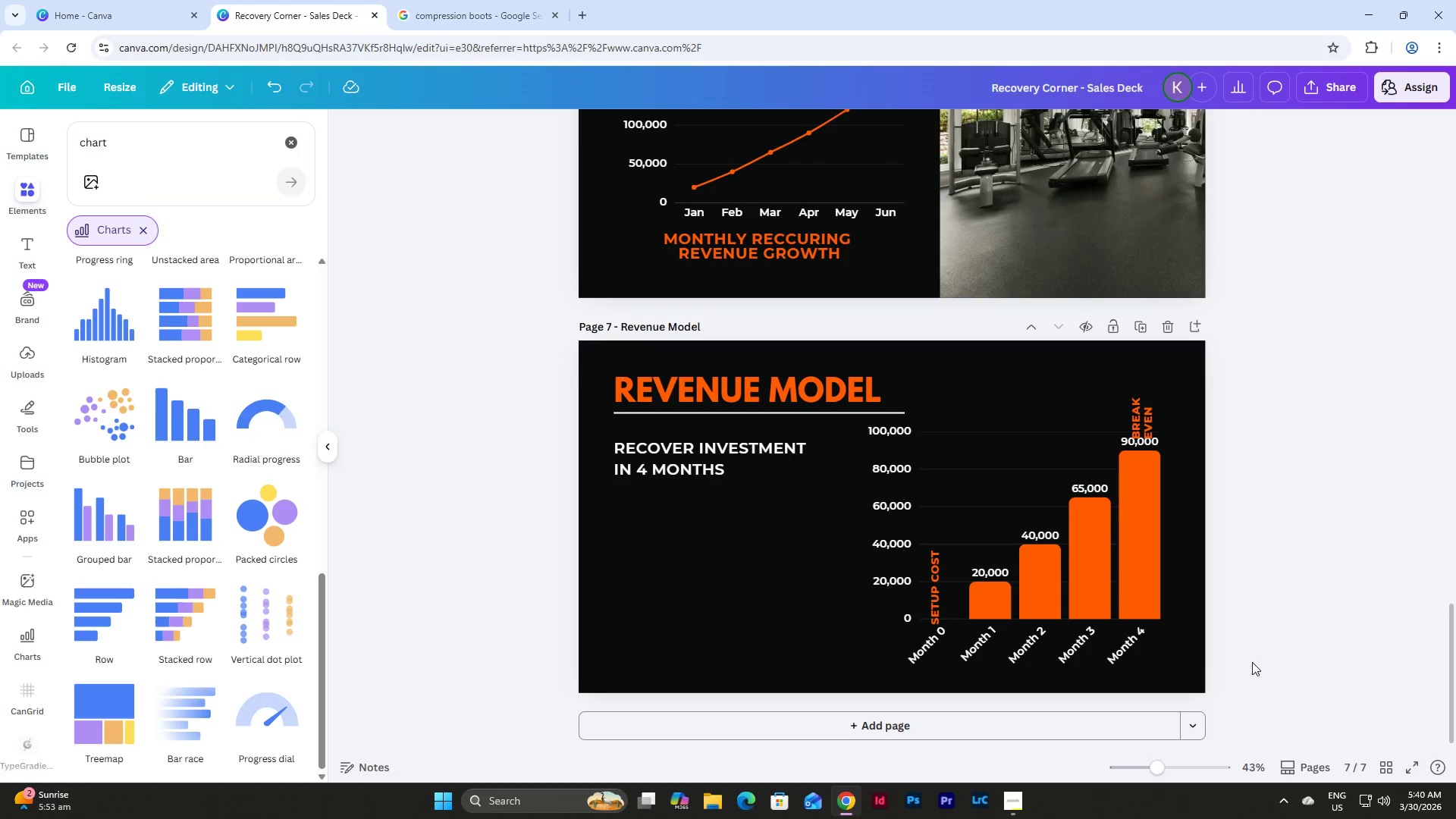 
left_click_drag(start_coordinate=[1252, 663], to_coordinate=[864, 425])
 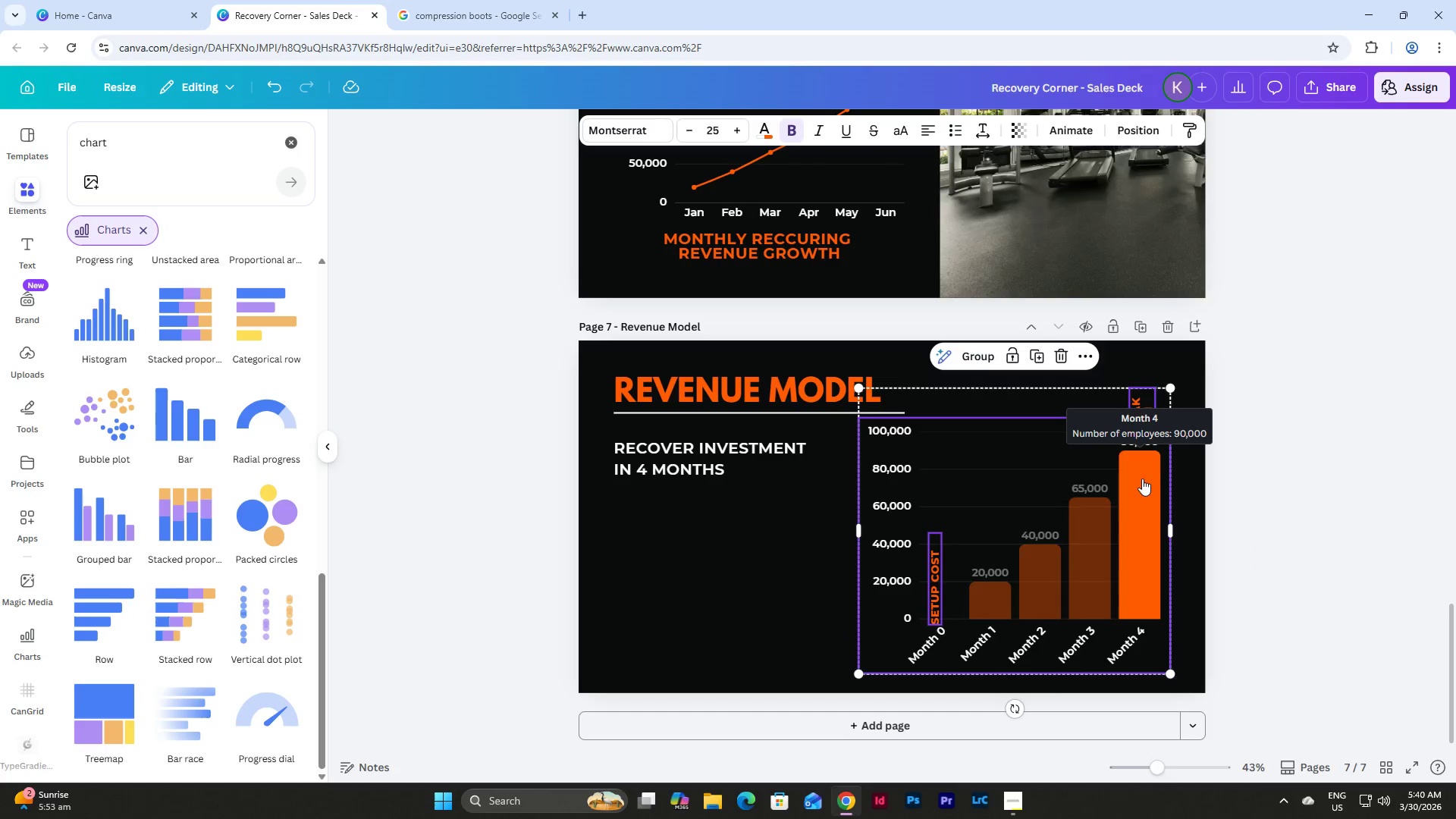 
left_click_drag(start_coordinate=[1138, 478], to_coordinate=[1138, 485])
 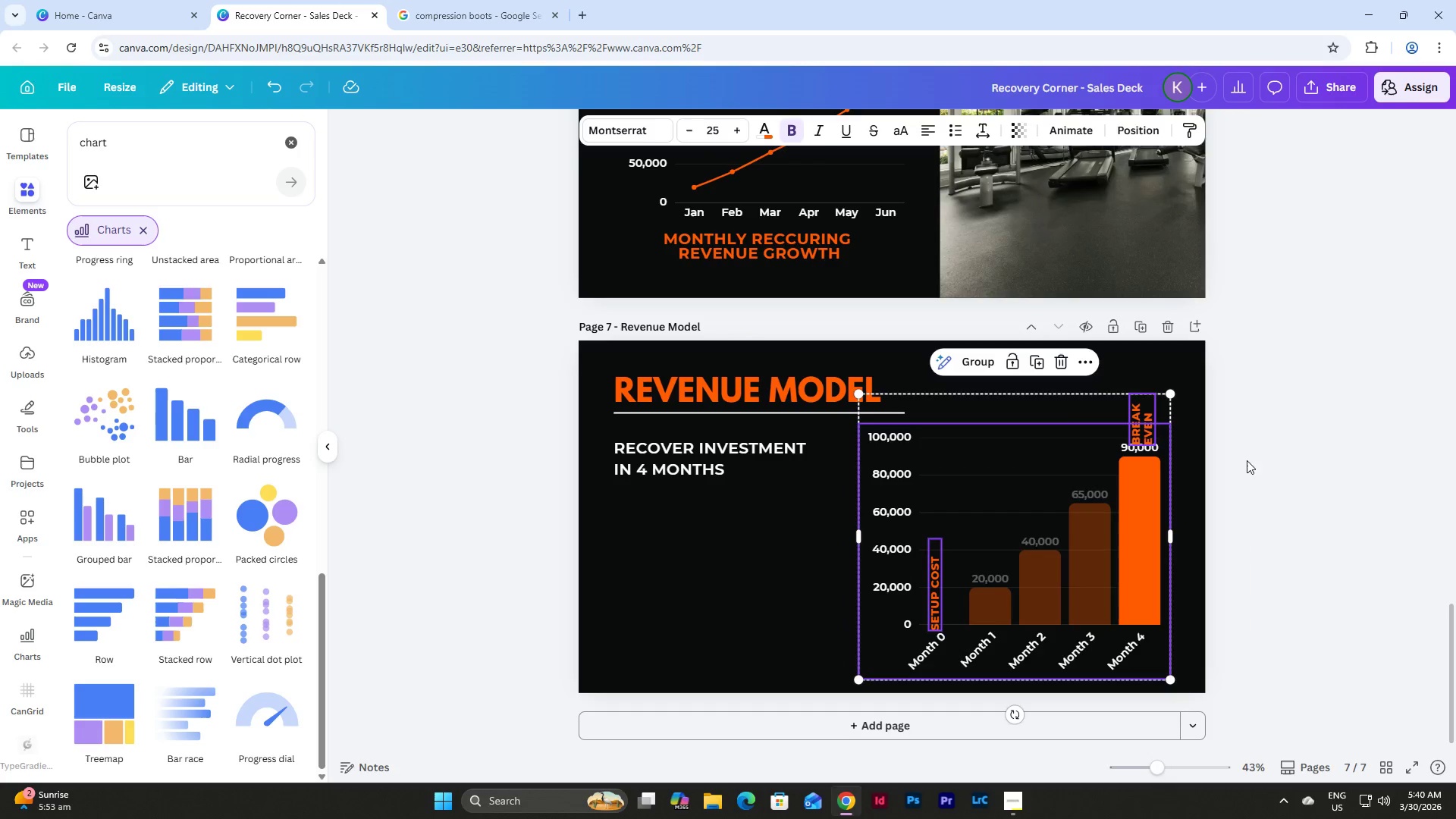 
left_click([1247, 460])
 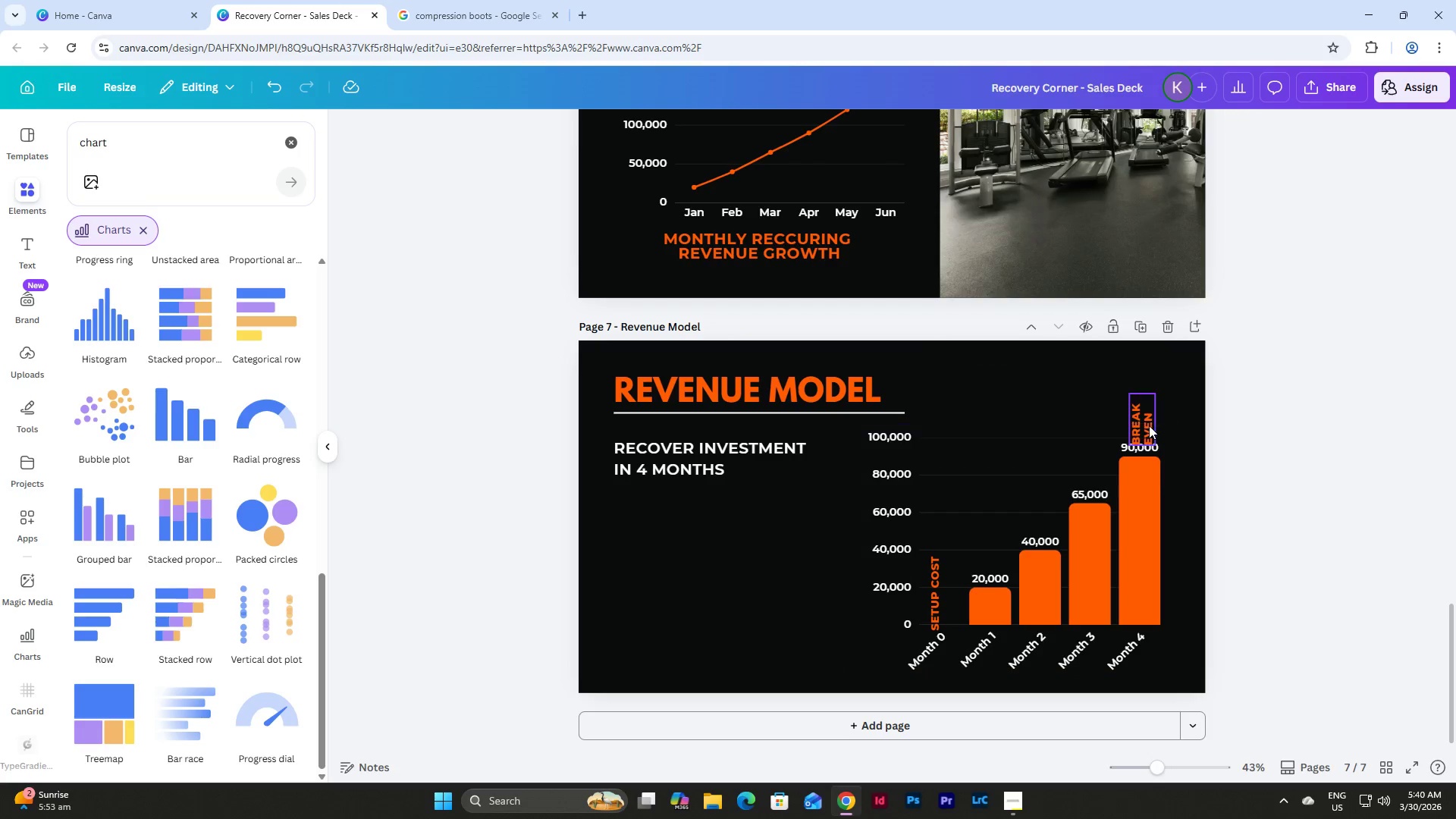 
left_click_drag(start_coordinate=[1147, 419], to_coordinate=[1146, 413])
 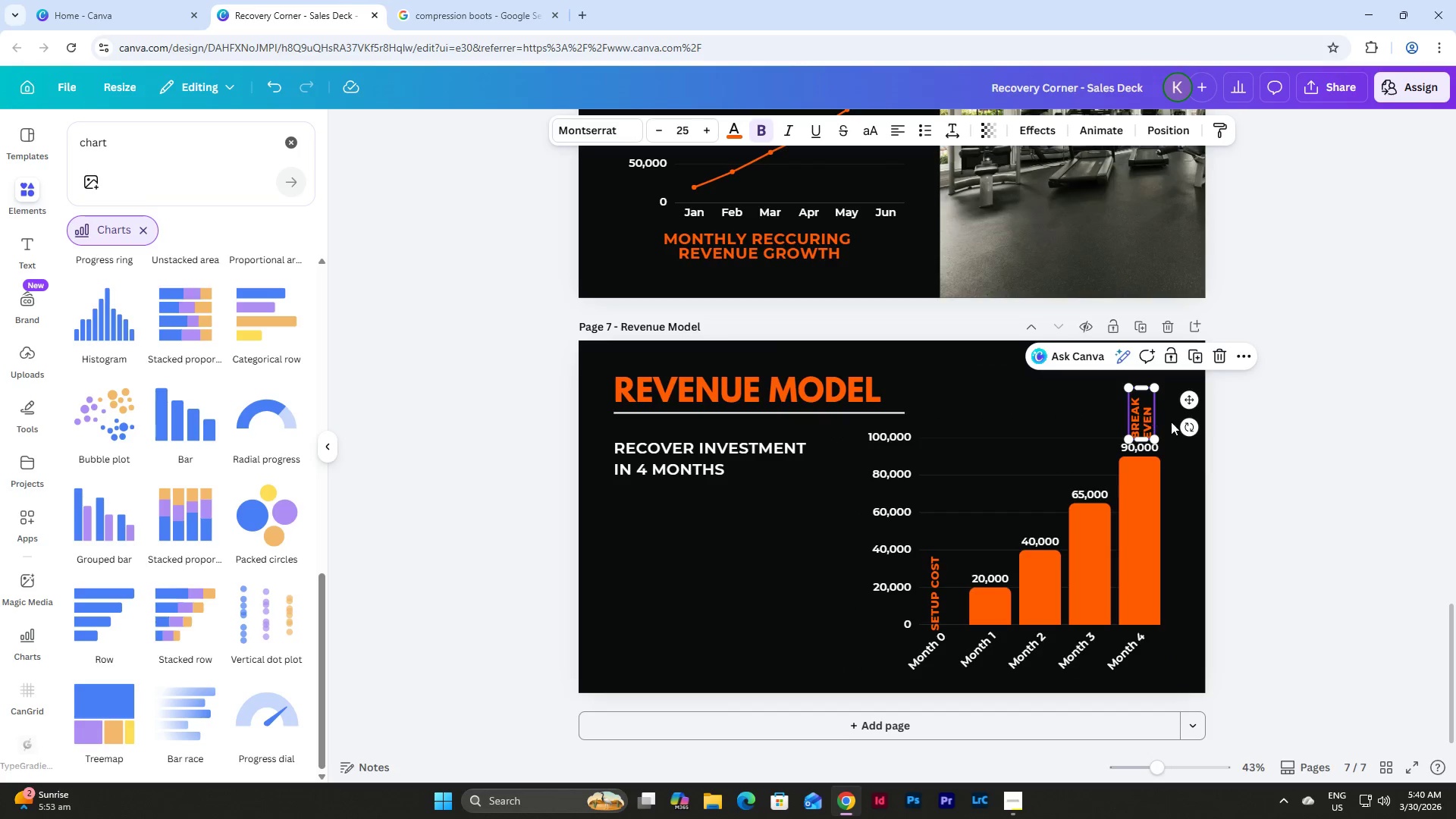 
left_click([1227, 426])
 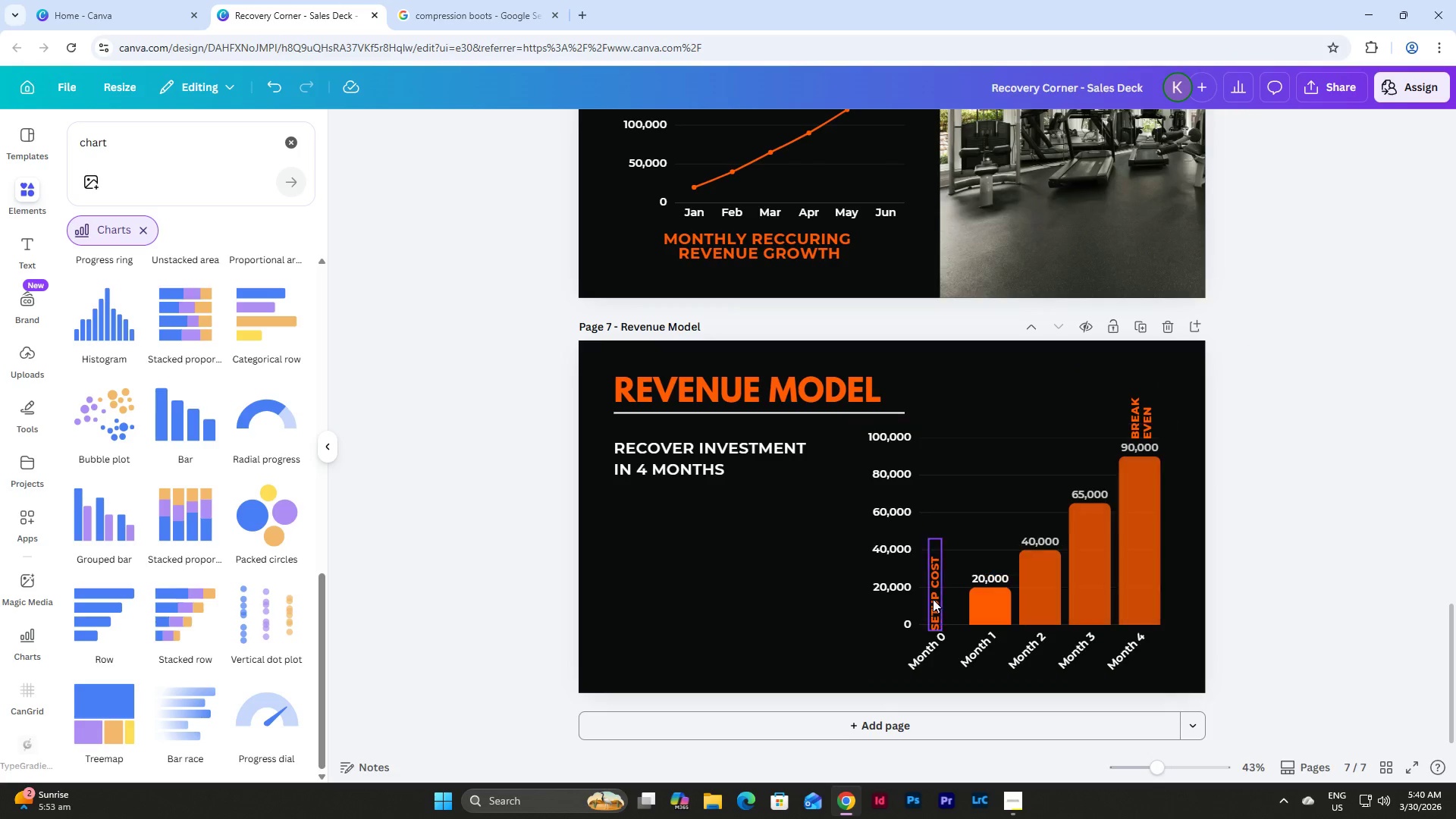 
left_click_drag(start_coordinate=[934, 599], to_coordinate=[939, 590])
 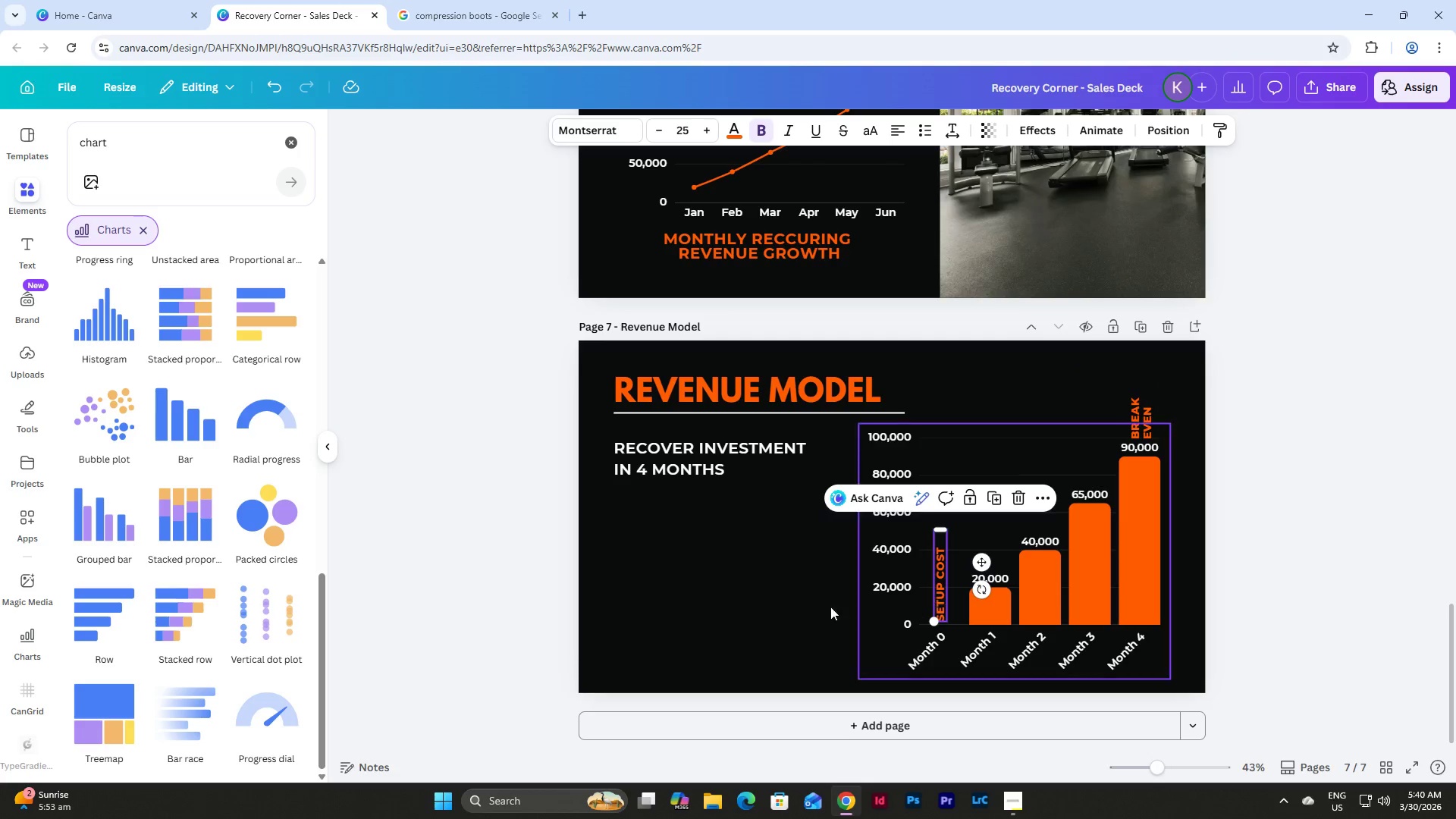 
left_click([735, 597])
 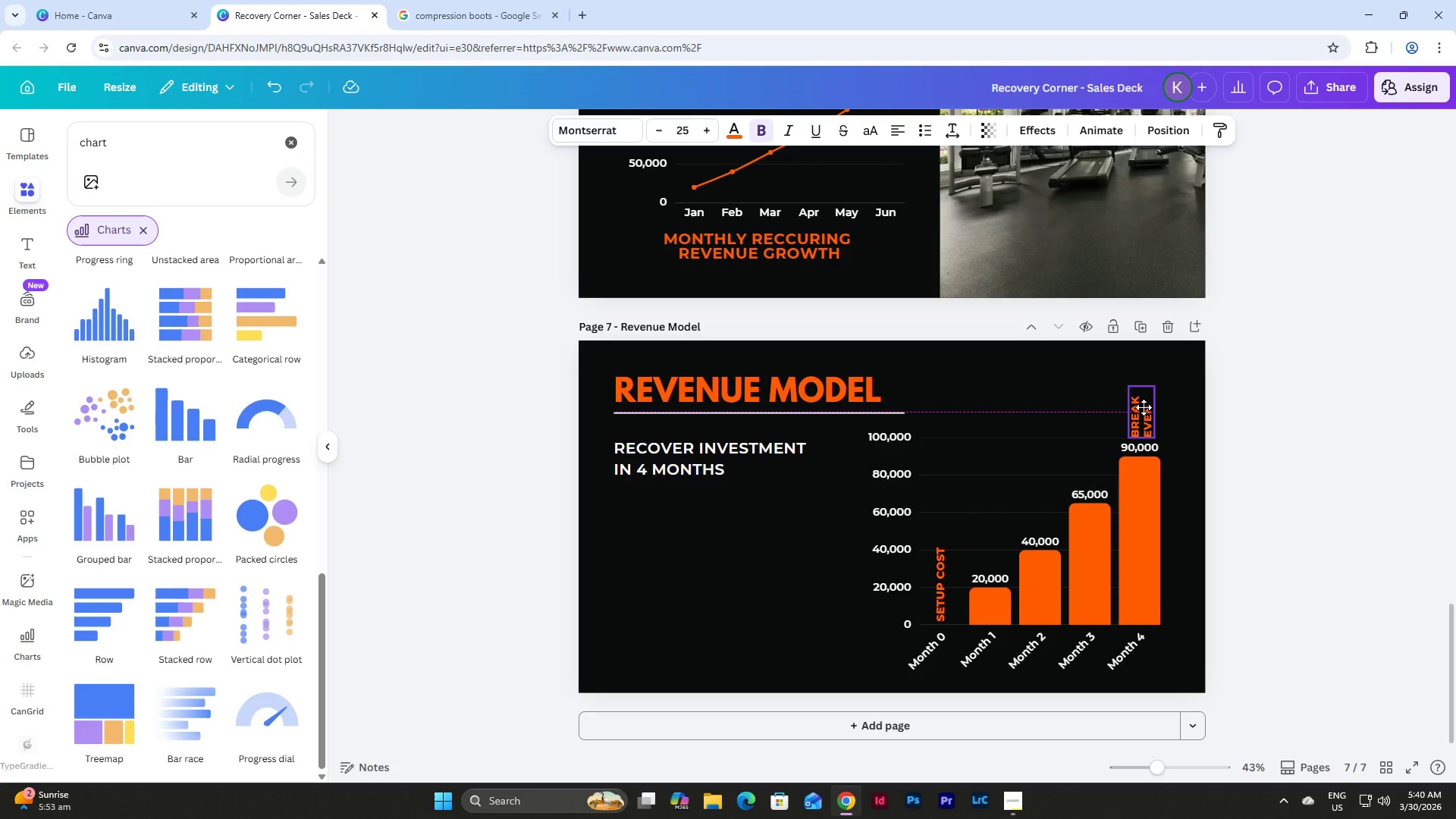 
left_click([1297, 426])
 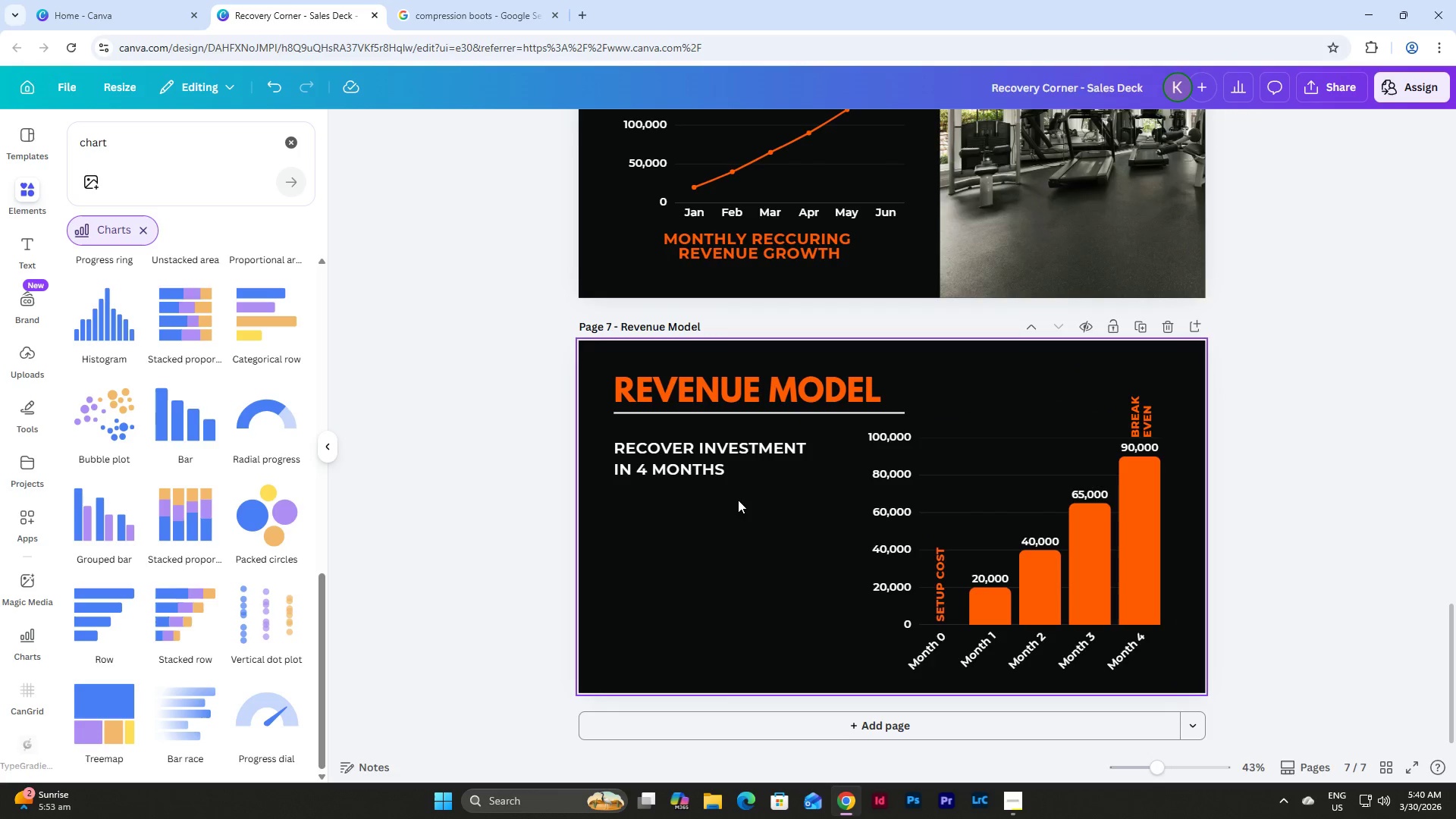 
left_click_drag(start_coordinate=[768, 501], to_coordinate=[604, 435])
 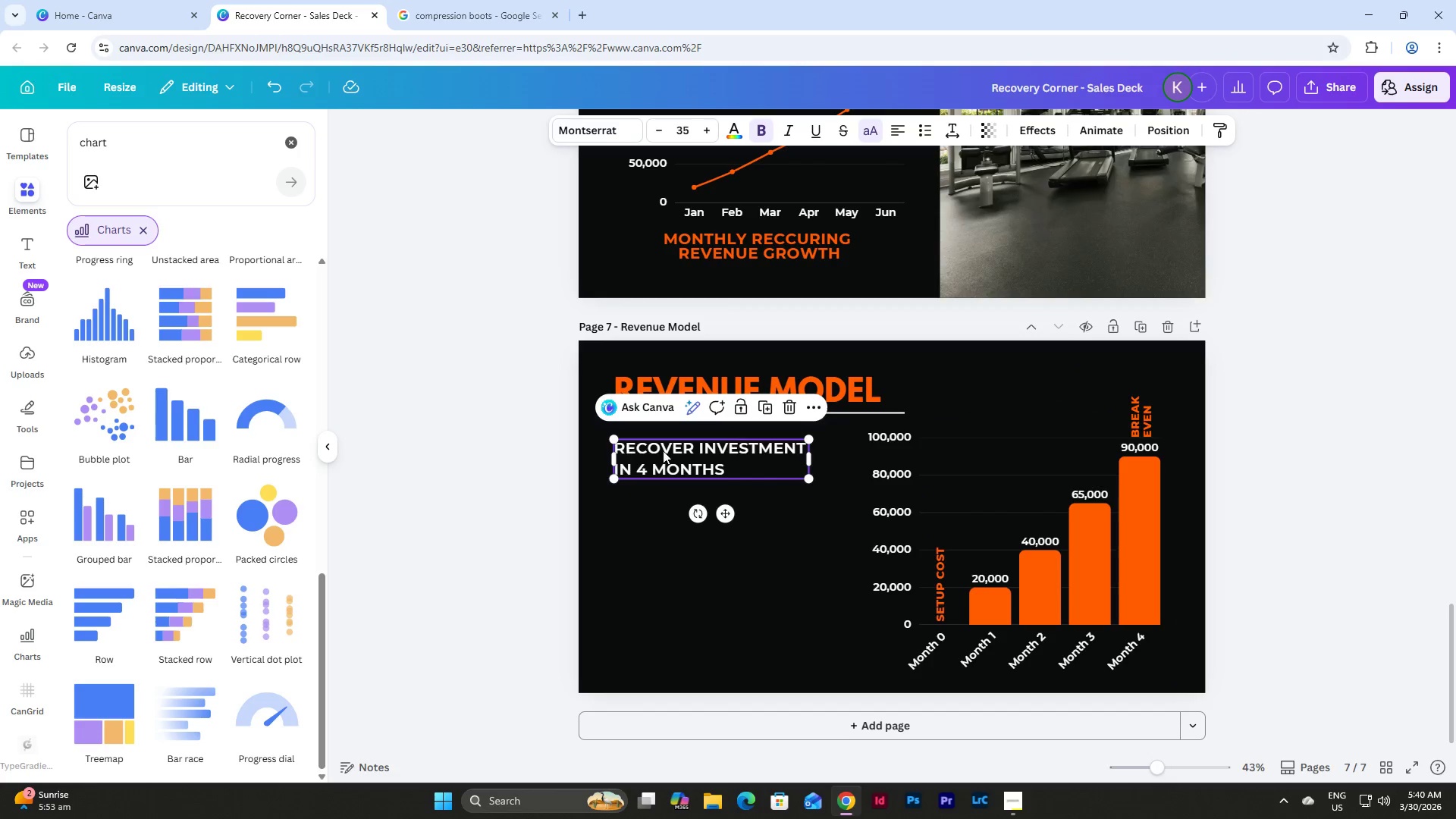 
left_click_drag(start_coordinate=[697, 453], to_coordinate=[713, 451])
 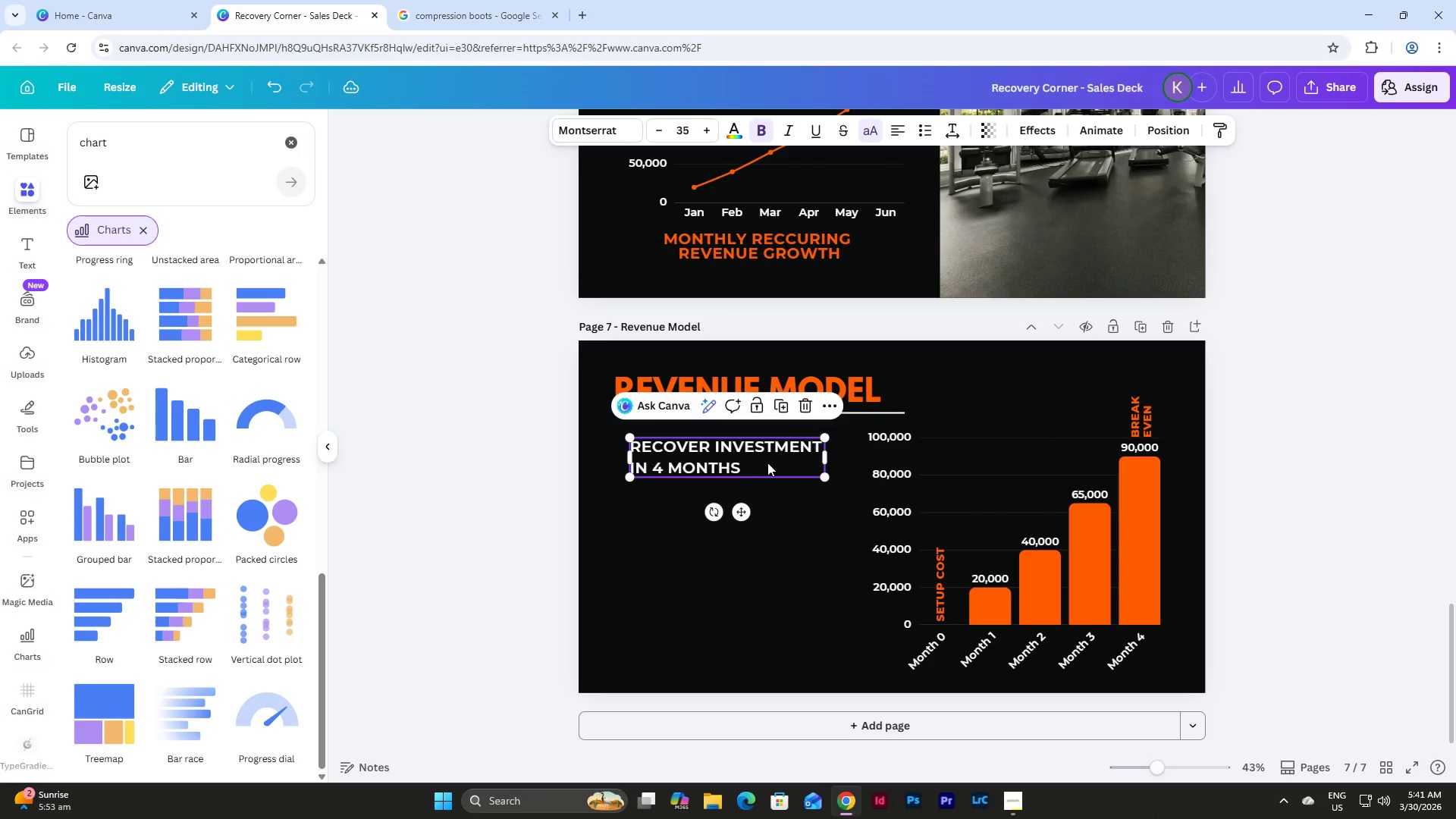 
left_click([770, 463])
 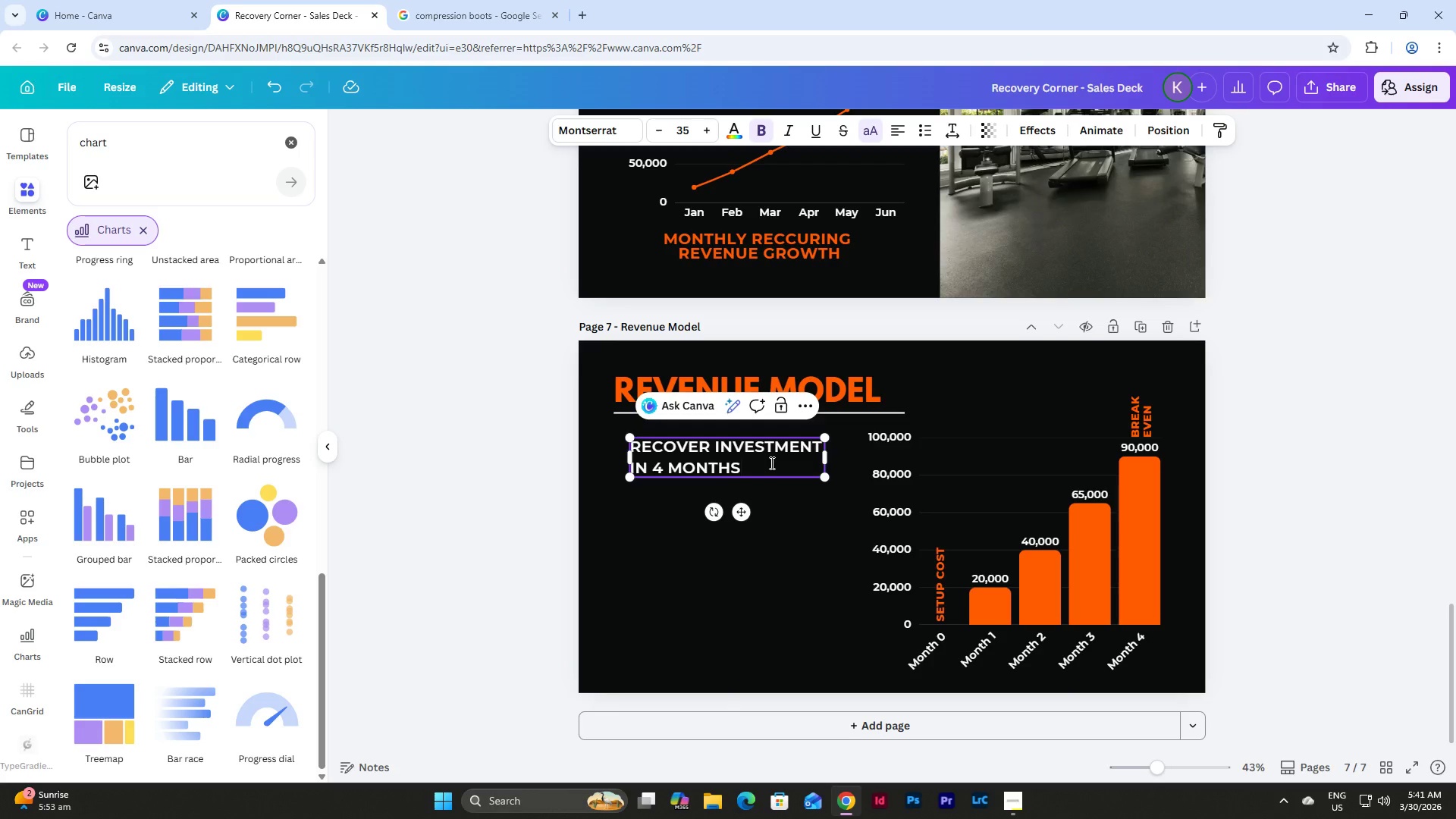 
left_click([770, 463])
 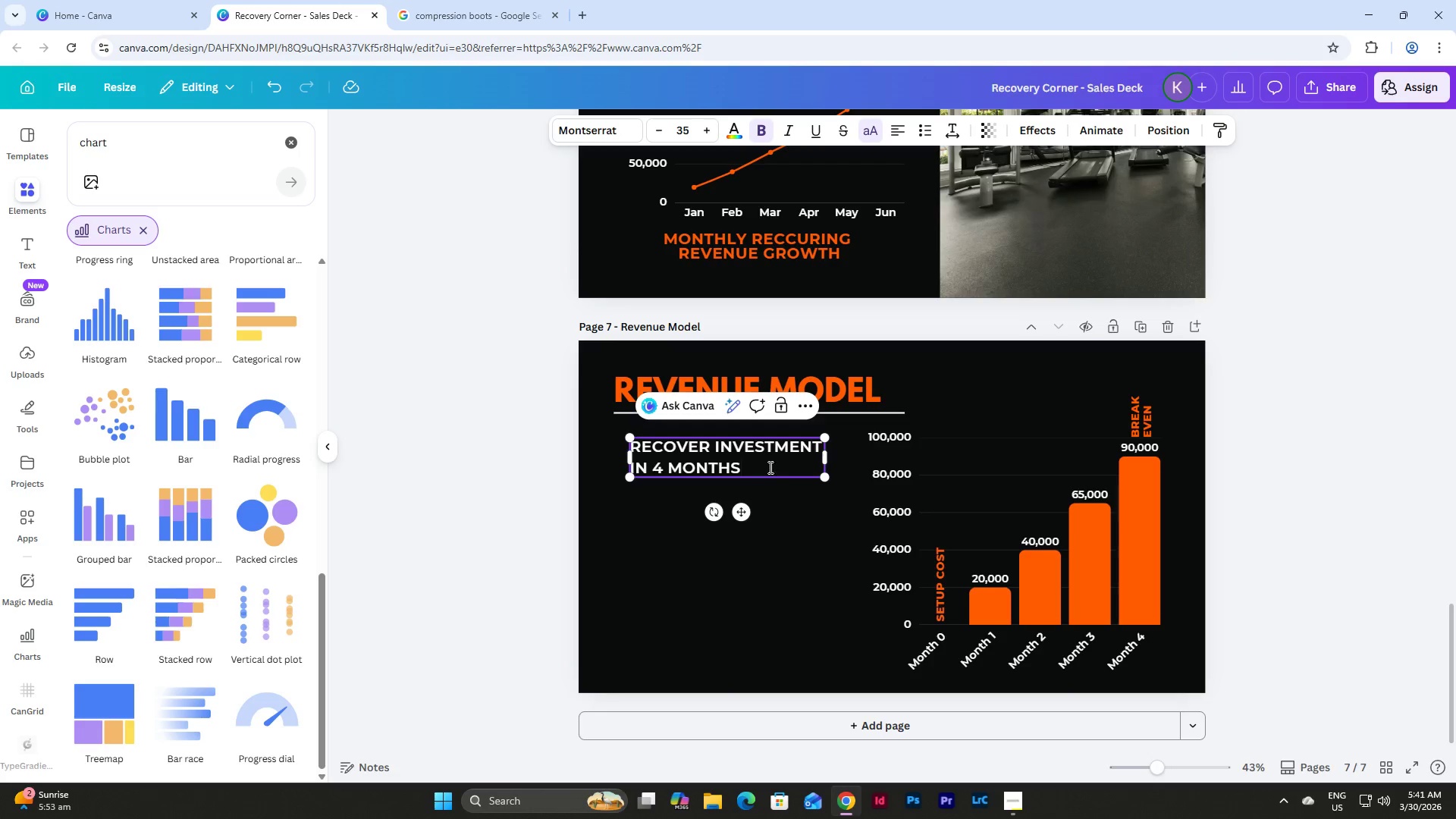 
double_click([740, 457])
 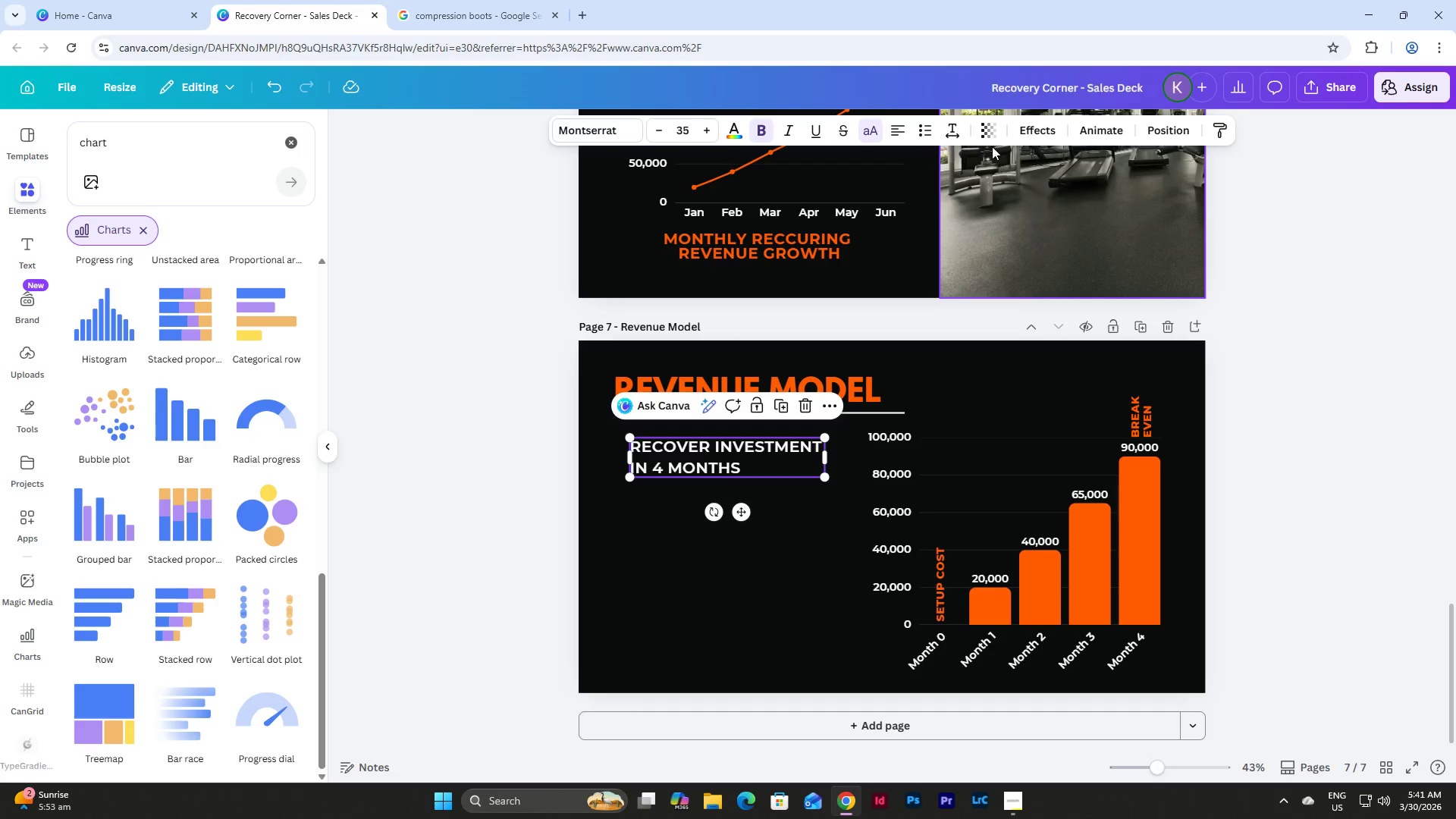 
left_click([953, 129])
 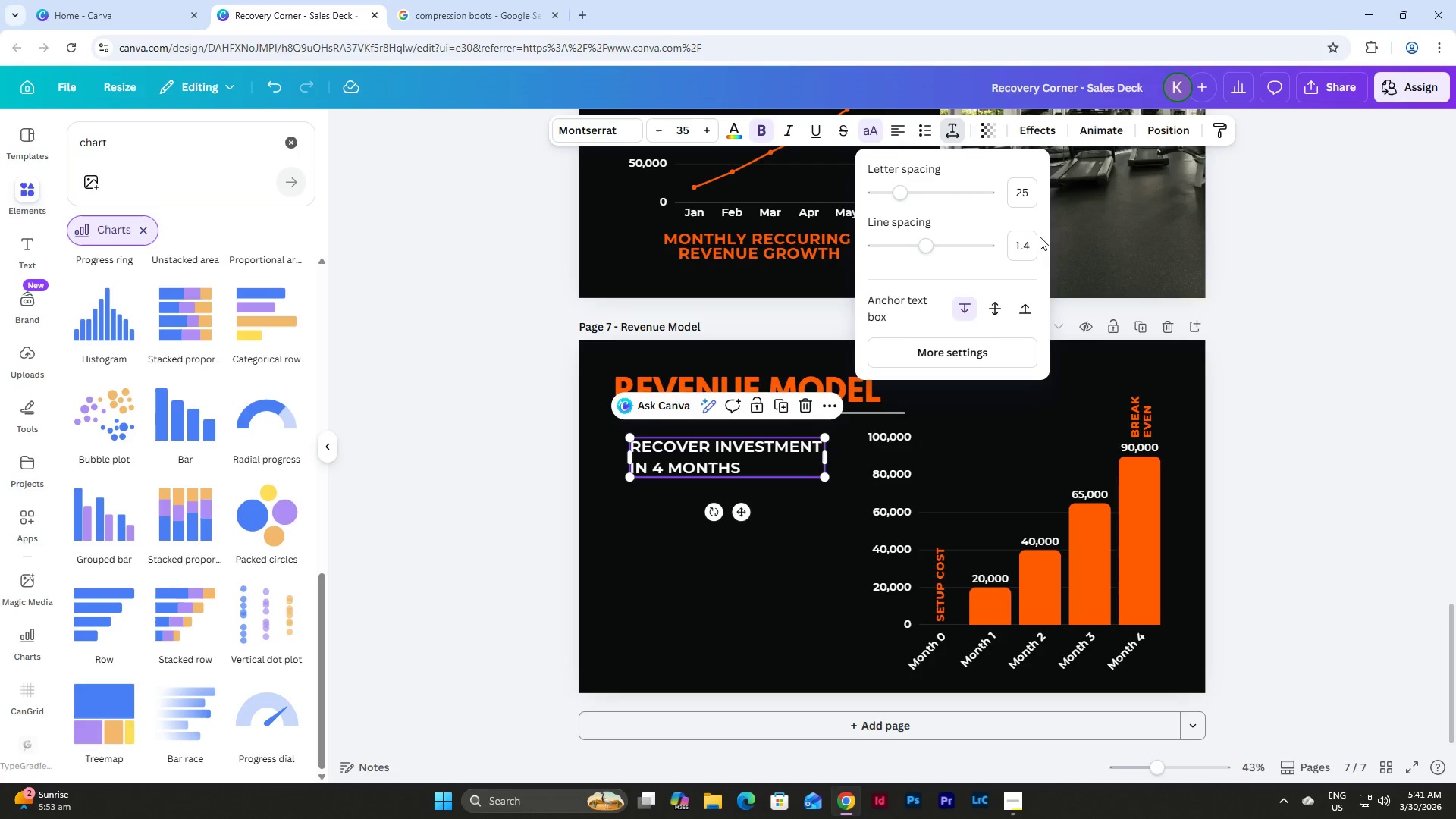 
left_click([1031, 244])
 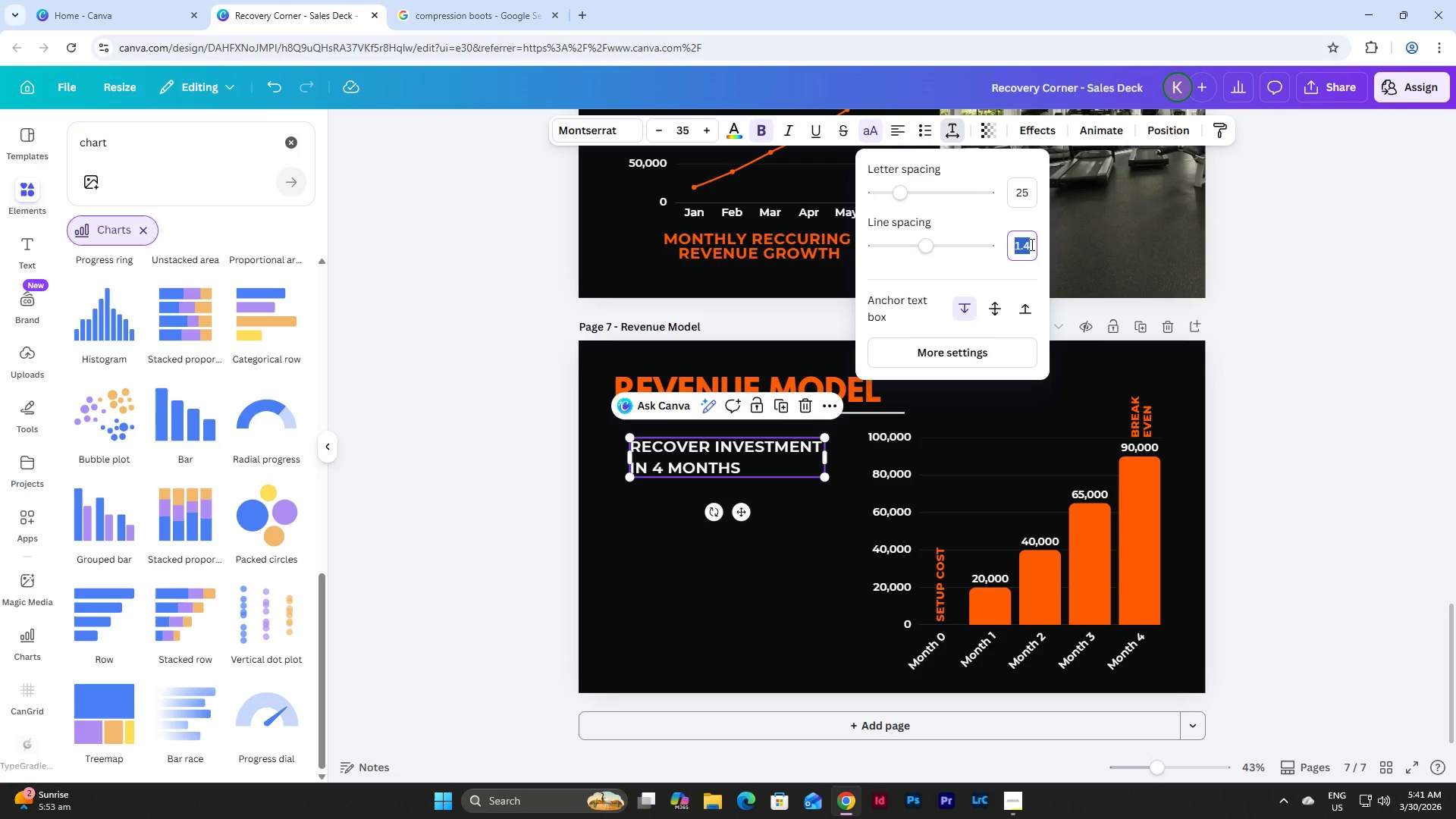 
key(Numpad1)
 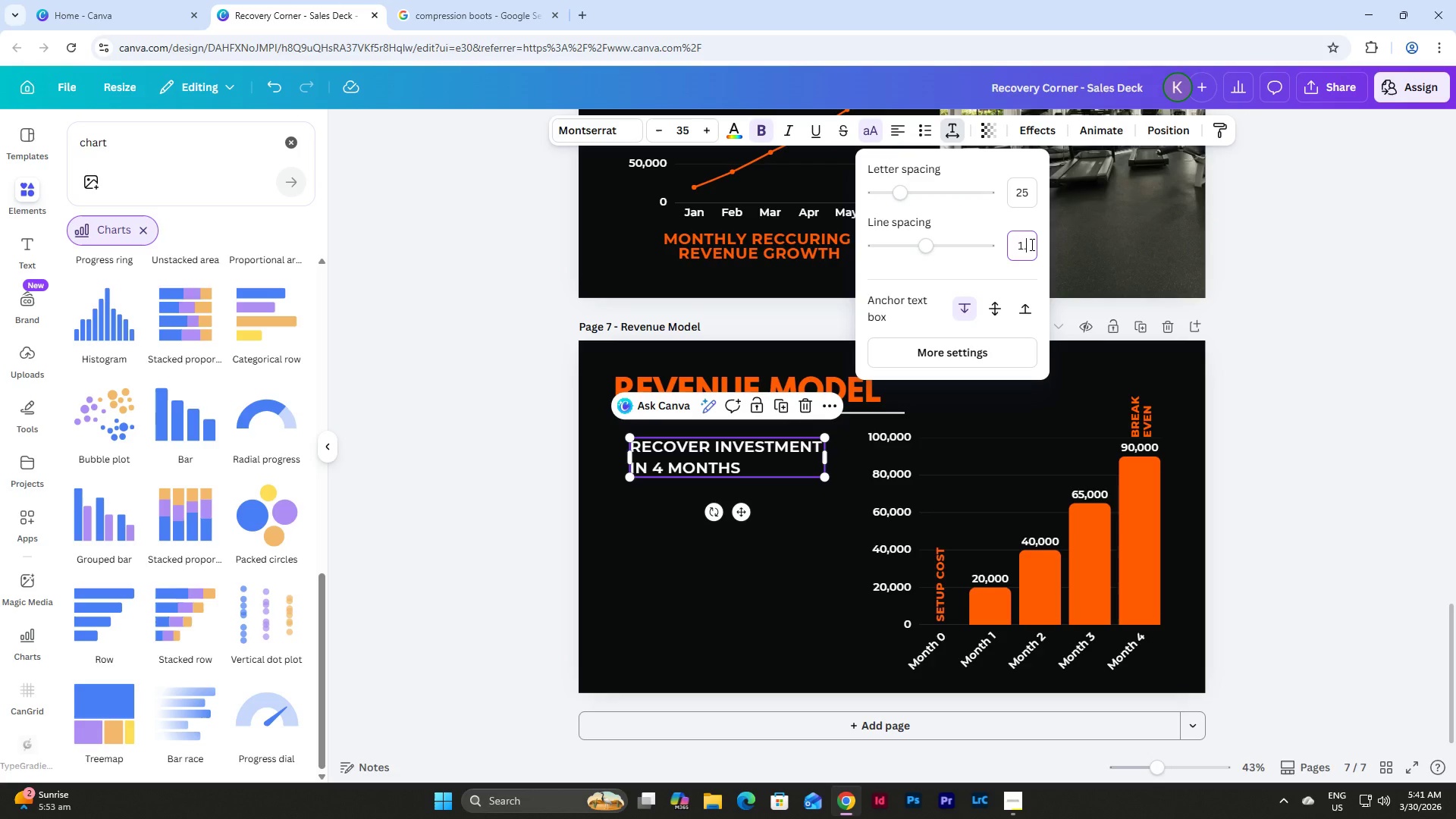 
key(NumpadDecimal)
 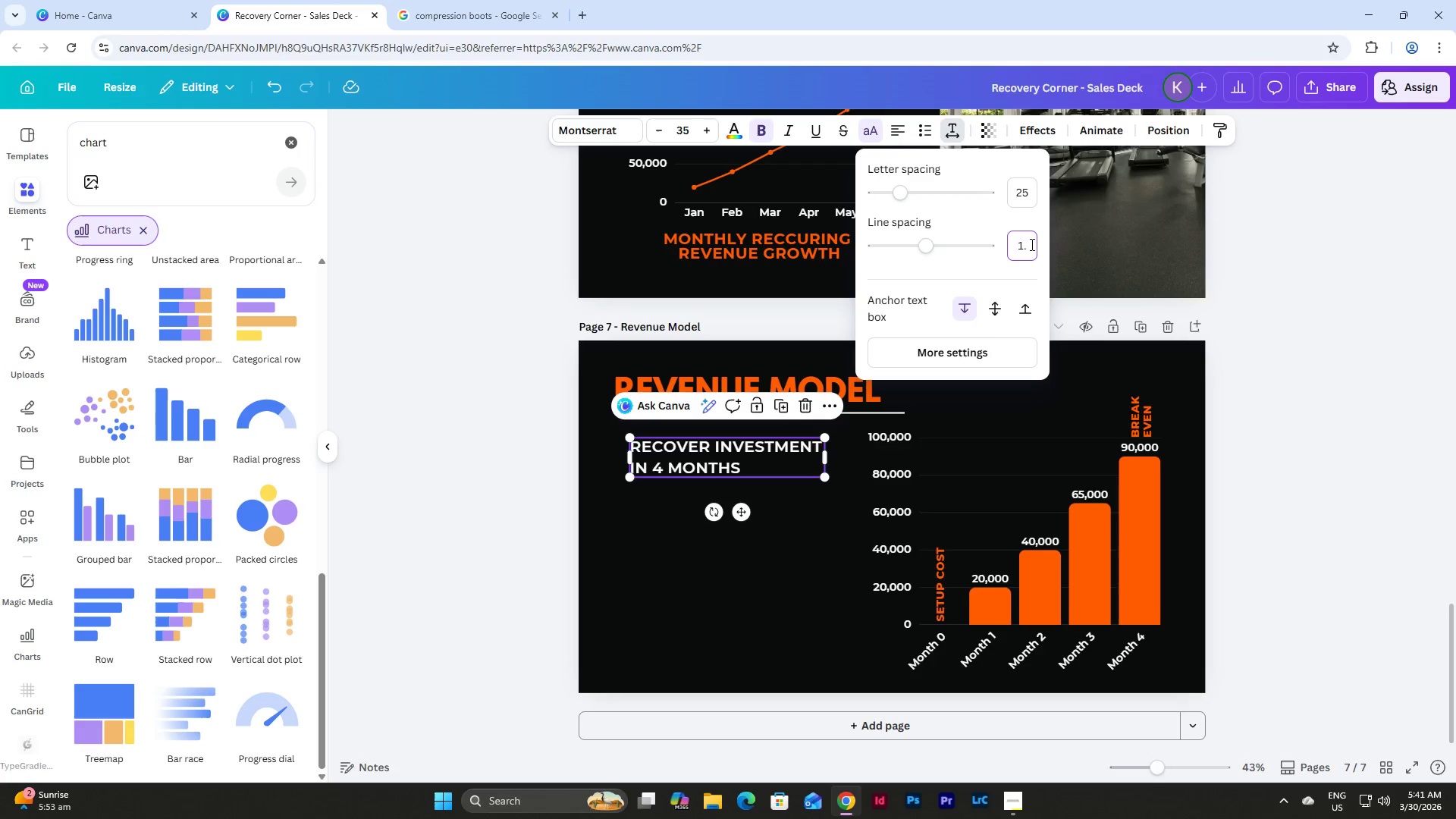 
key(Numpad2)
 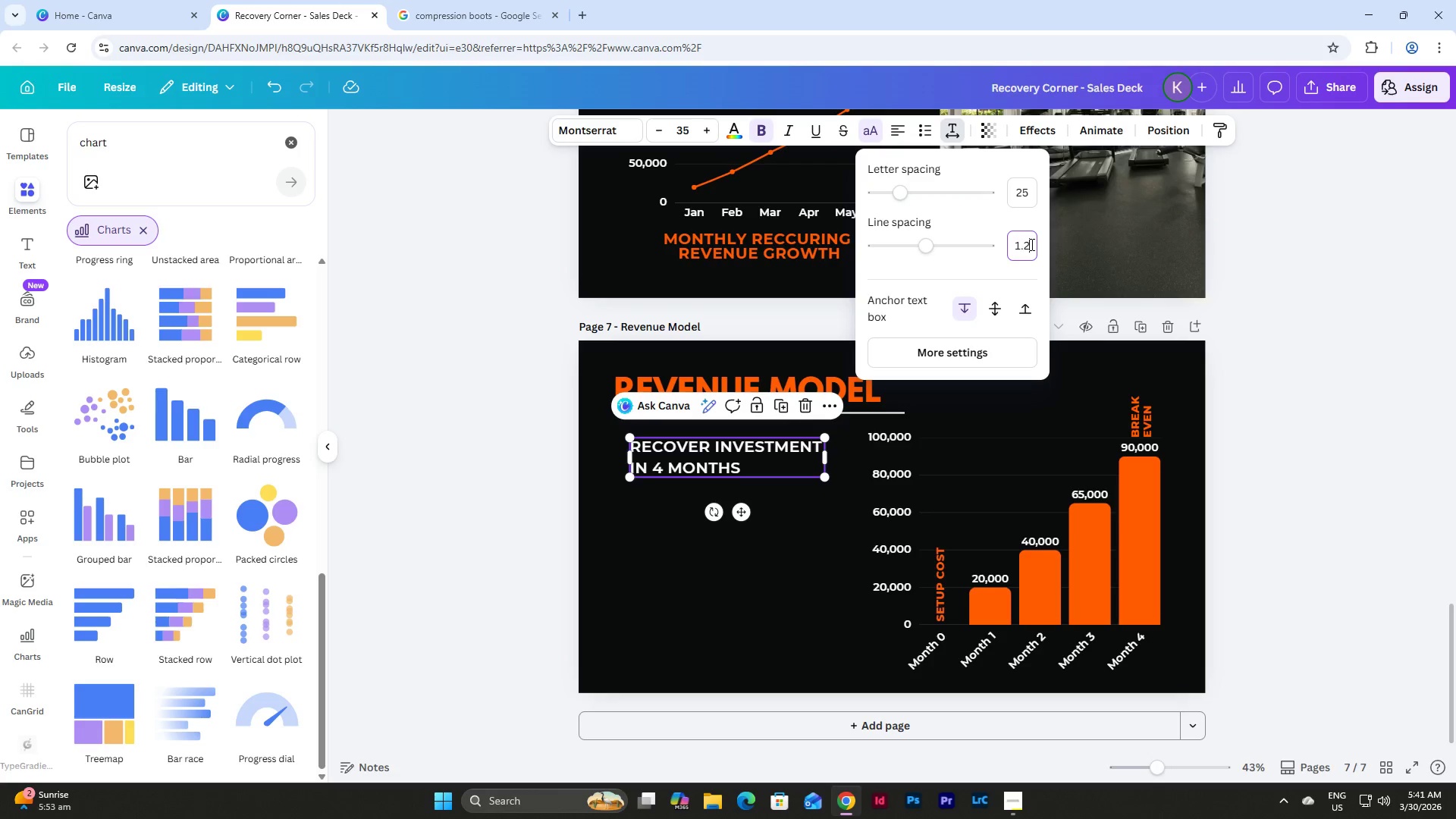 
key(NumpadEnter)
 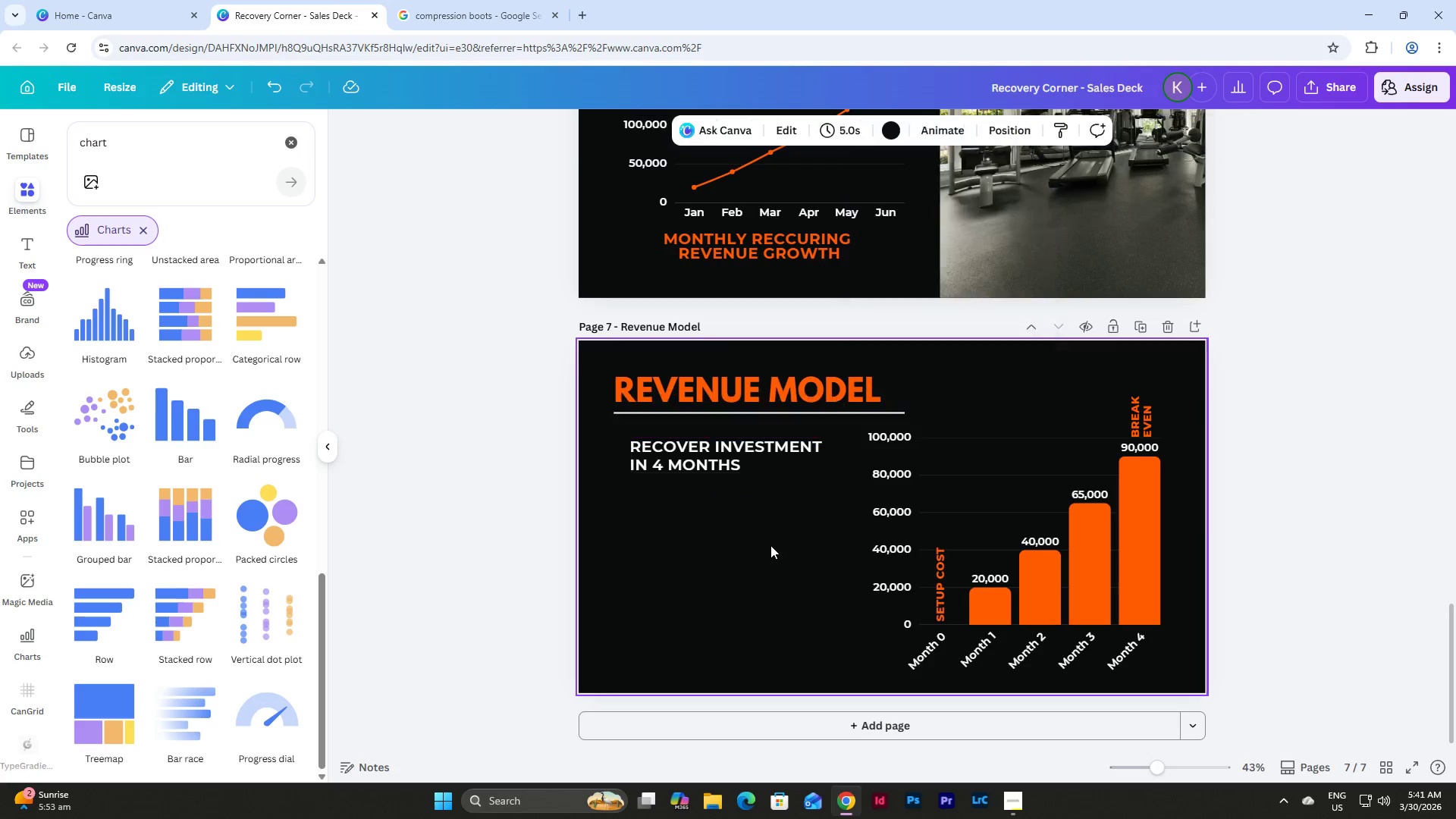 
left_click_drag(start_coordinate=[748, 460], to_coordinate=[733, 459])
 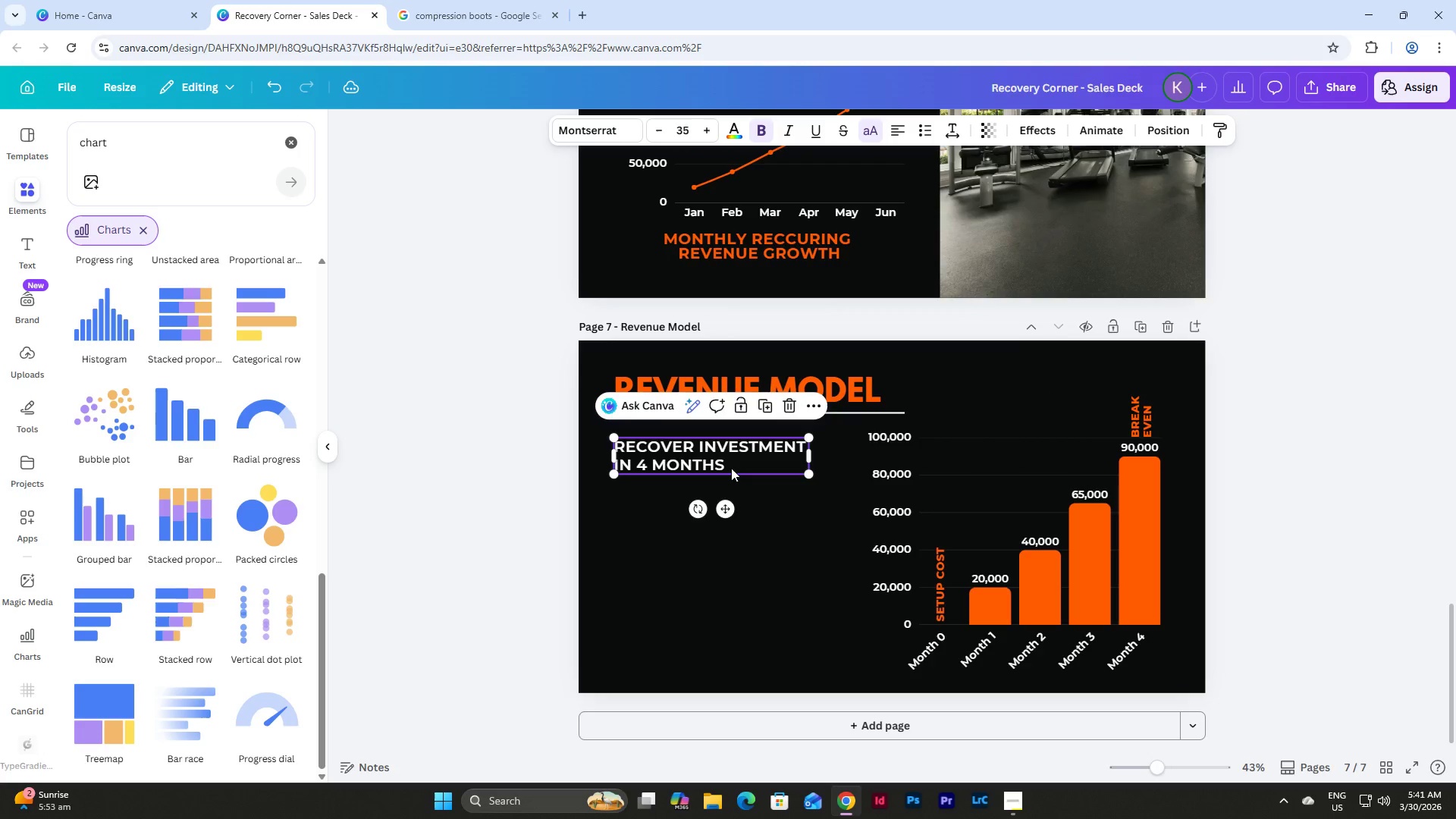 
left_click([731, 468])
 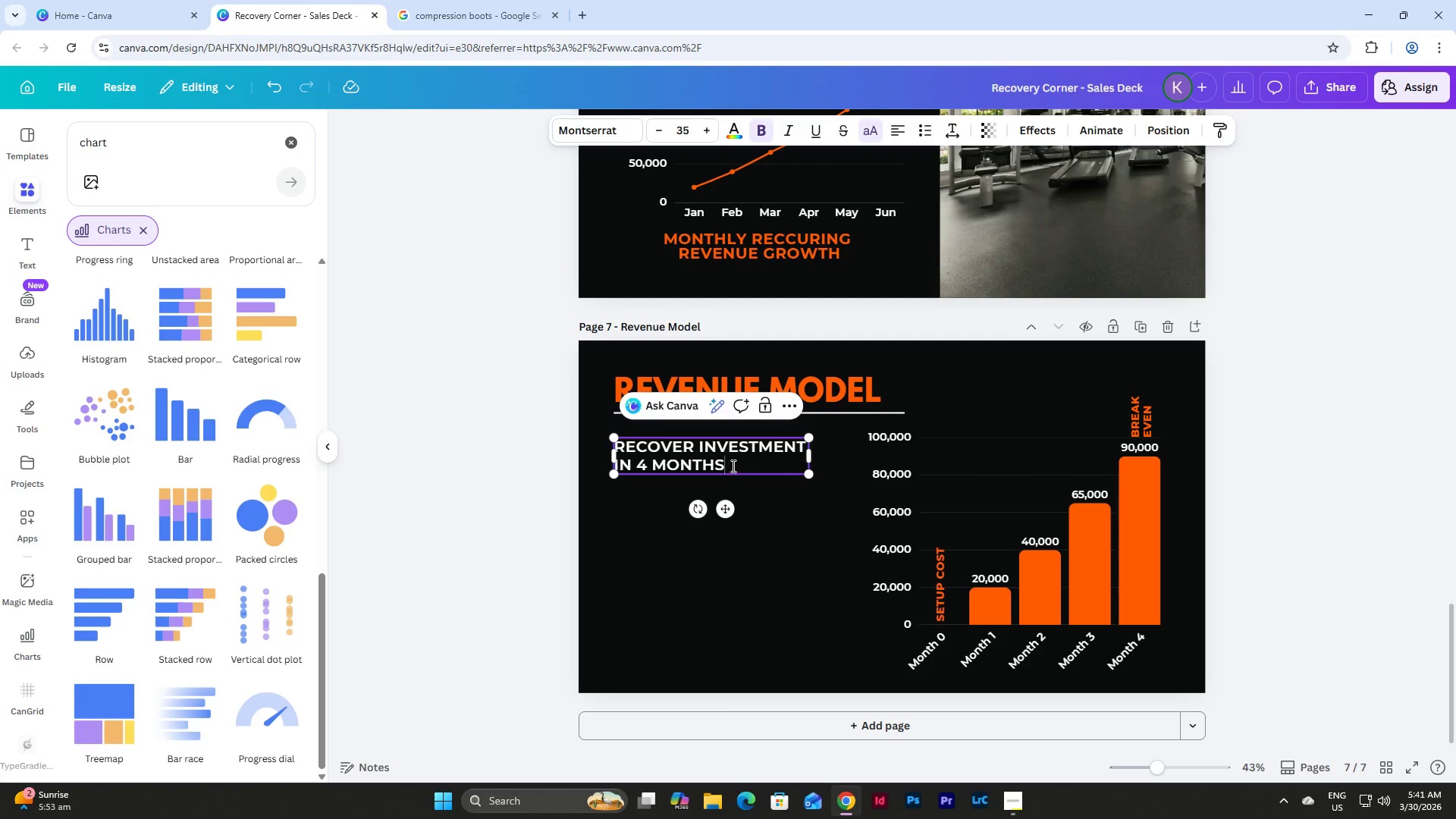 
left_click_drag(start_coordinate=[732, 466], to_coordinate=[640, 463])
 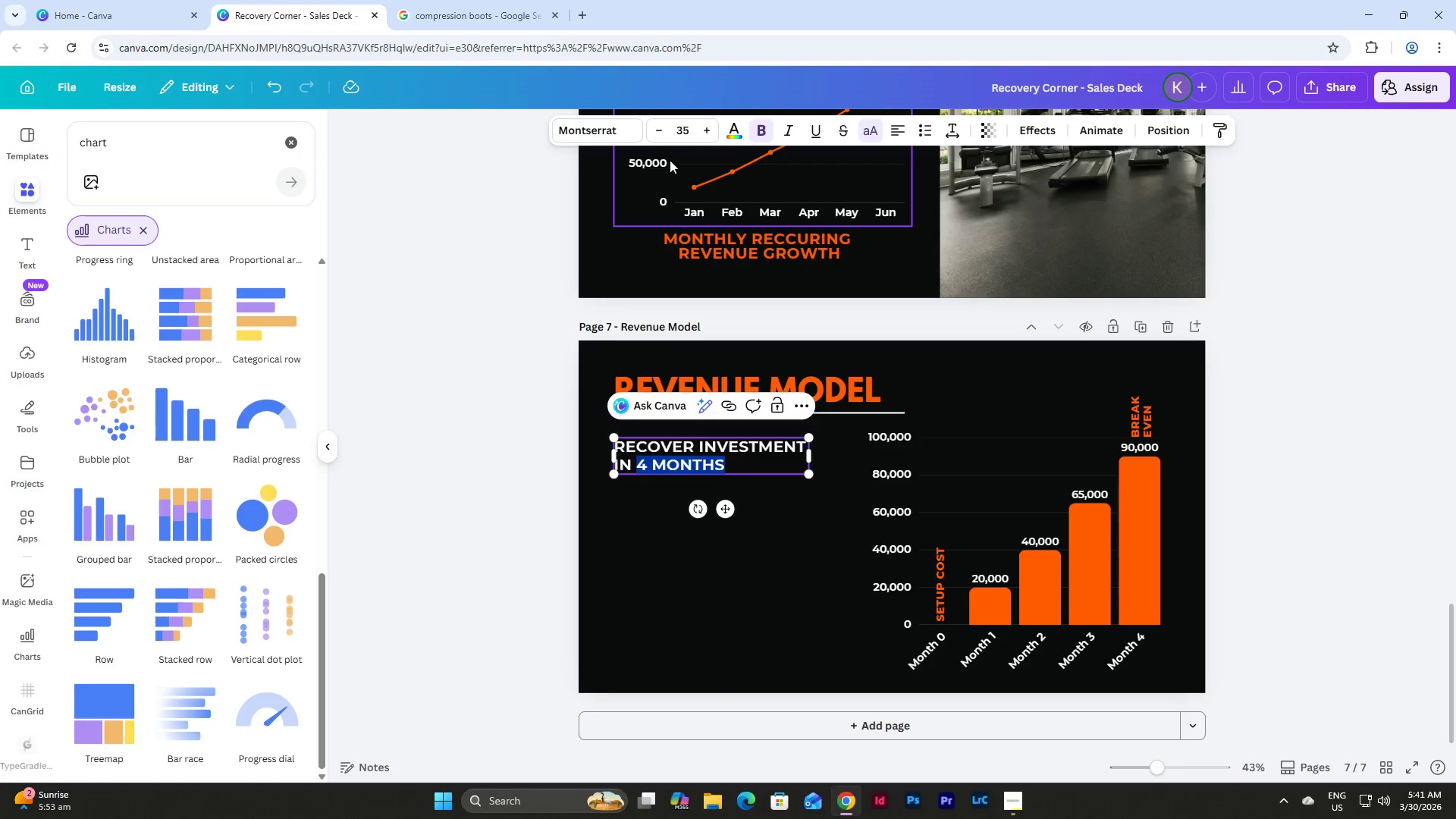 
left_click([605, 127])
 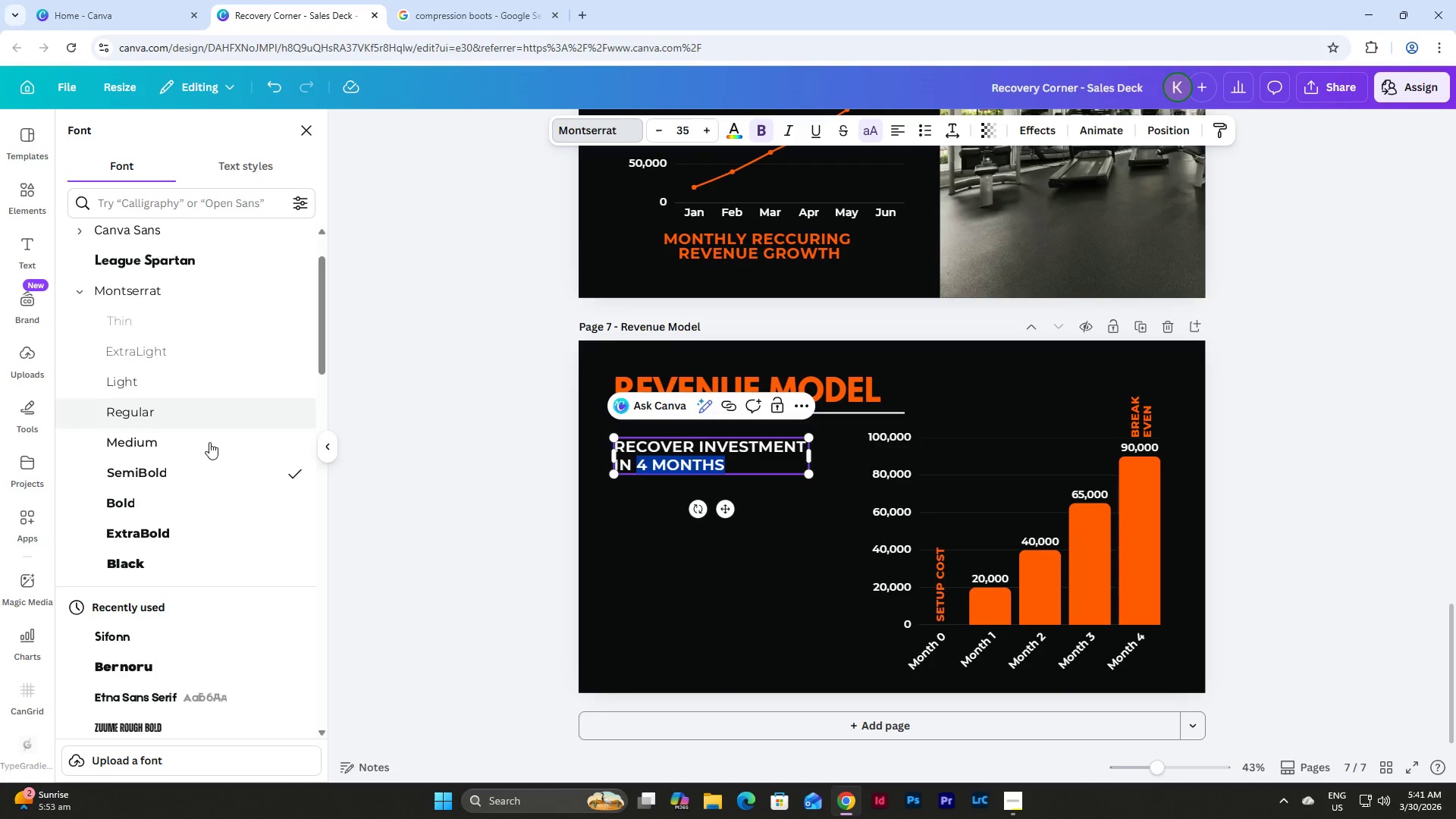 
left_click([187, 525])
 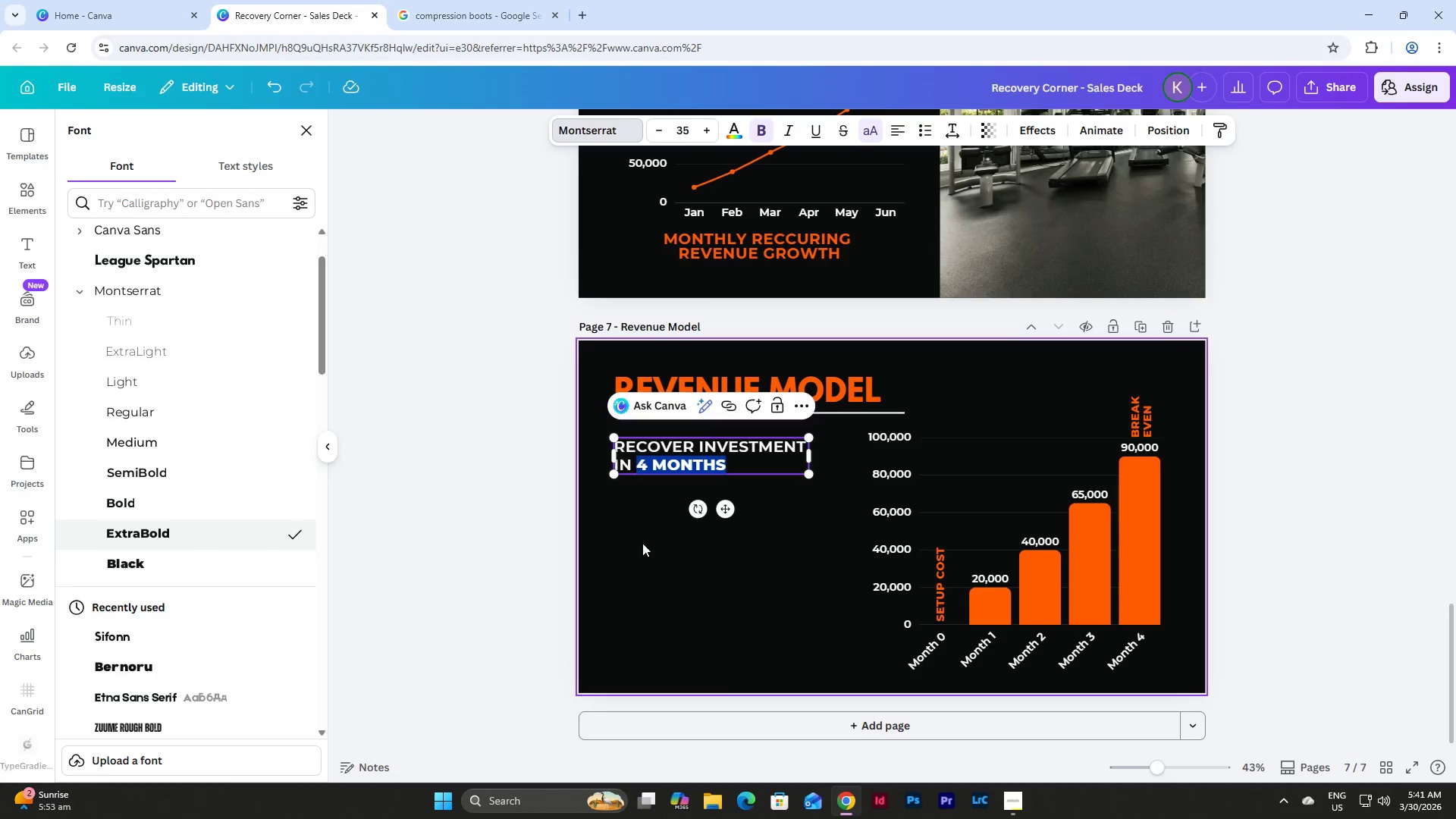 
left_click([730, 130])
 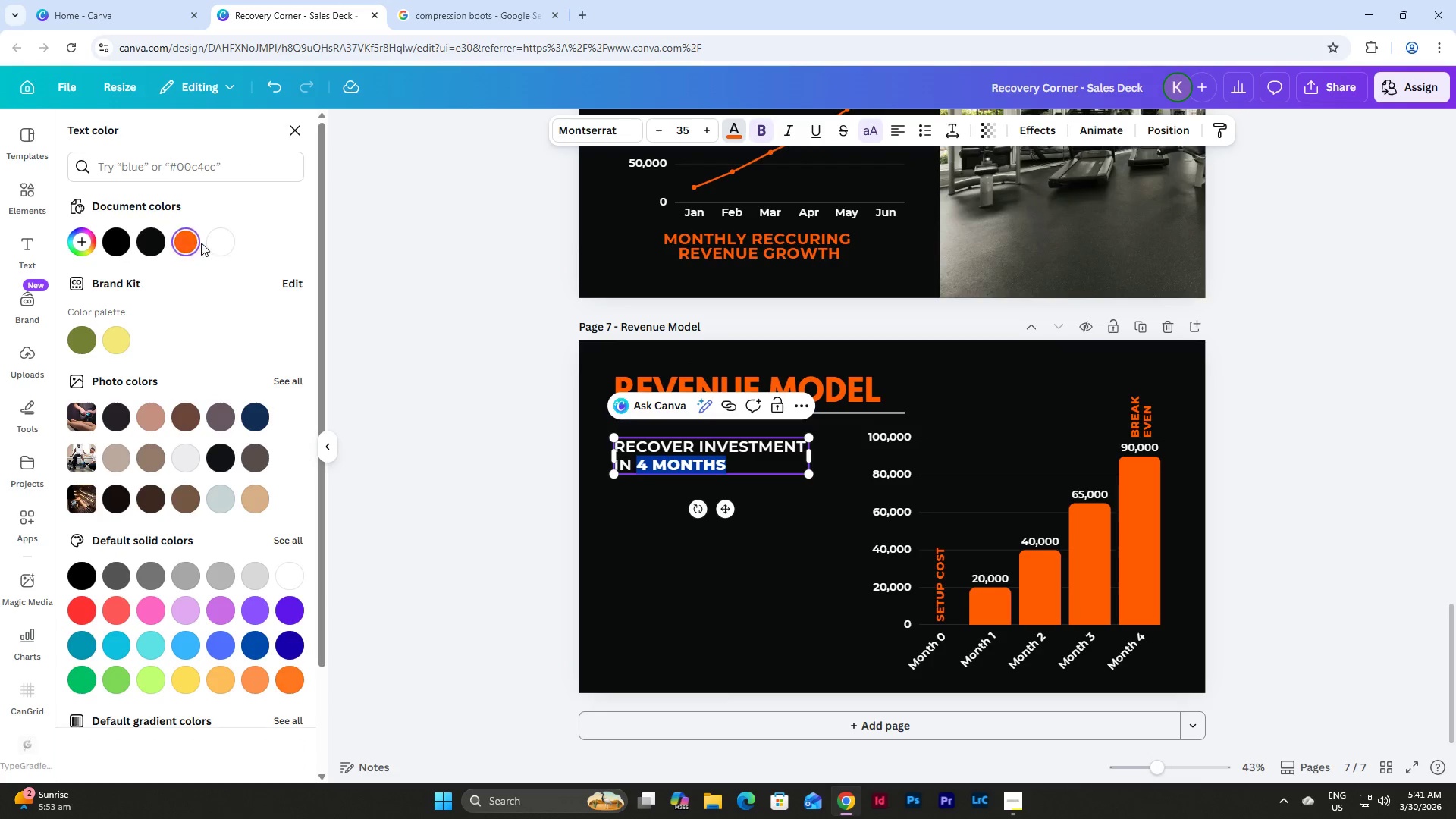 
left_click([741, 561])
 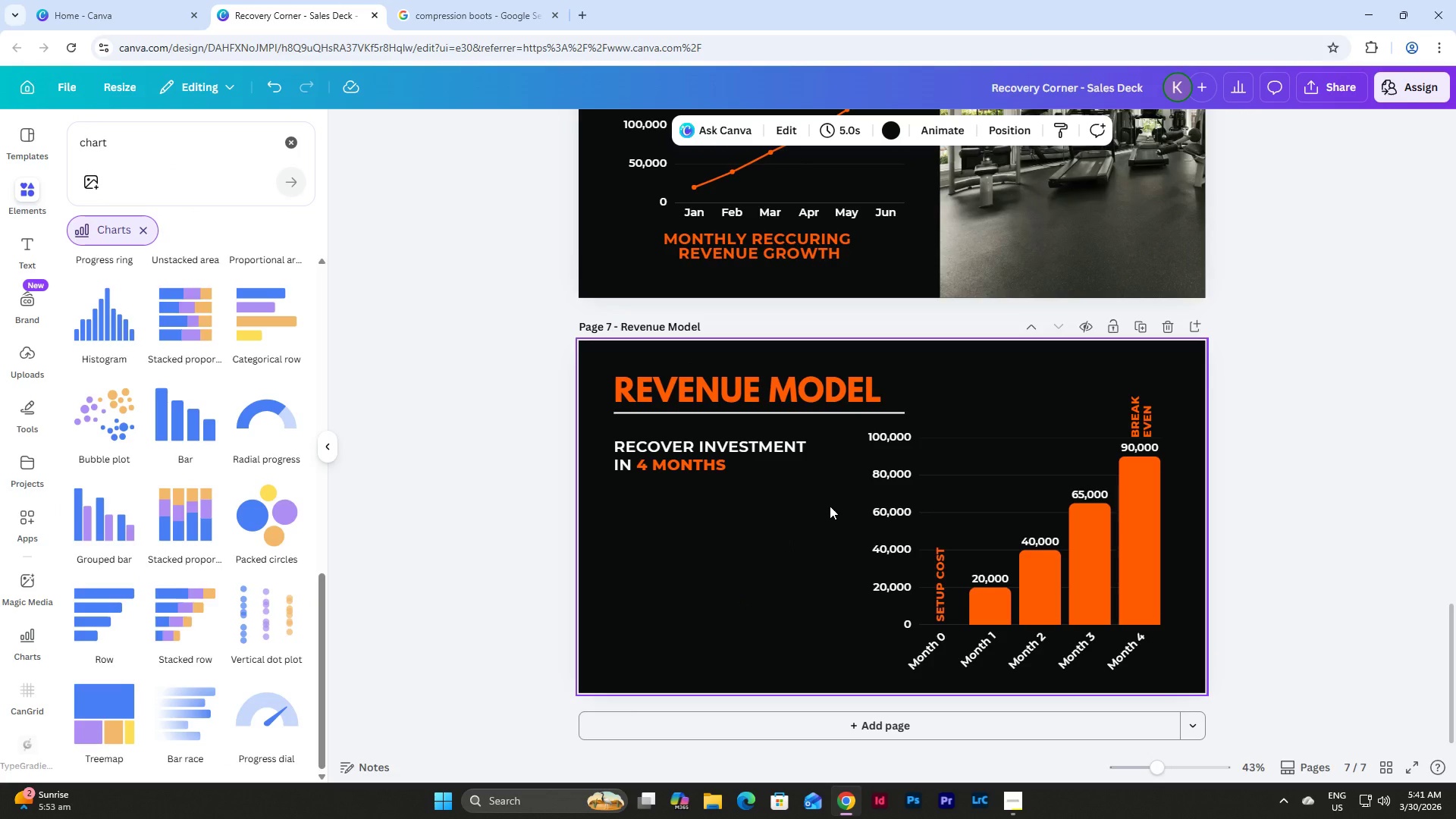 
scroll: coordinate [830, 506], scroll_direction: down, amount: 1.0
 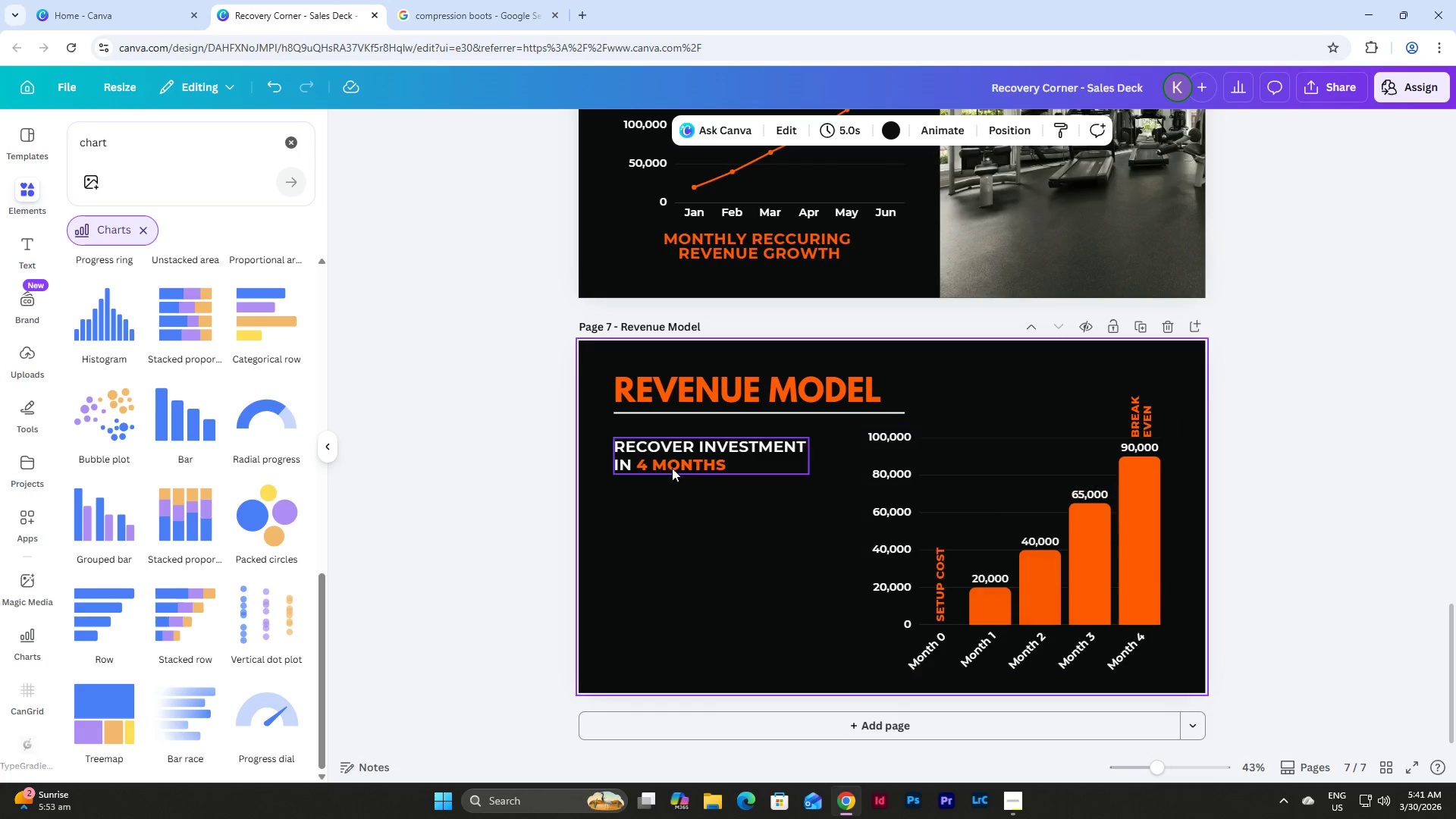 
left_click_drag(start_coordinate=[744, 457], to_coordinate=[765, 522])
 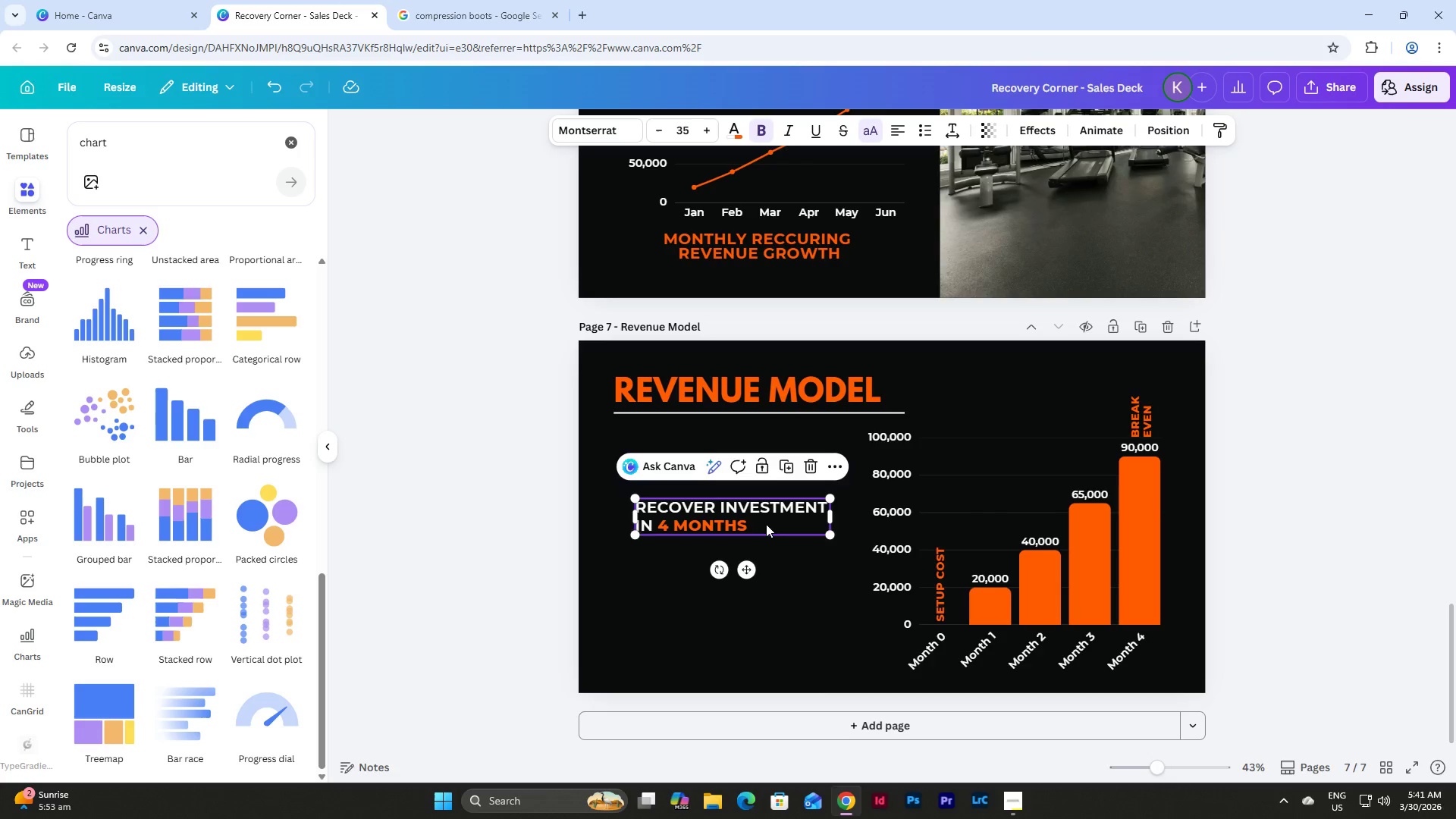 
left_click([766, 525])
 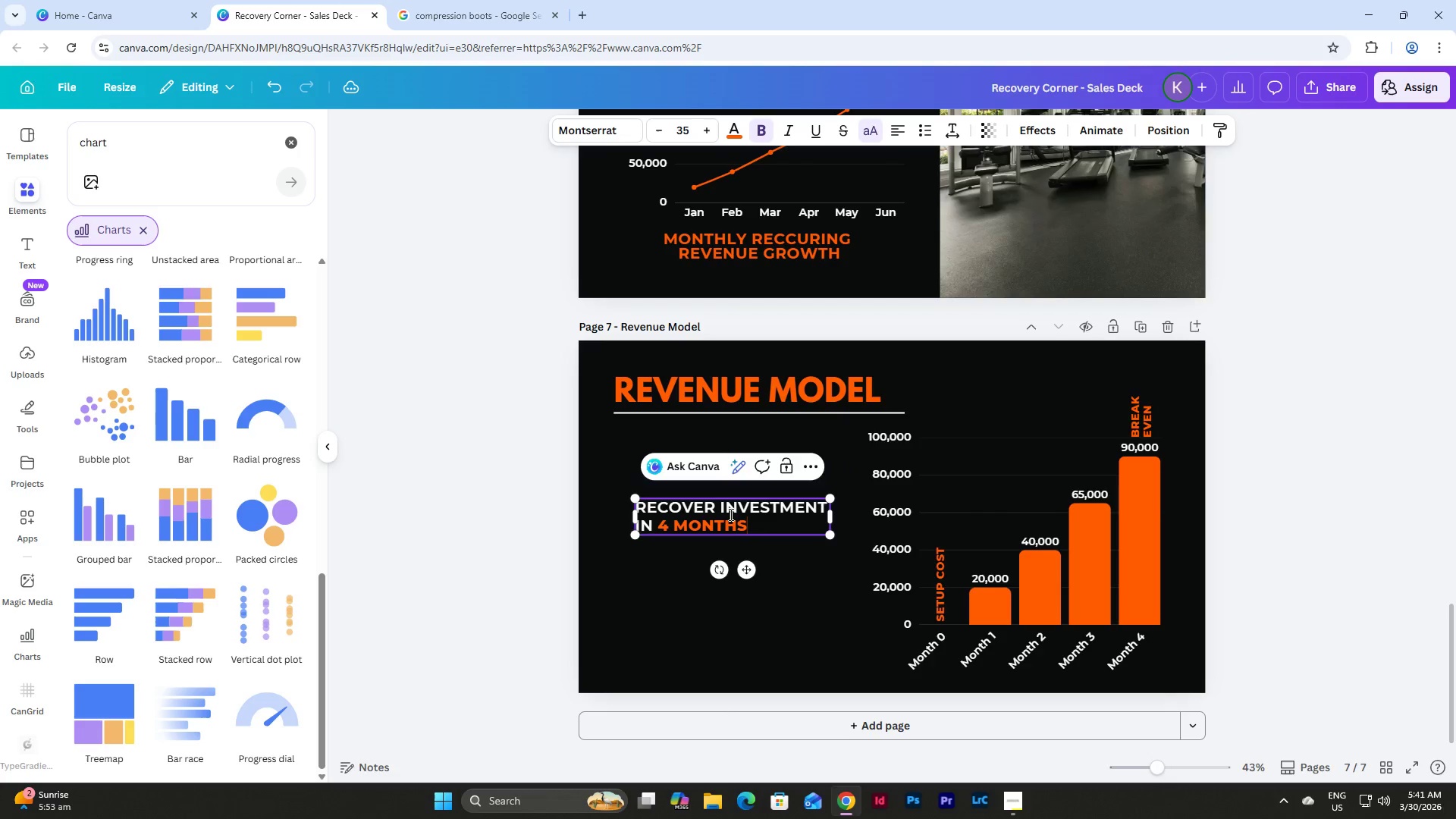 
double_click([715, 506])
 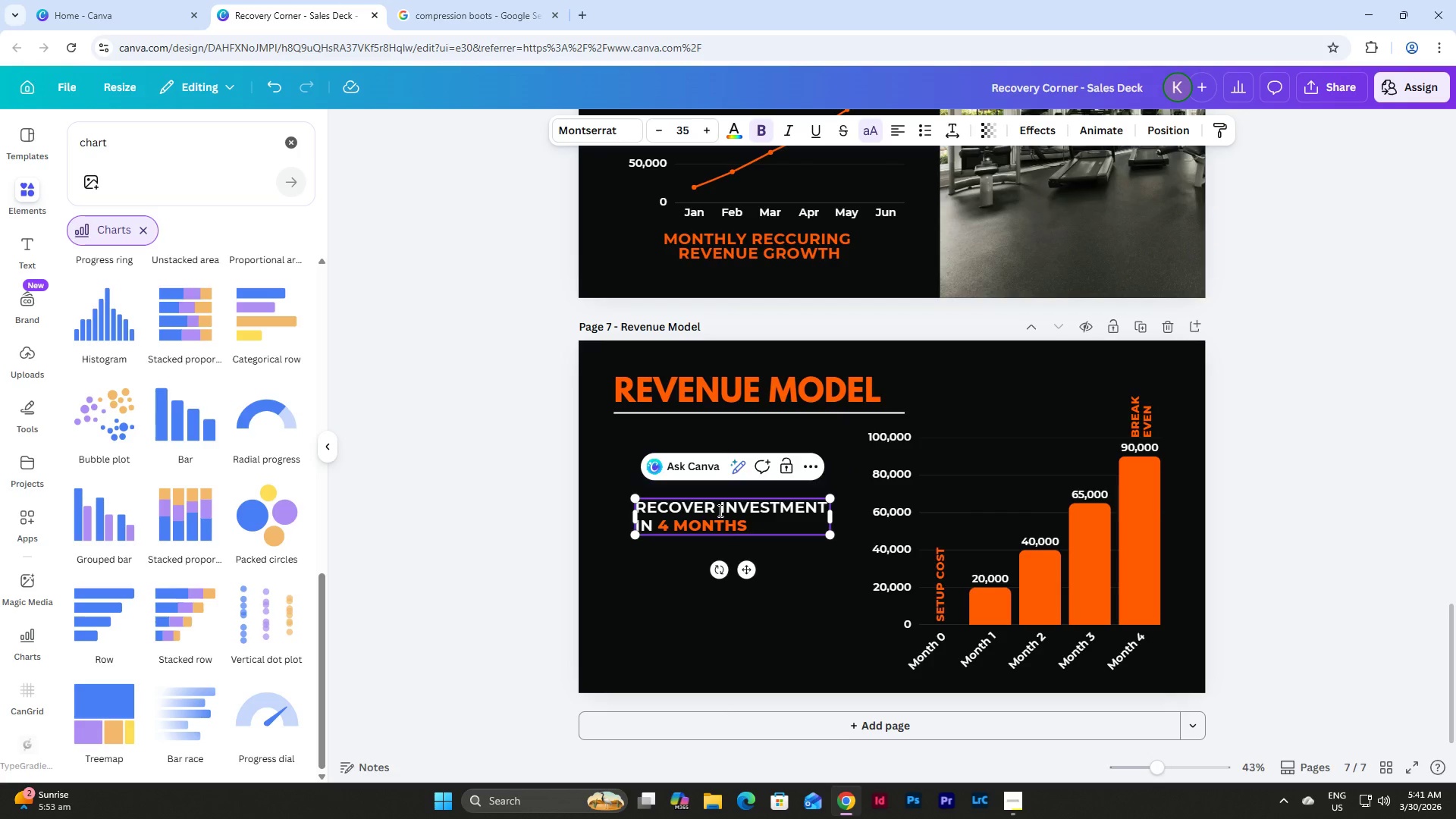 
type( YOUR)
 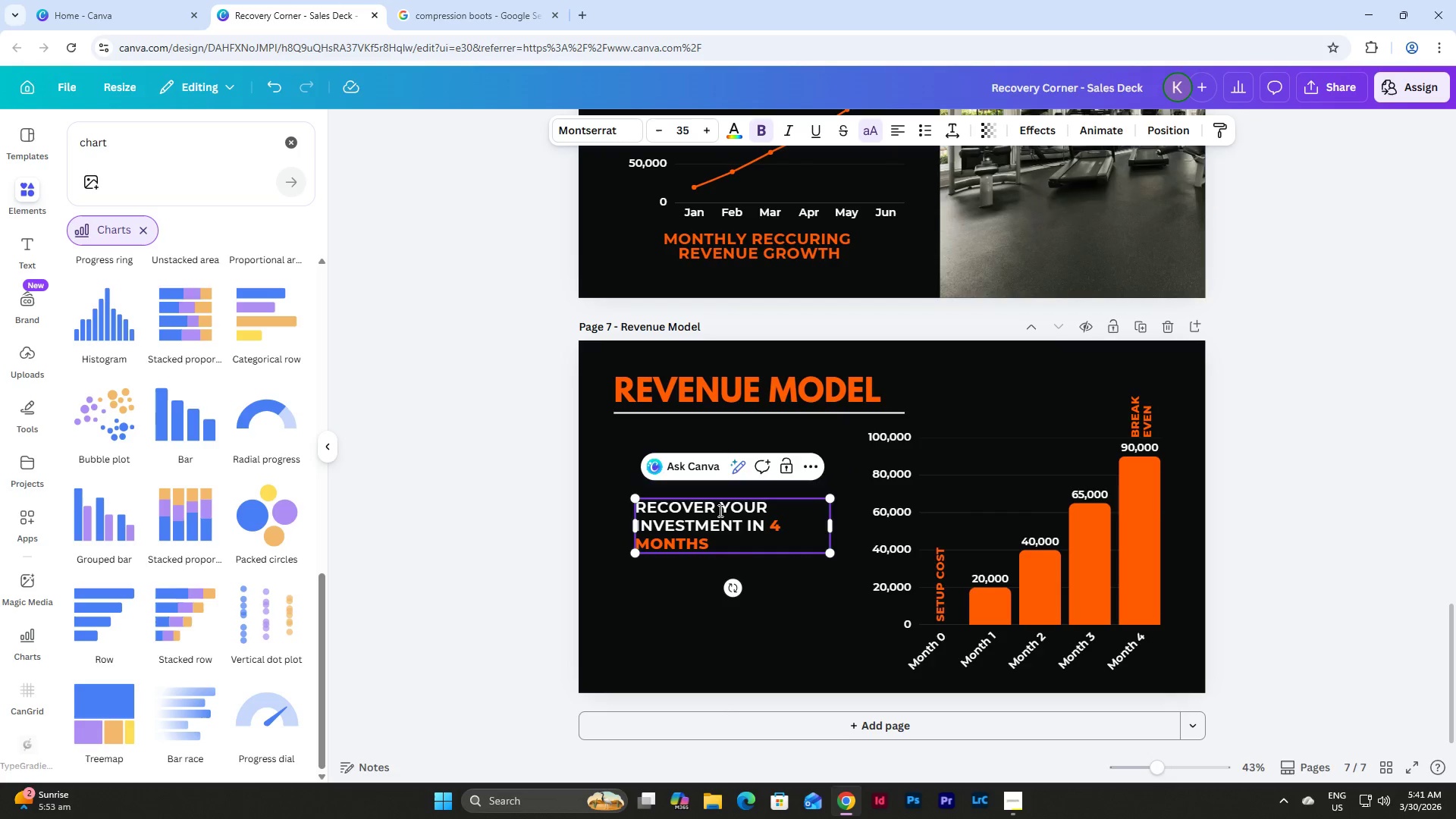 
key(Control+Z)
 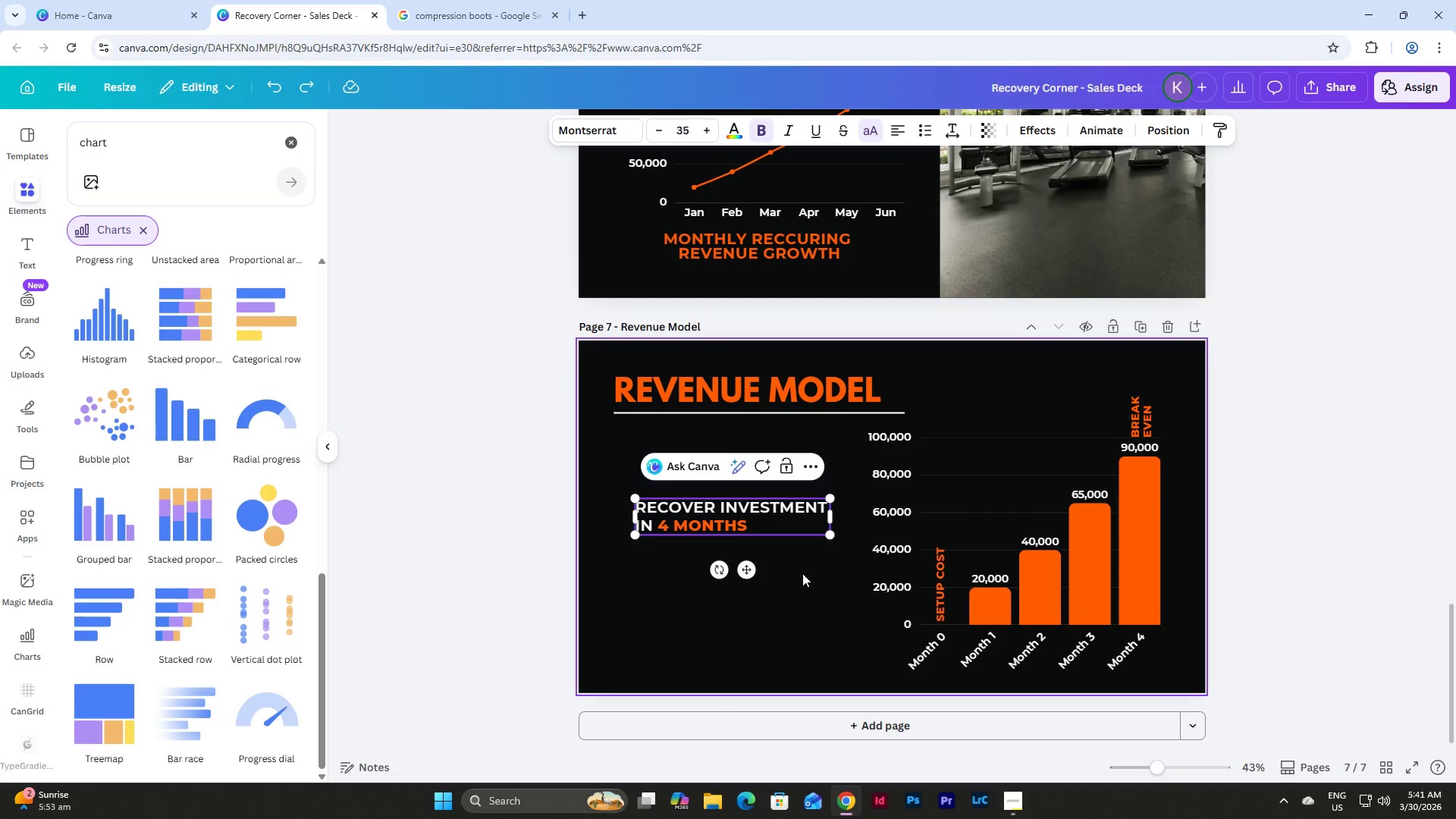 
left_click([802, 573])
 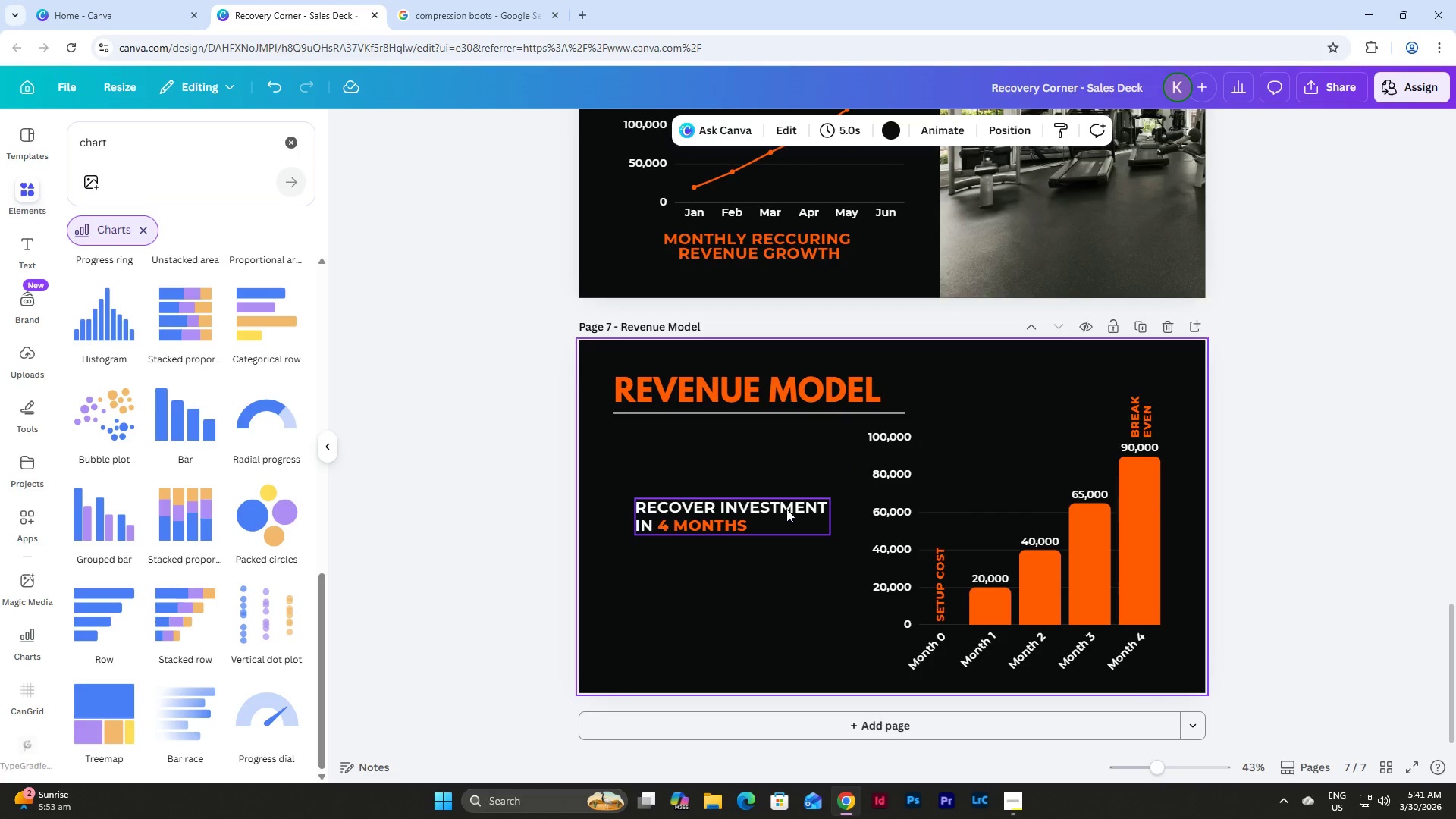 
left_click_drag(start_coordinate=[786, 509], to_coordinate=[761, 472])
 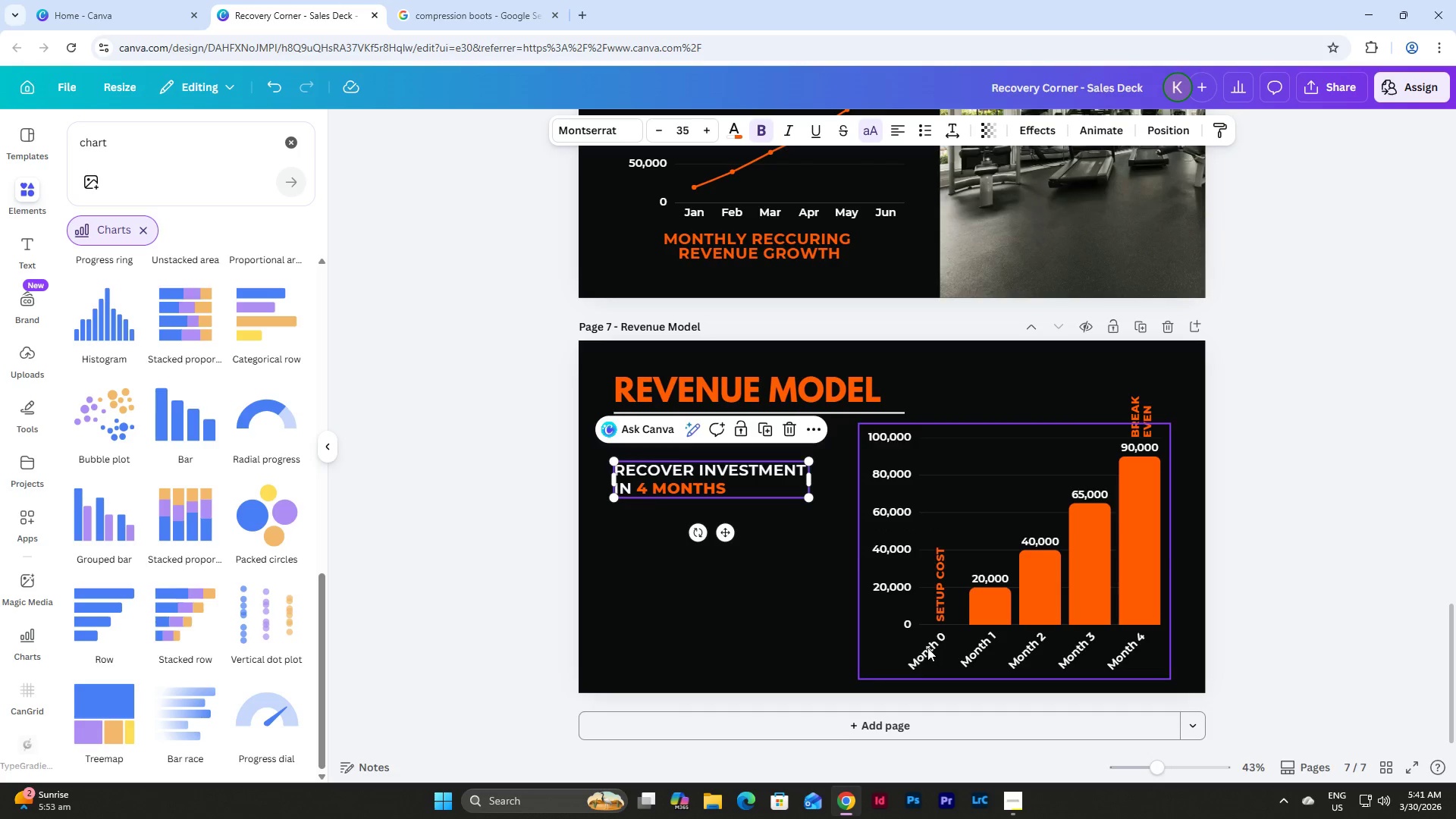 
double_click([927, 648])
 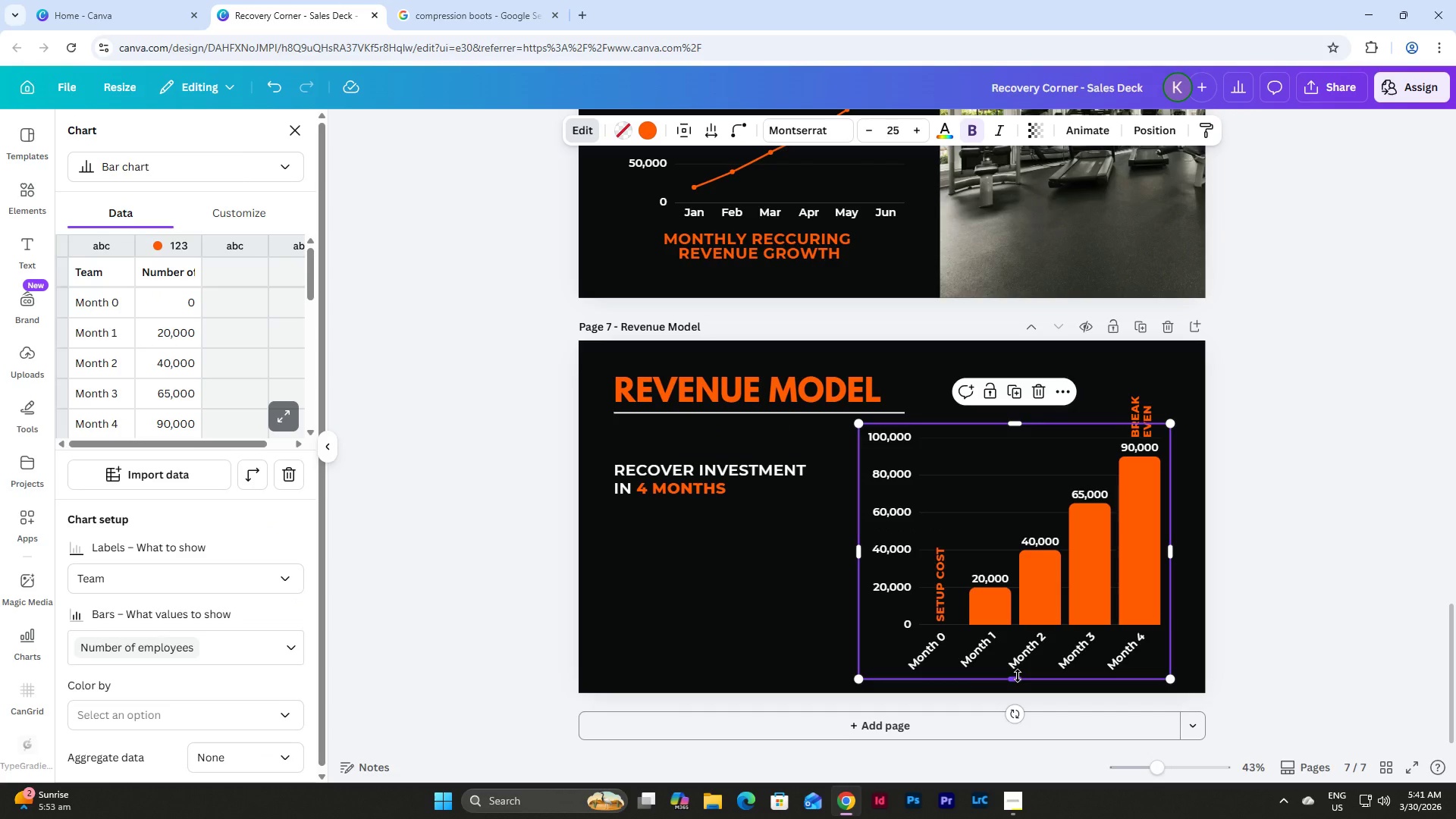 
wait(5.94)
 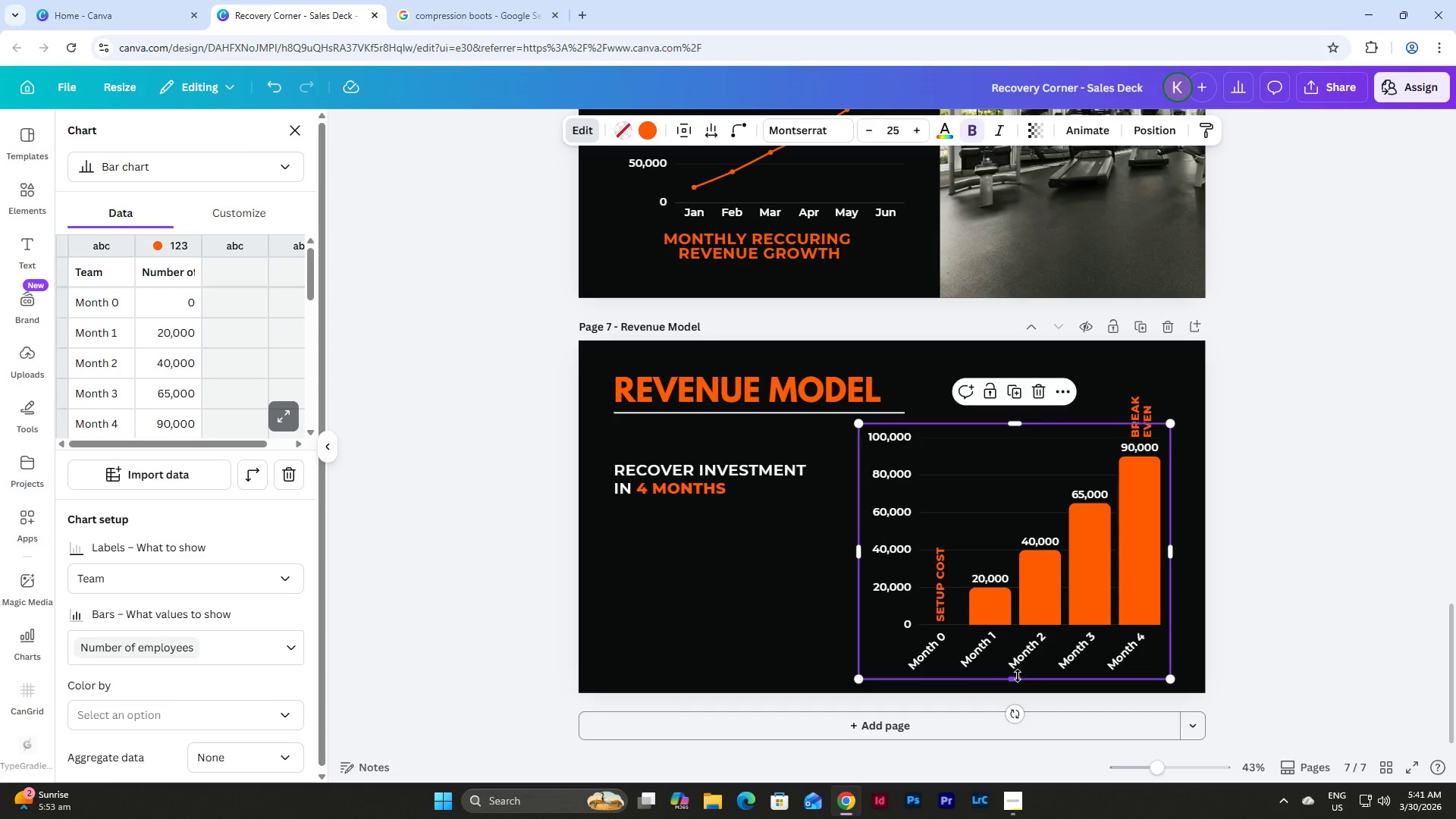 
left_click([121, 299])
 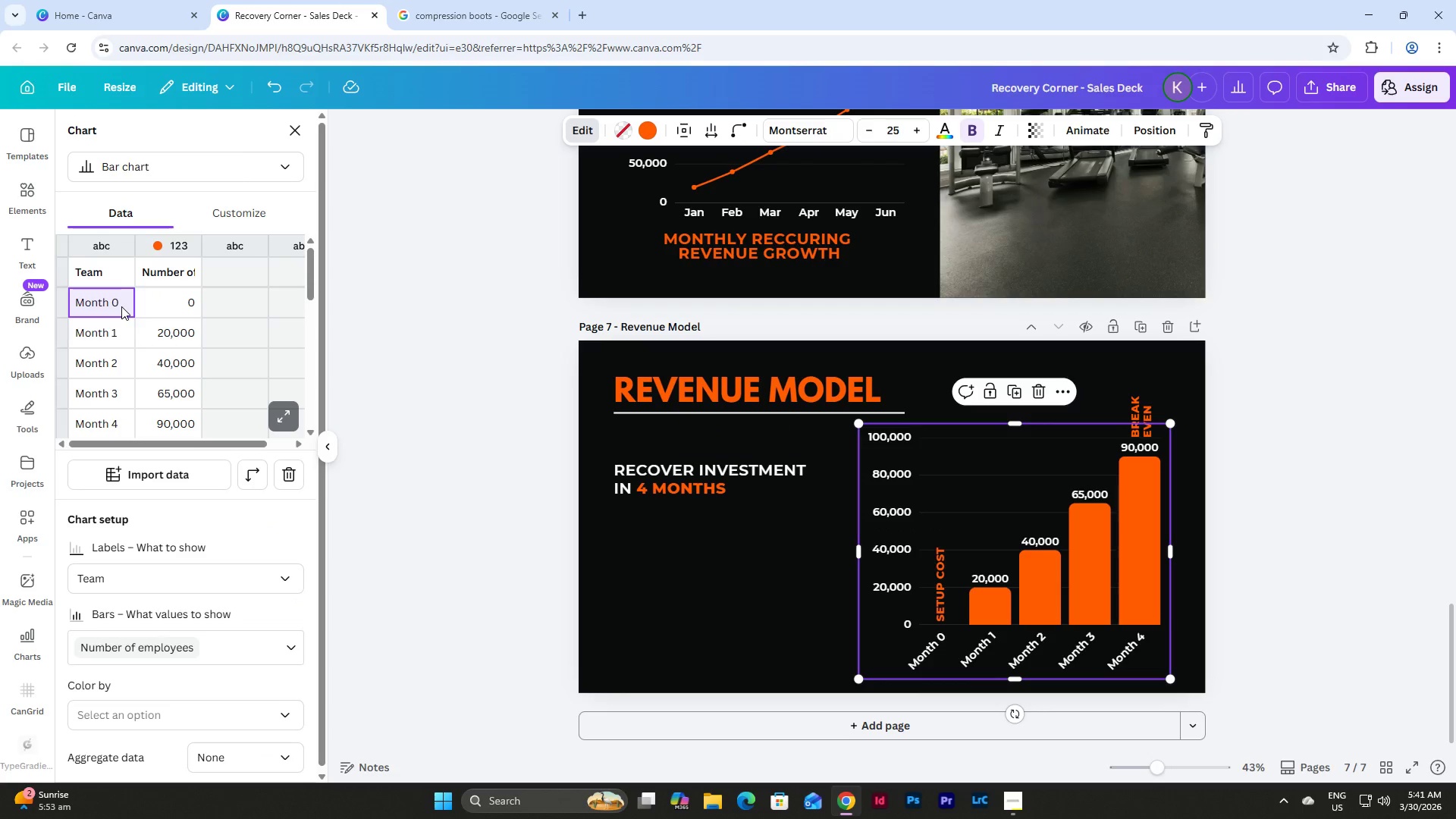 
key(Shift+M)
 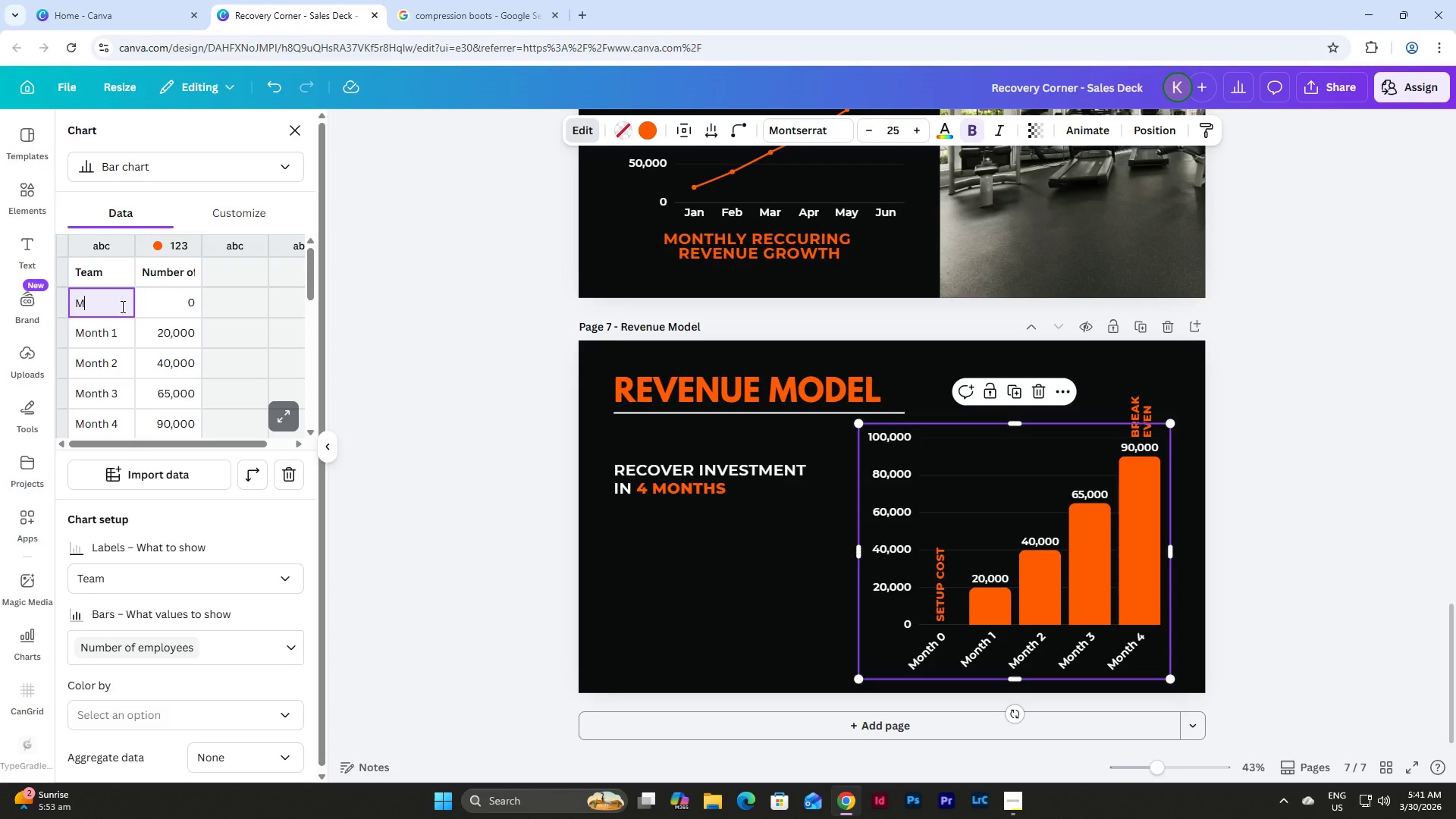 
key(Insert)
 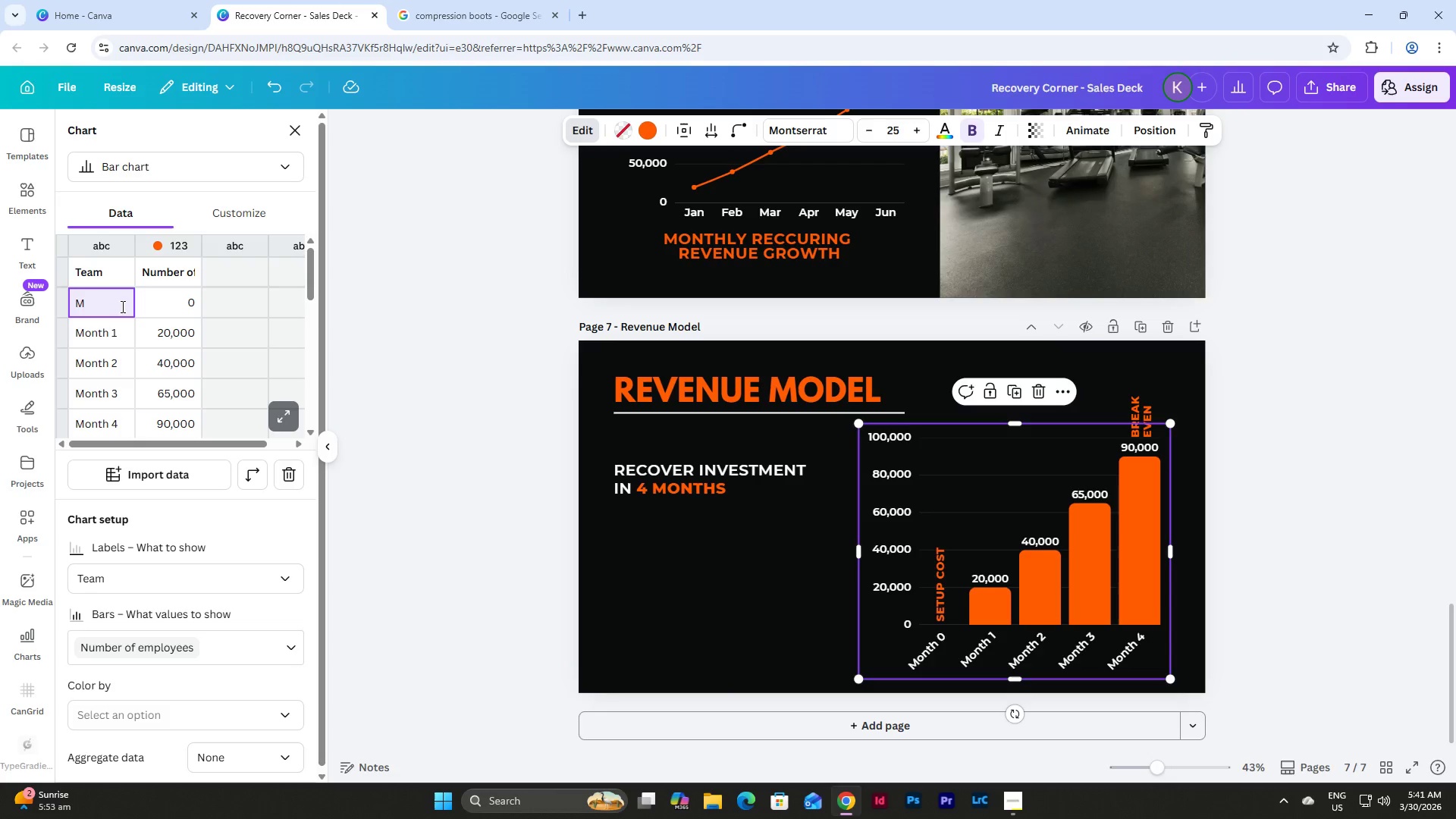 
key(Shift+ShiftLeft)
 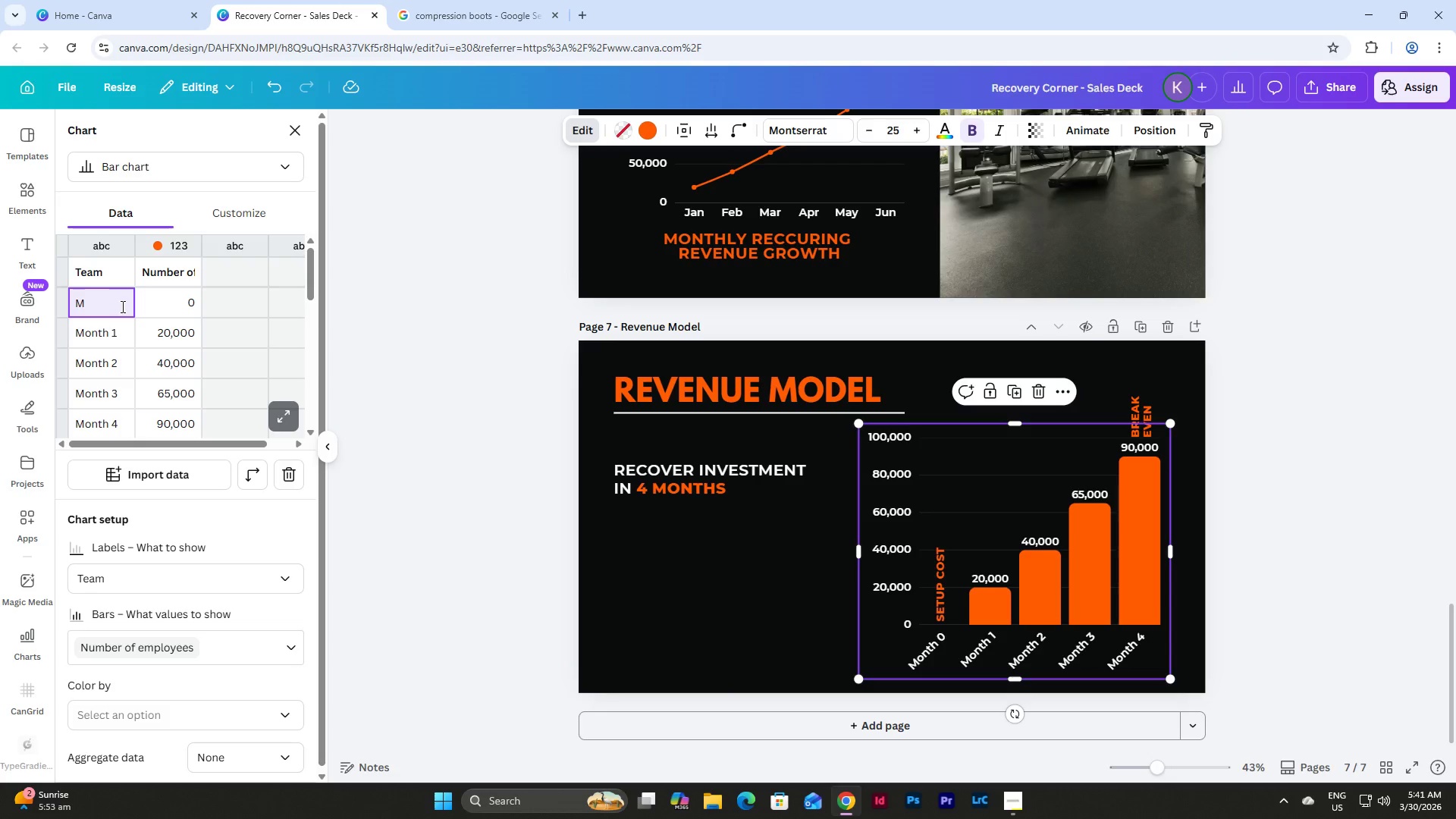 
key(Numpad0)
 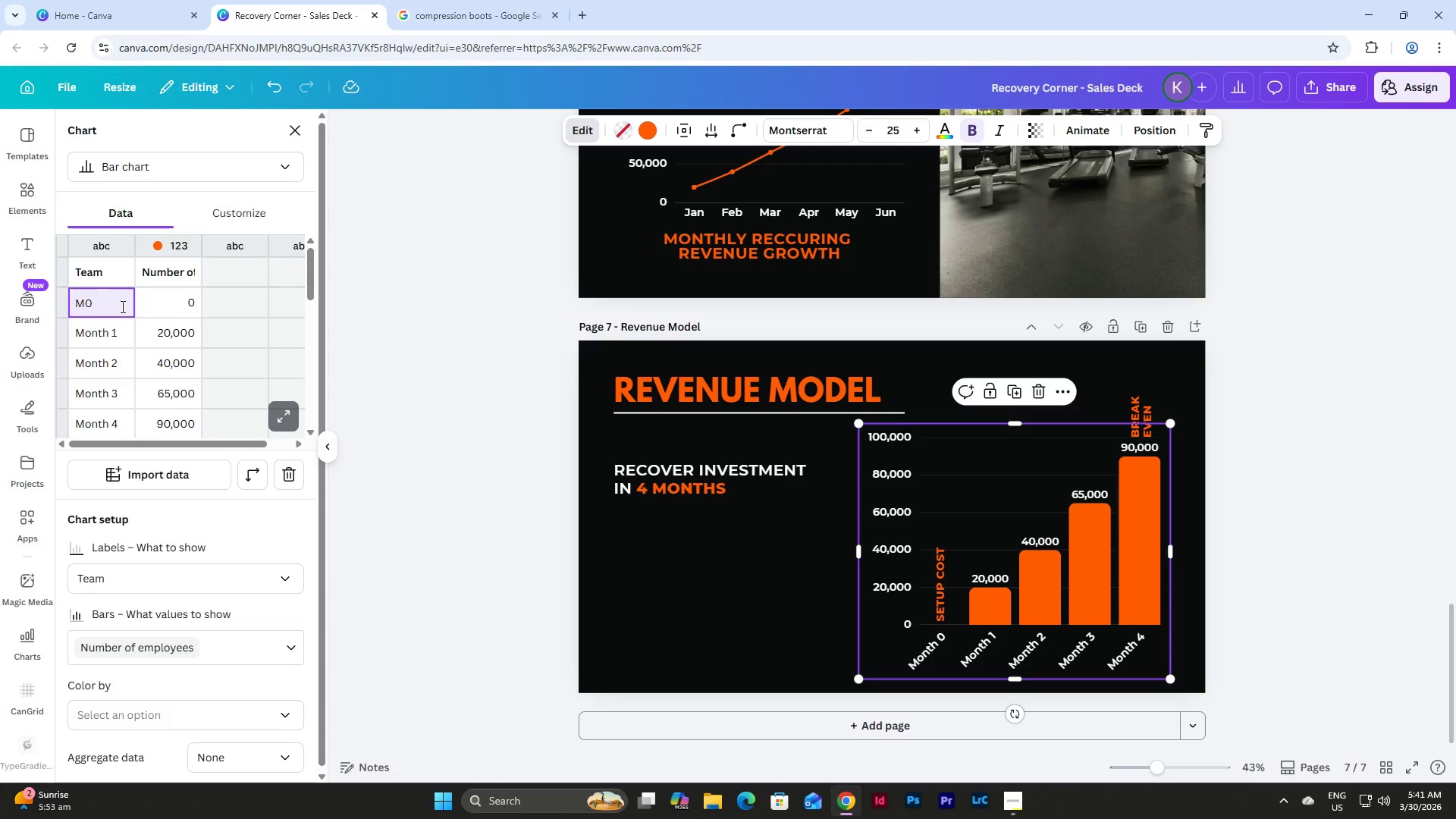 
key(Enter)
 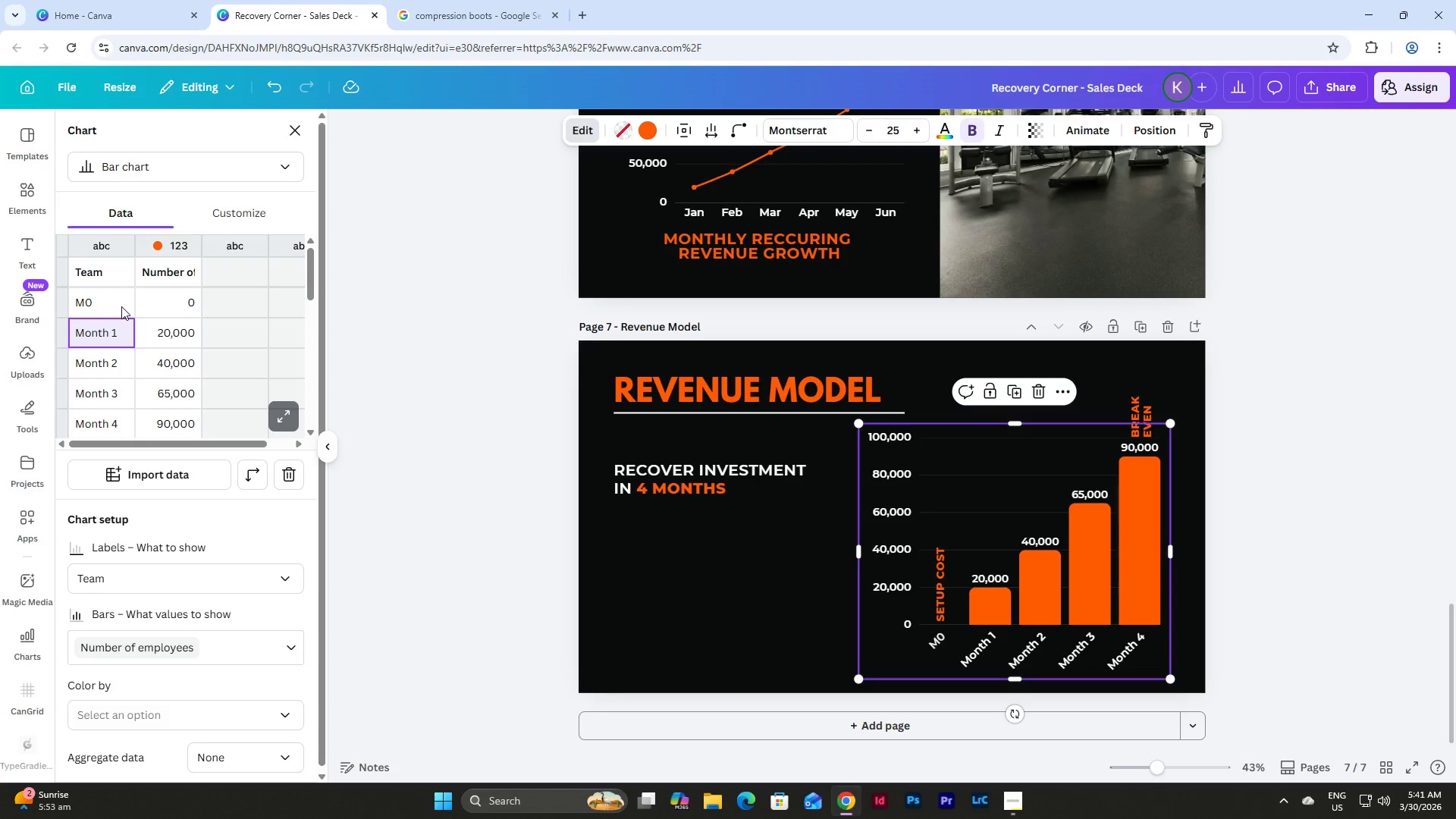 
key(Shift+M)
 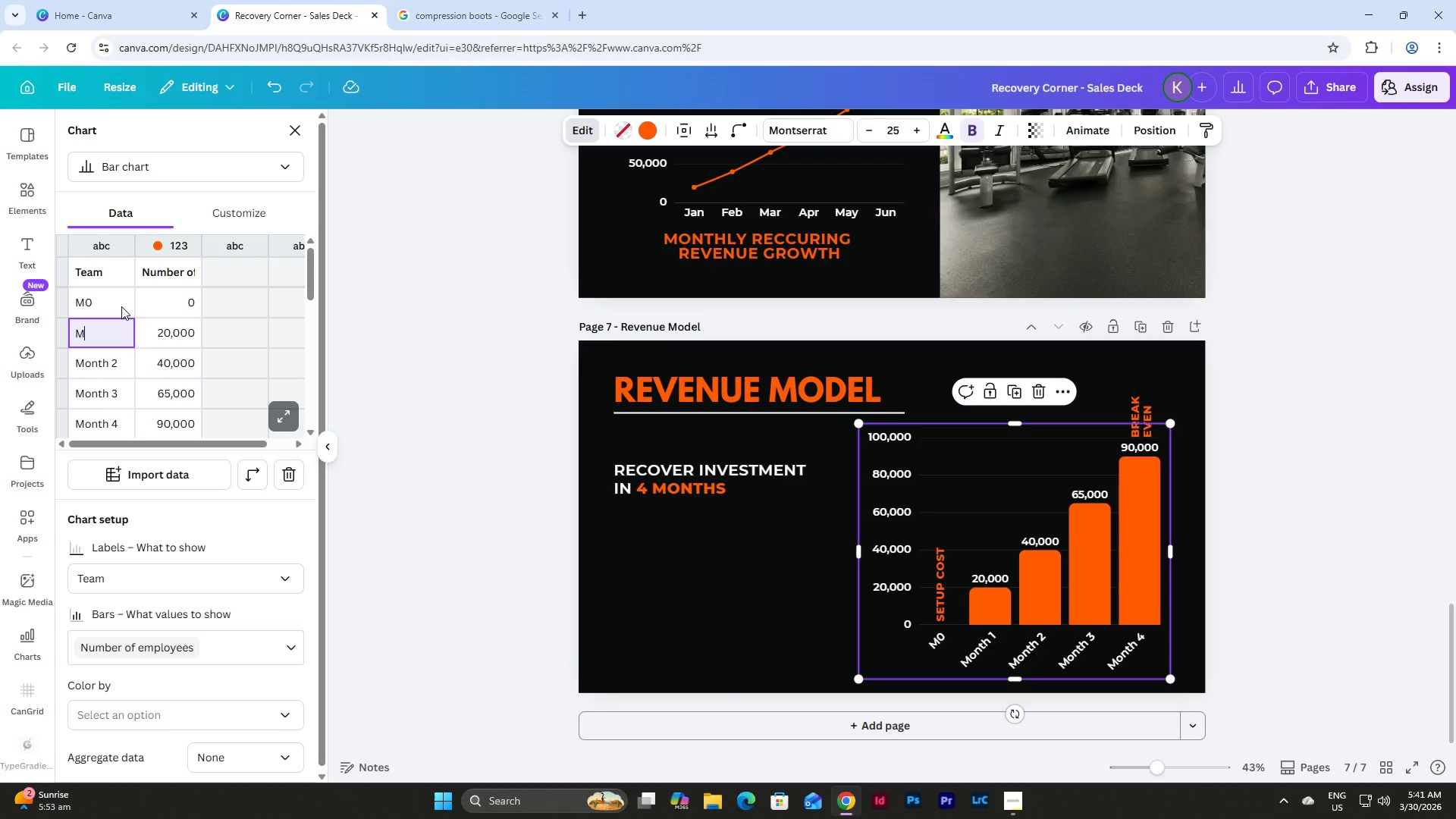 
key(Numpad1)
 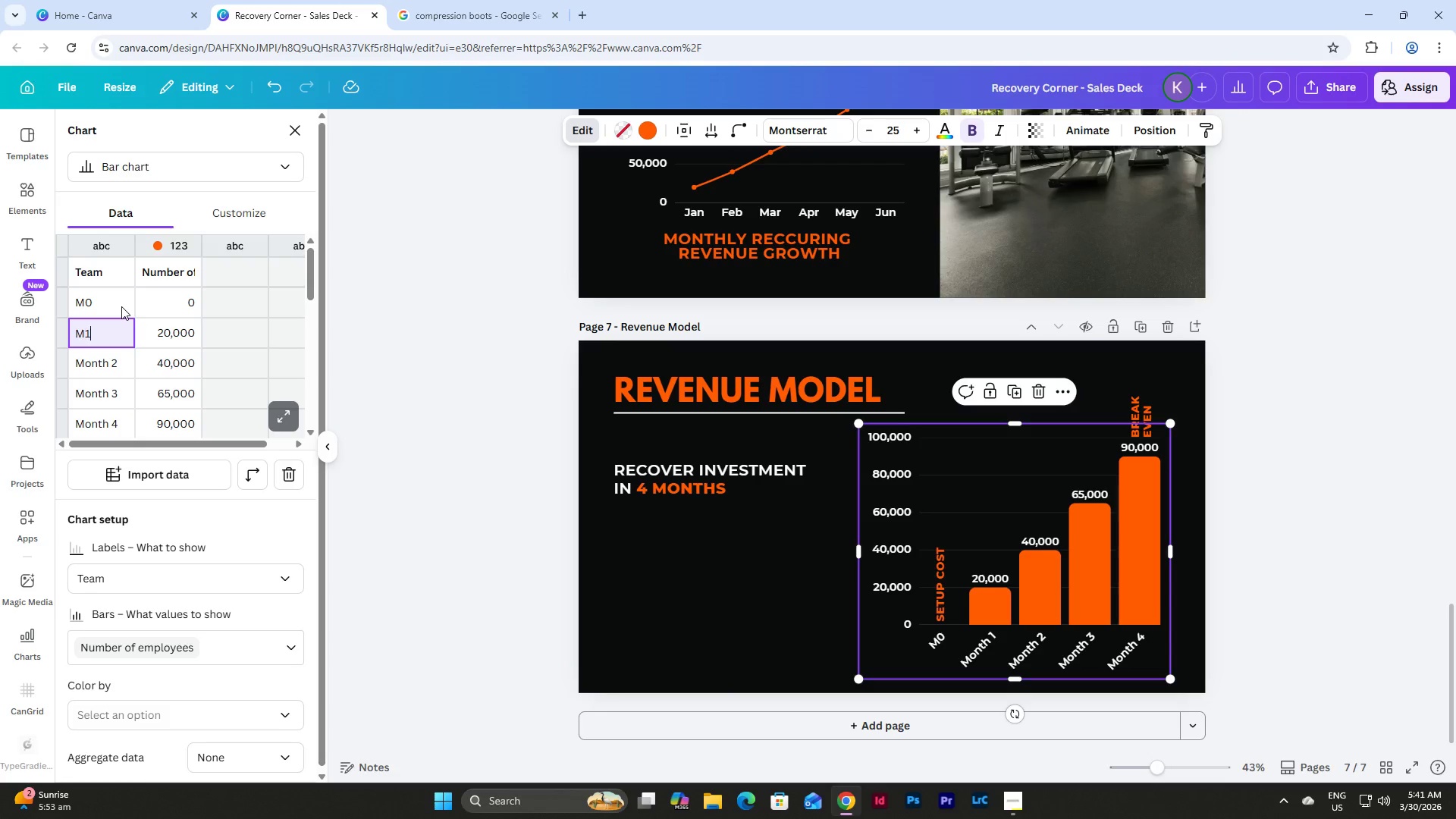 
key(Enter)
 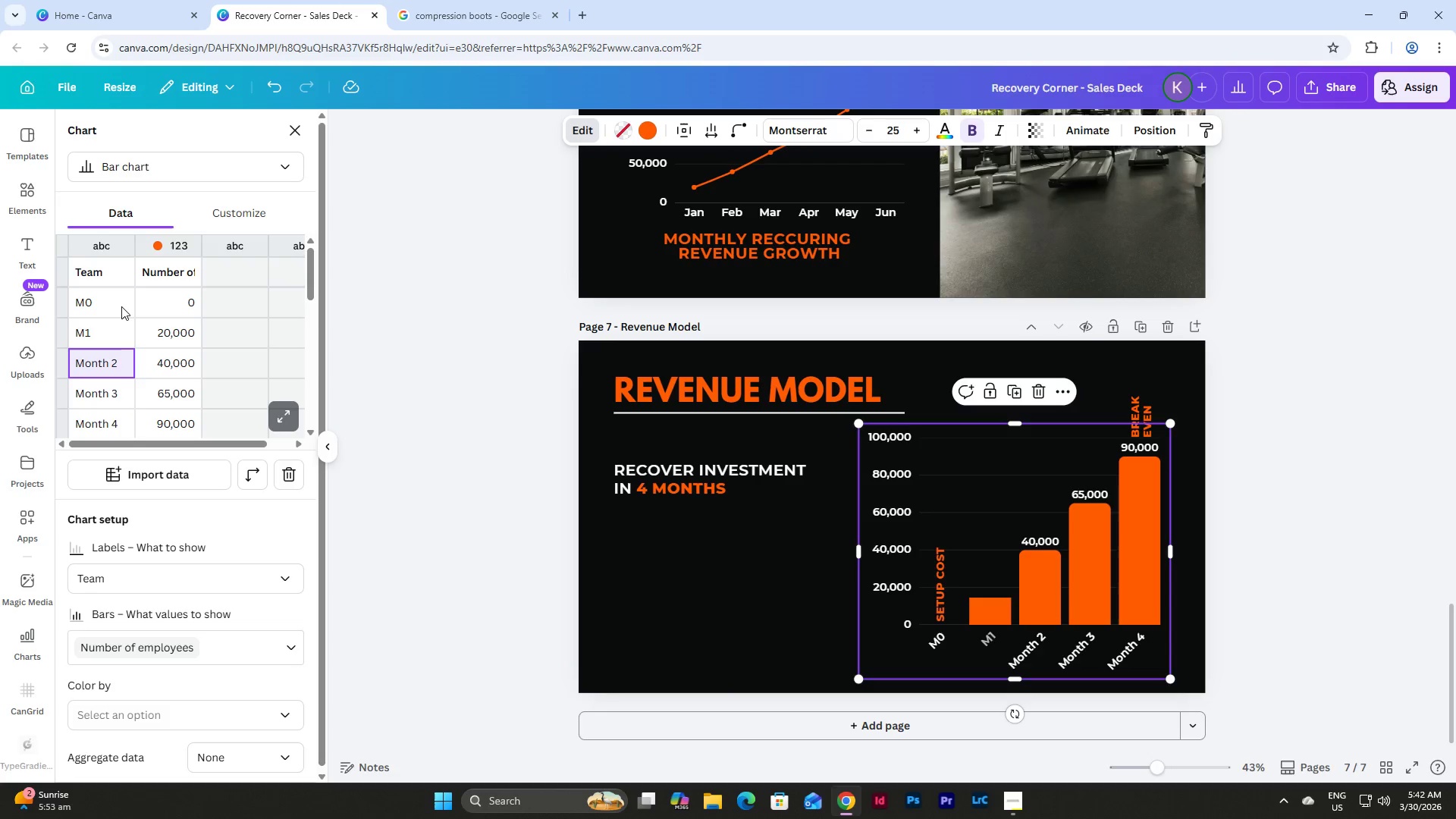 
key(Shift+M)
 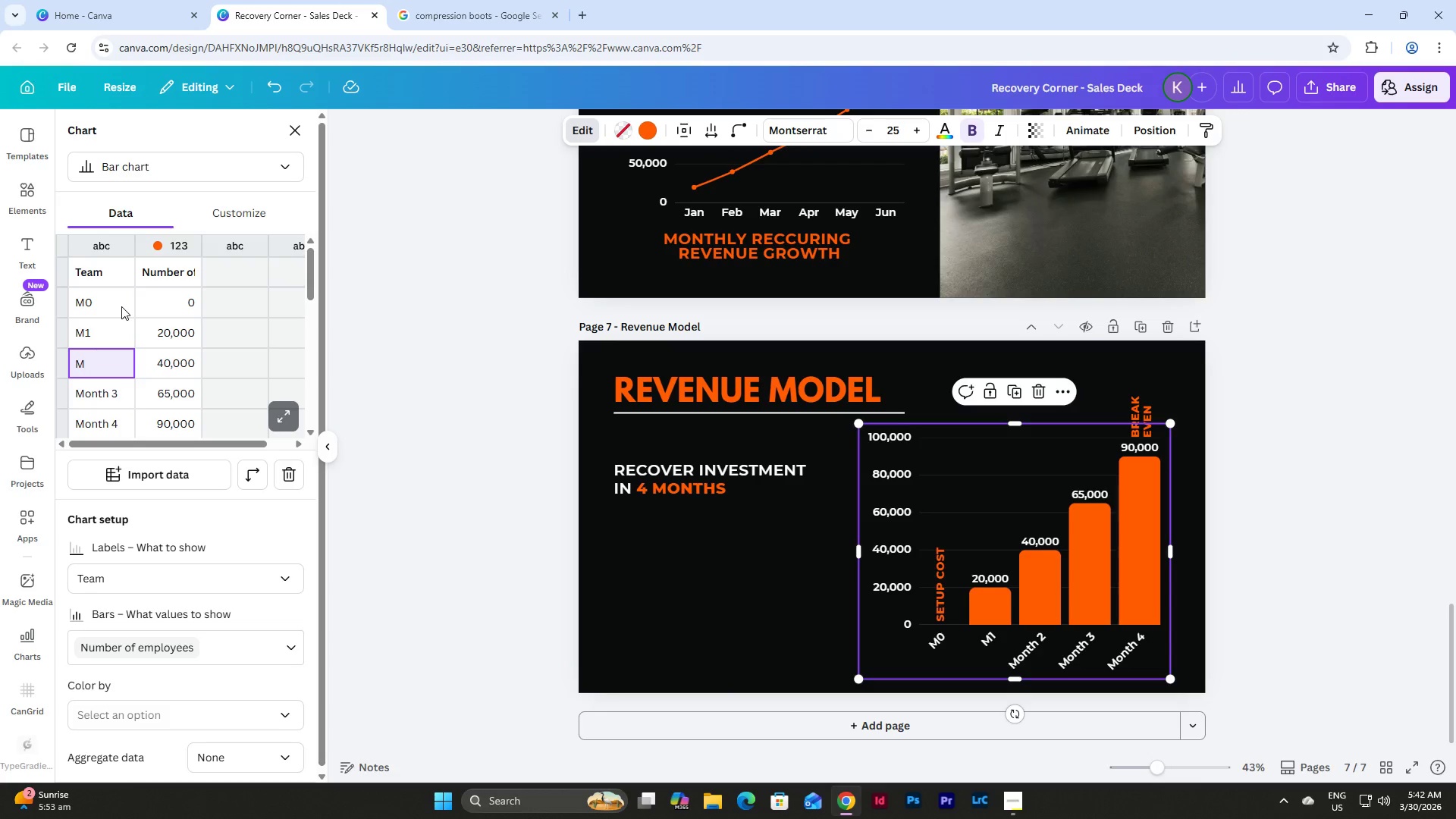 
key(Numpad2)
 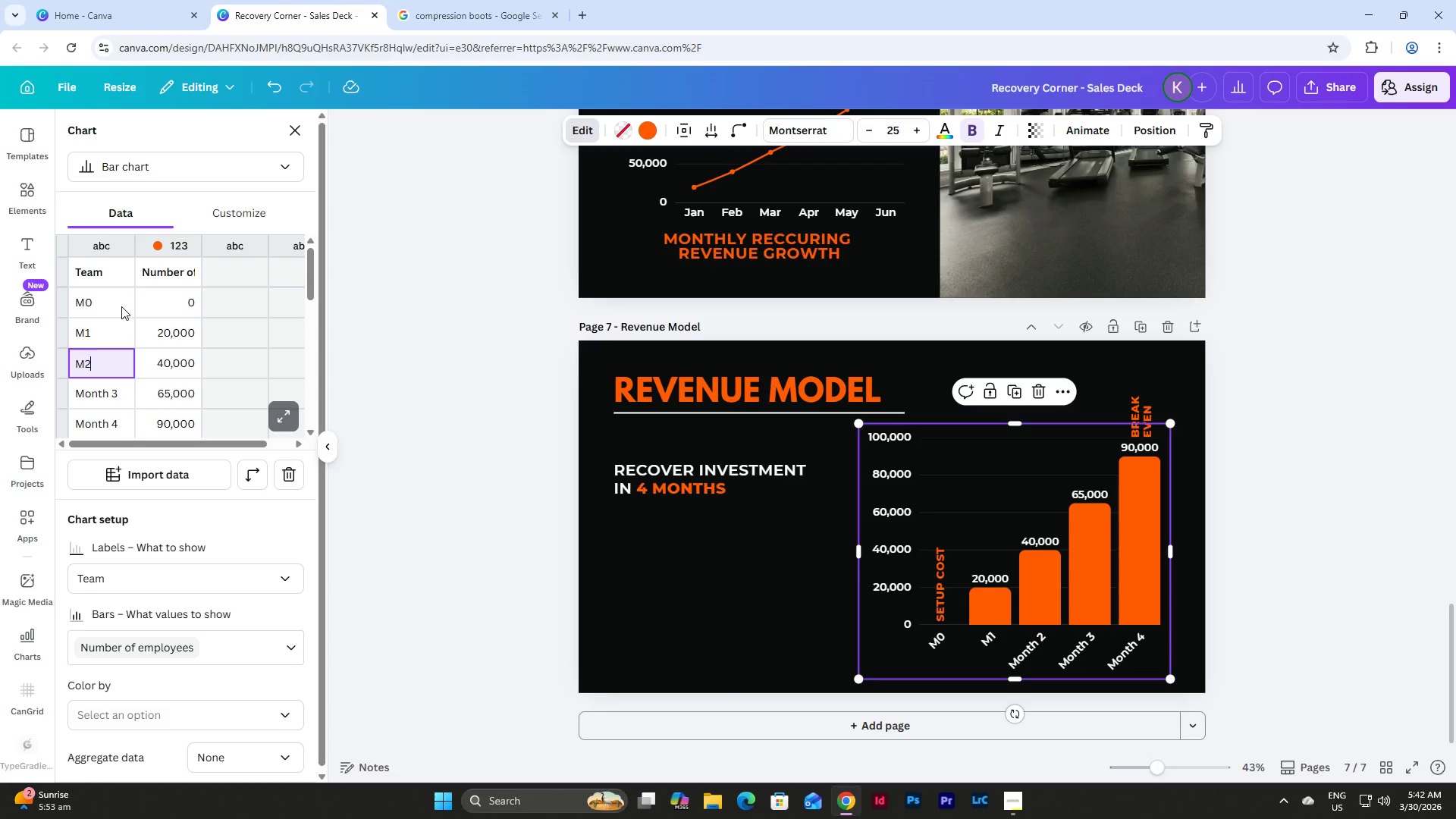 
key(Enter)
 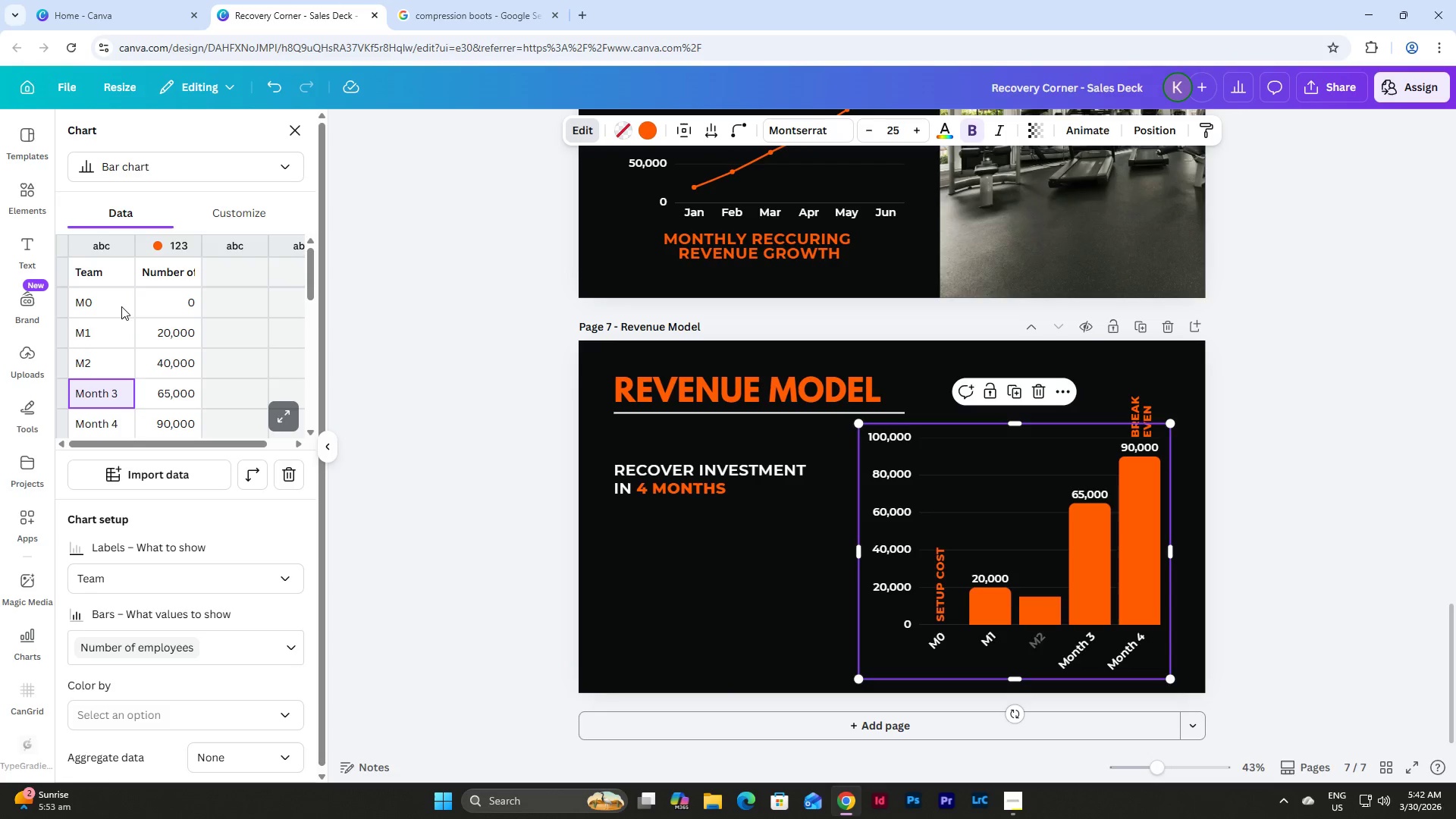 
key(Shift+M)
 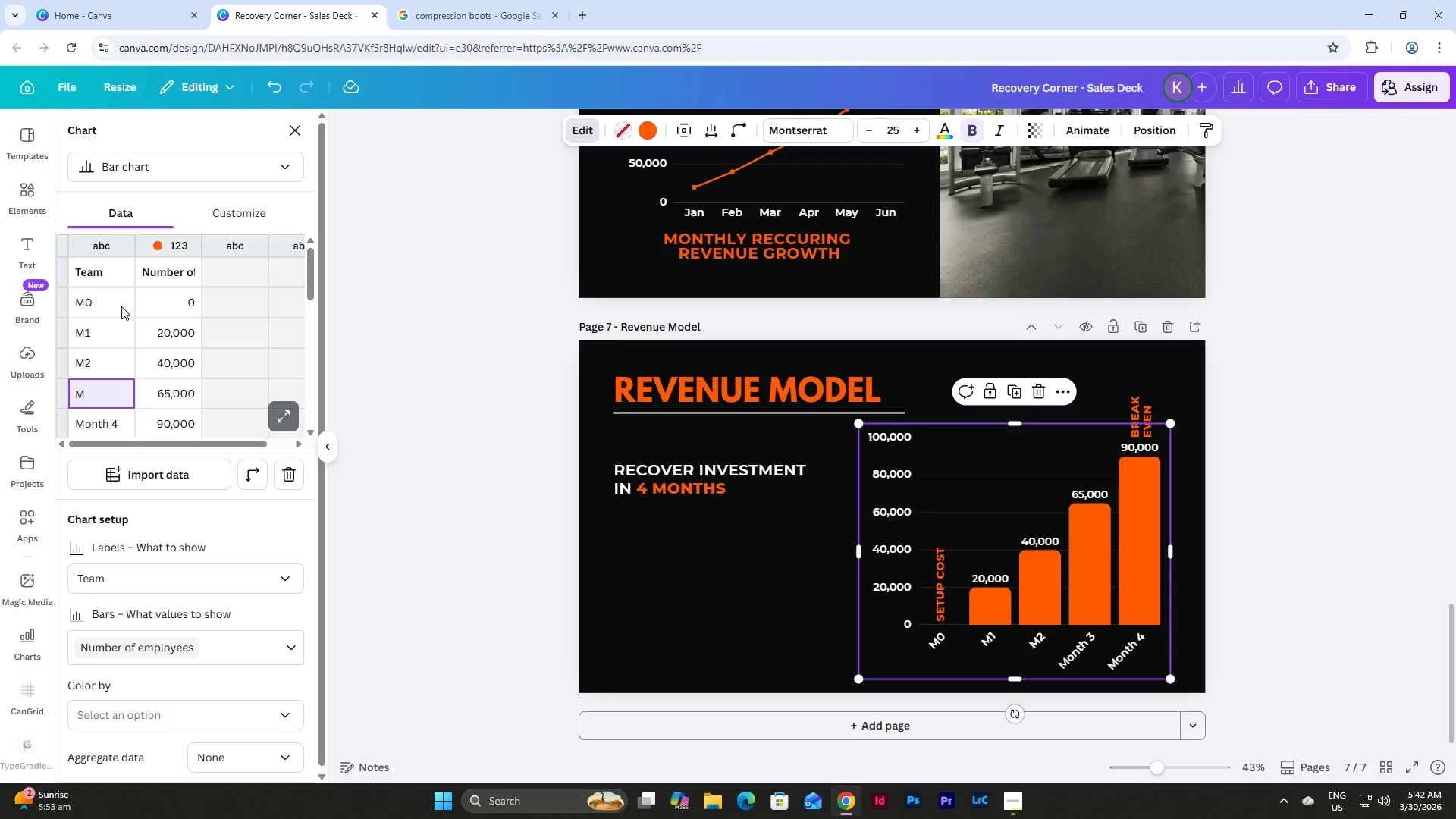 
key(Numpad3)
 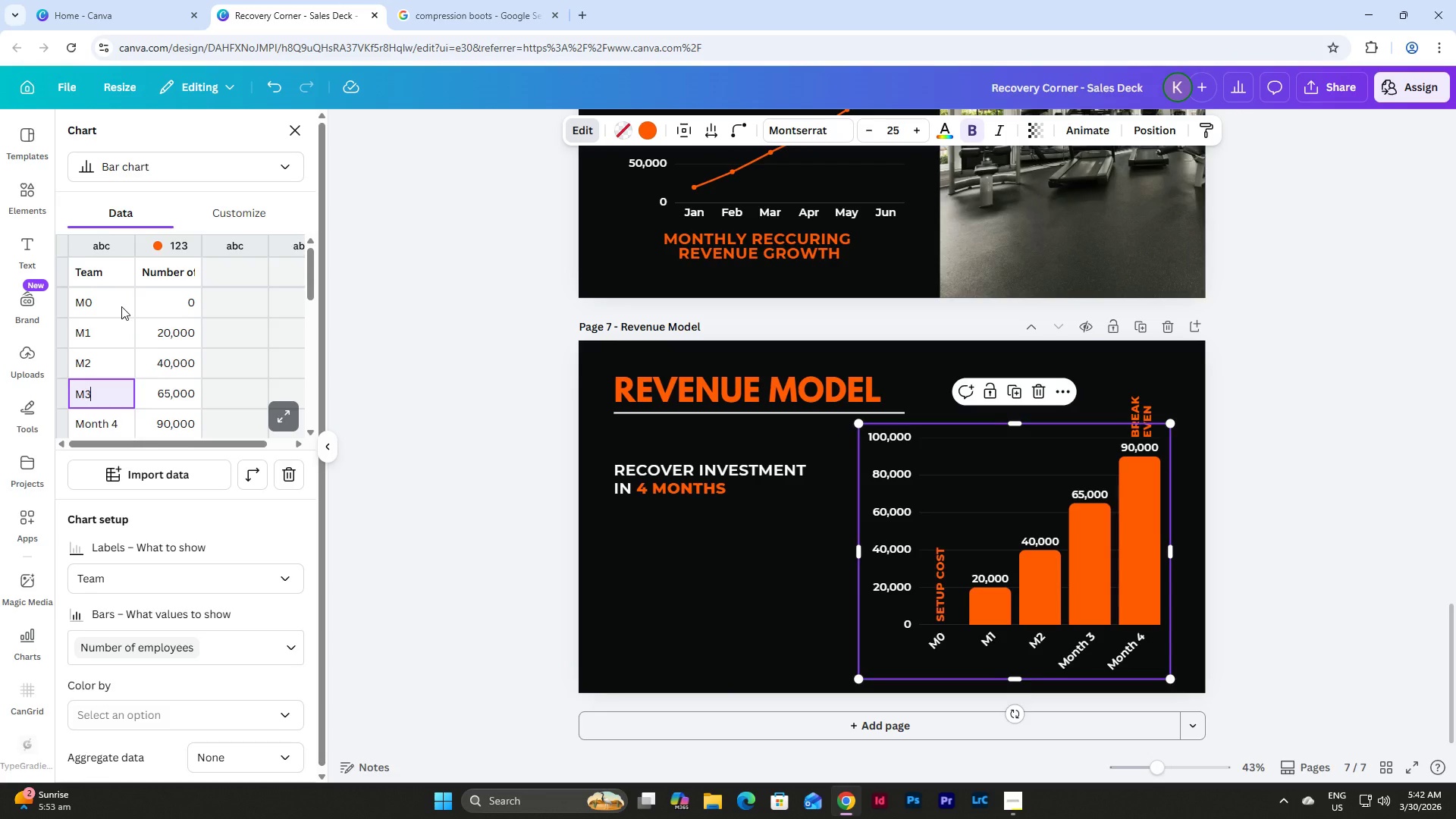 
key(Enter)
 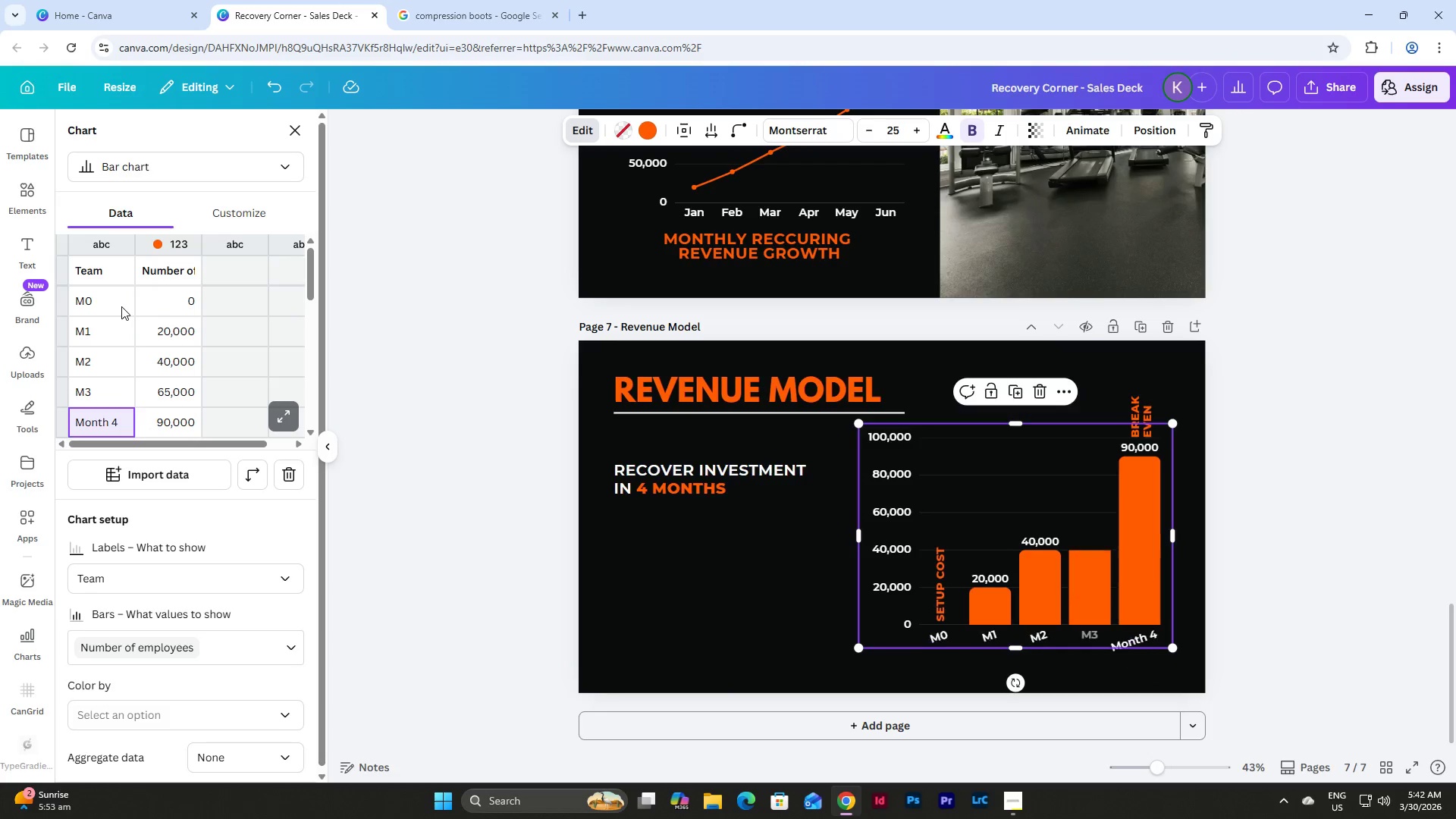 
type(M4)
key(NumpadEnter)
 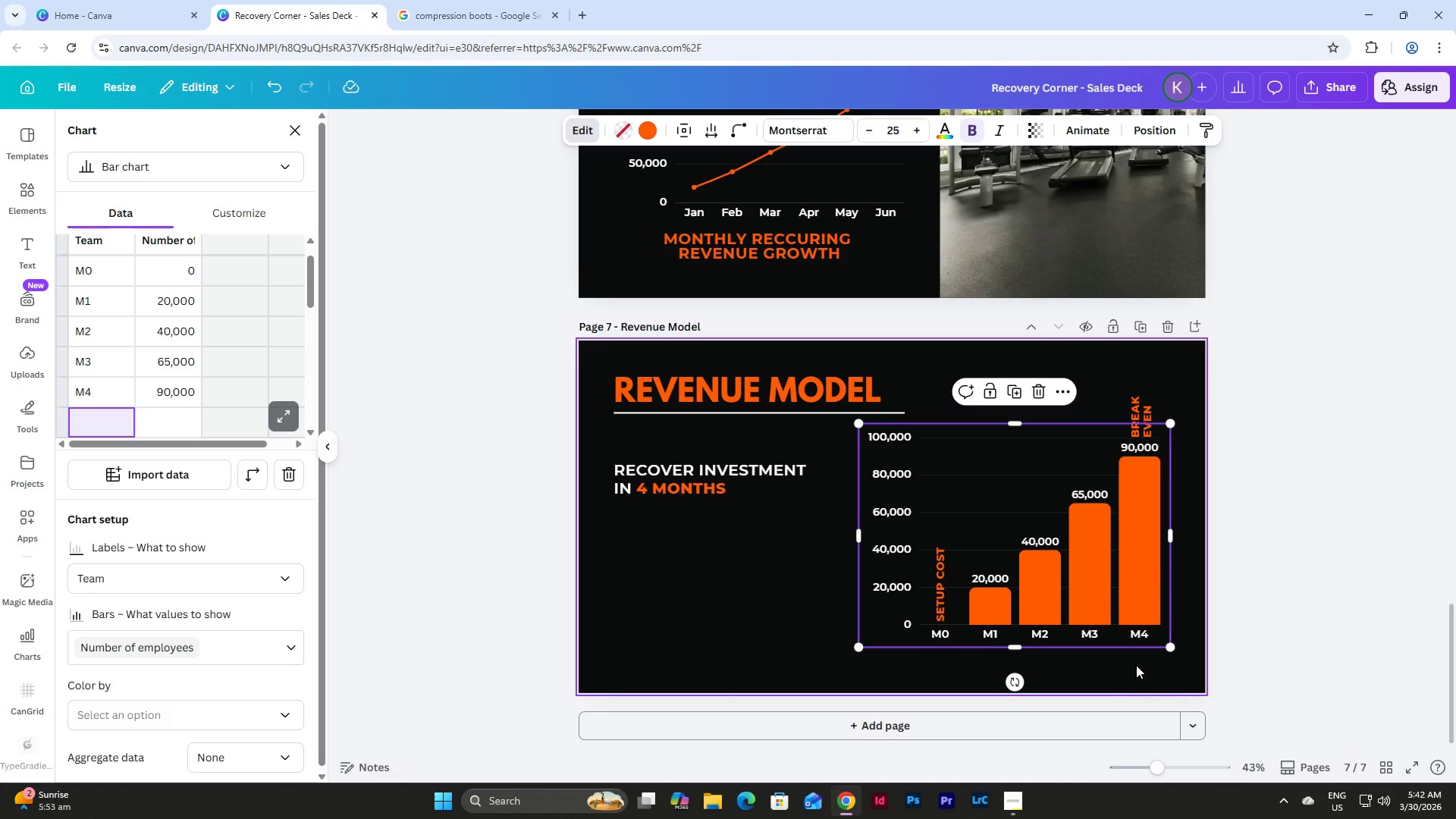 
left_click_drag(start_coordinate=[1245, 668], to_coordinate=[856, 430])
 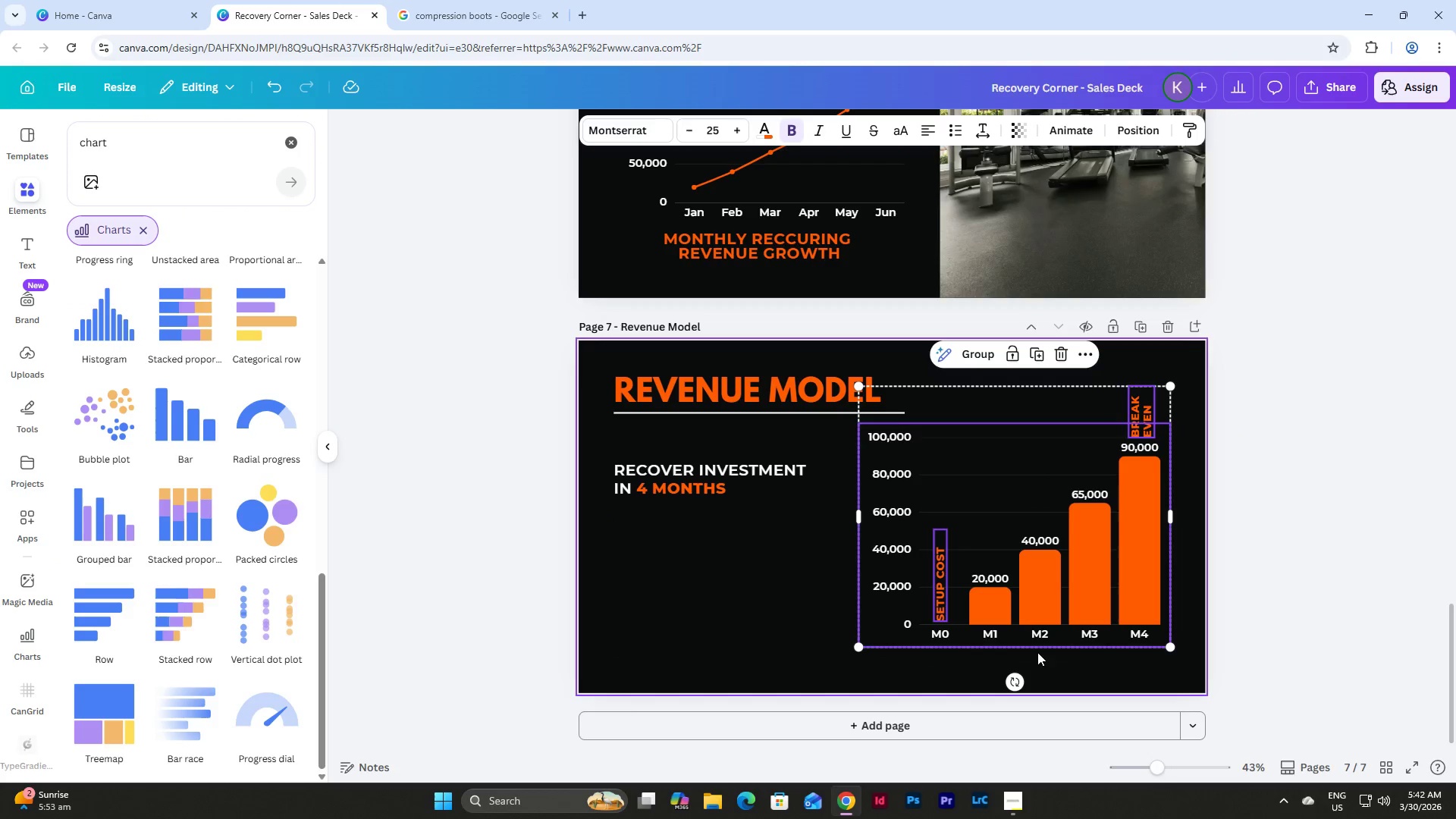 
wait(6.47)
 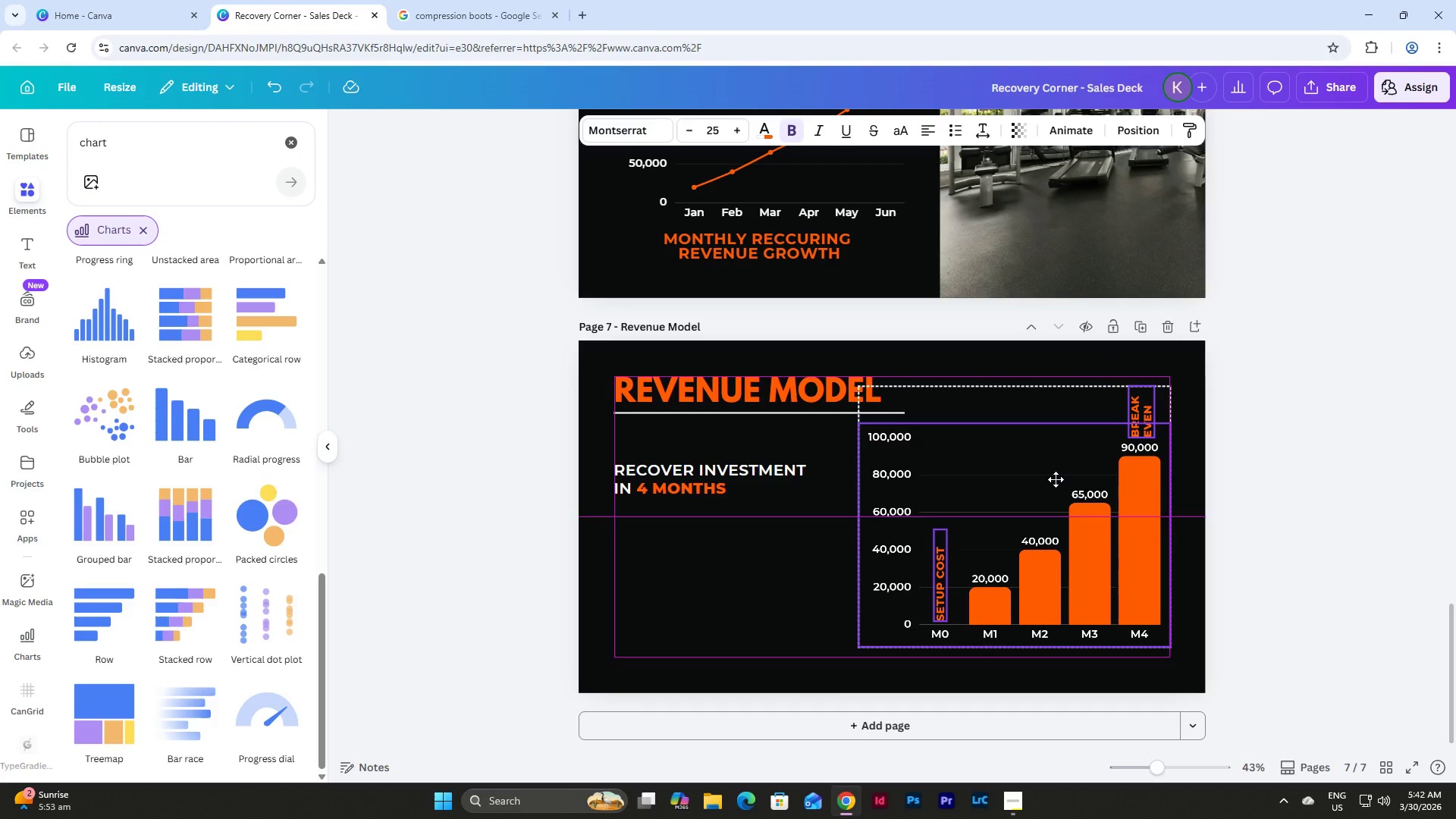 
left_click_drag(start_coordinate=[1171, 388], to_coordinate=[1175, 410])
 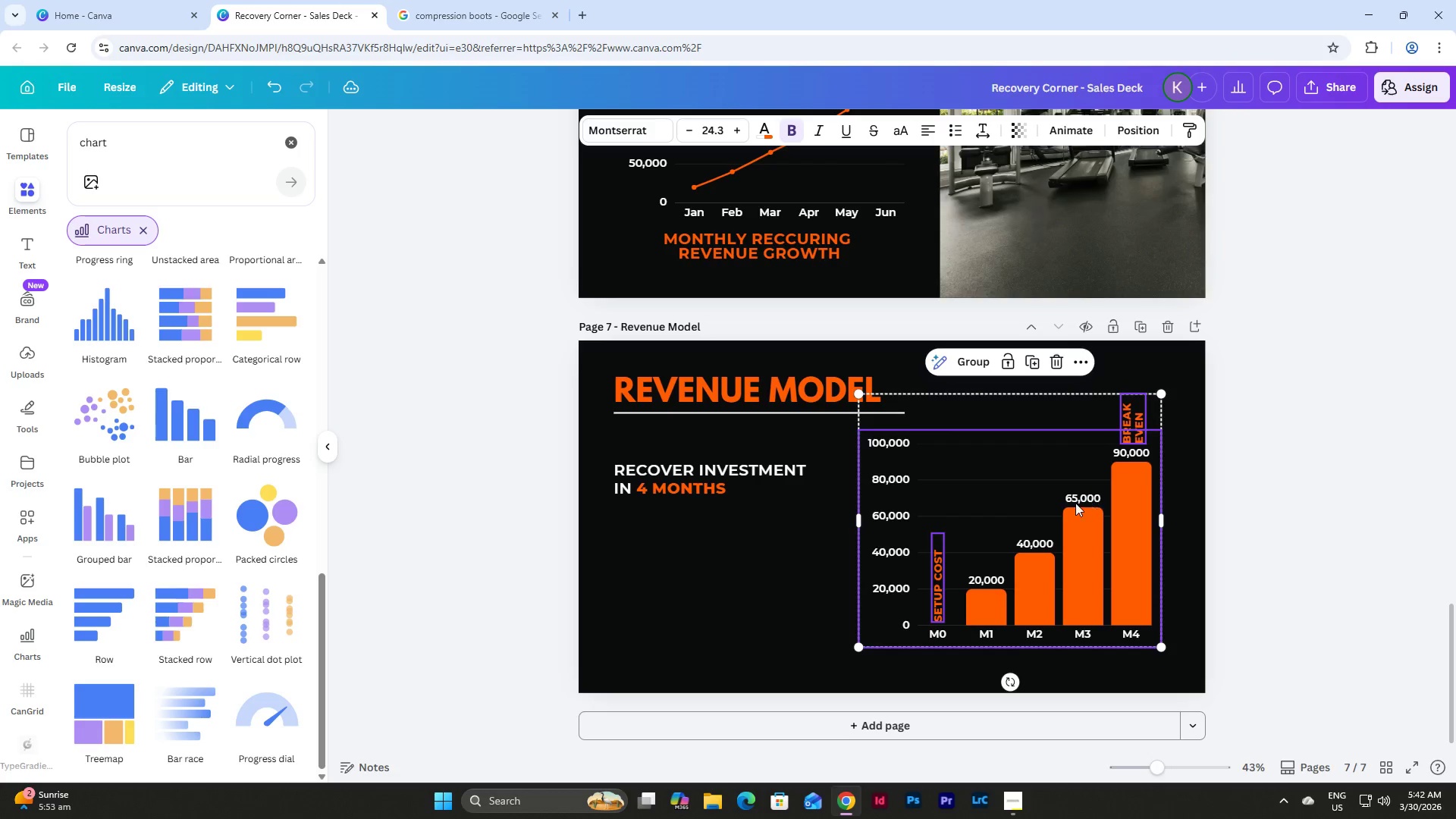 
left_click_drag(start_coordinate=[1050, 503], to_coordinate=[1062, 496])
 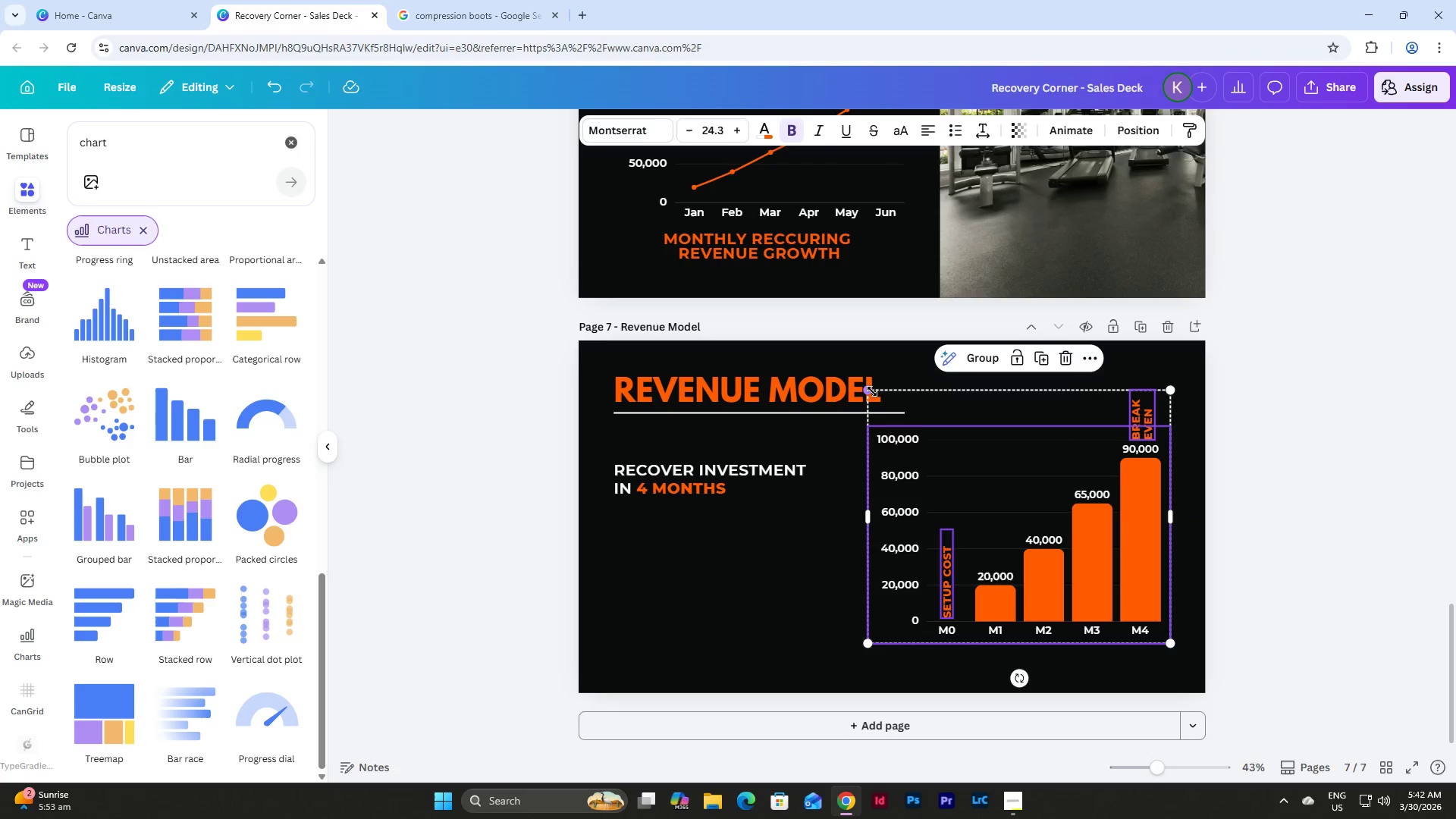 
left_click_drag(start_coordinate=[870, 390], to_coordinate=[903, 425])
 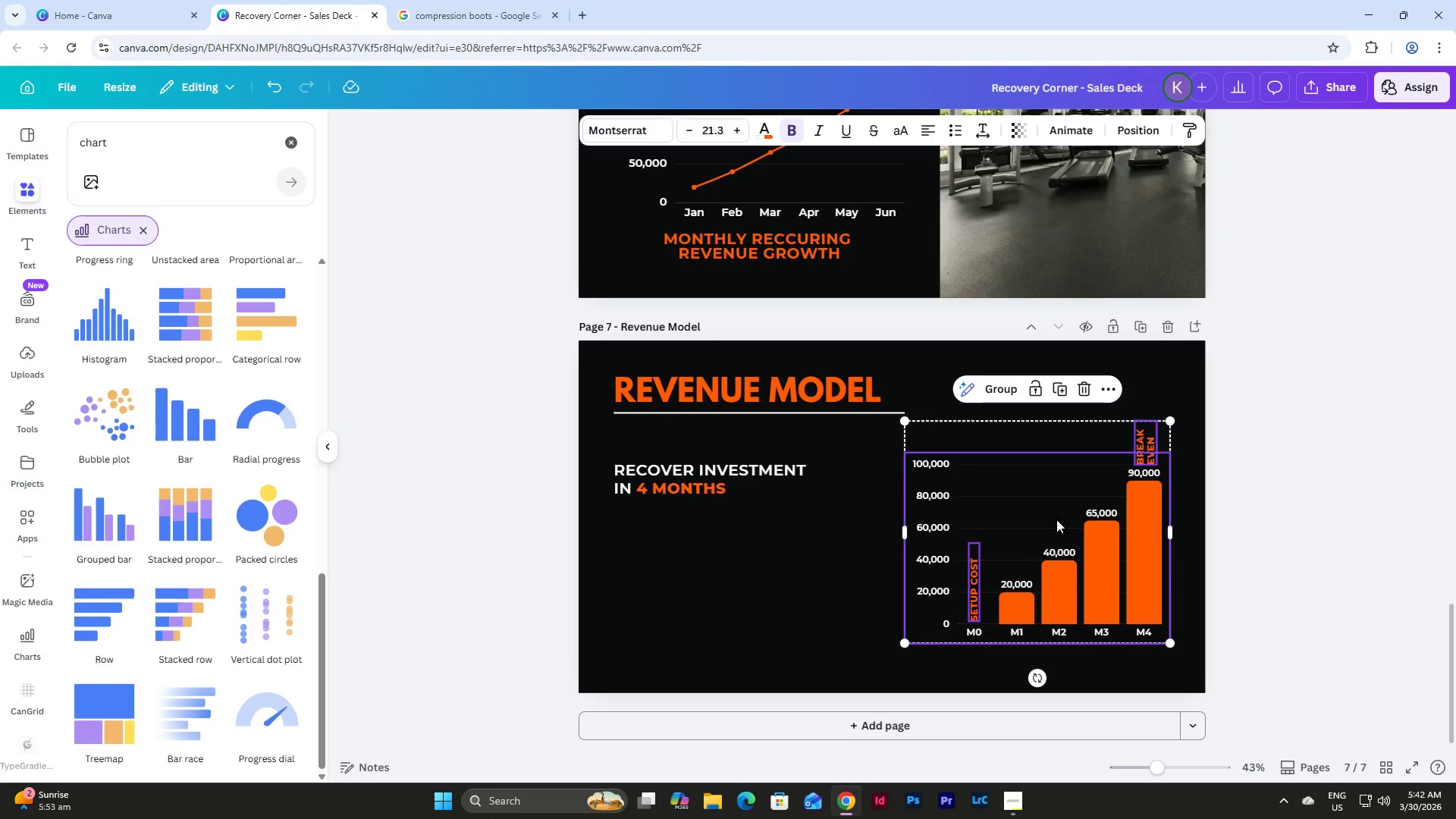 
left_click_drag(start_coordinate=[1072, 522], to_coordinate=[1059, 507])
 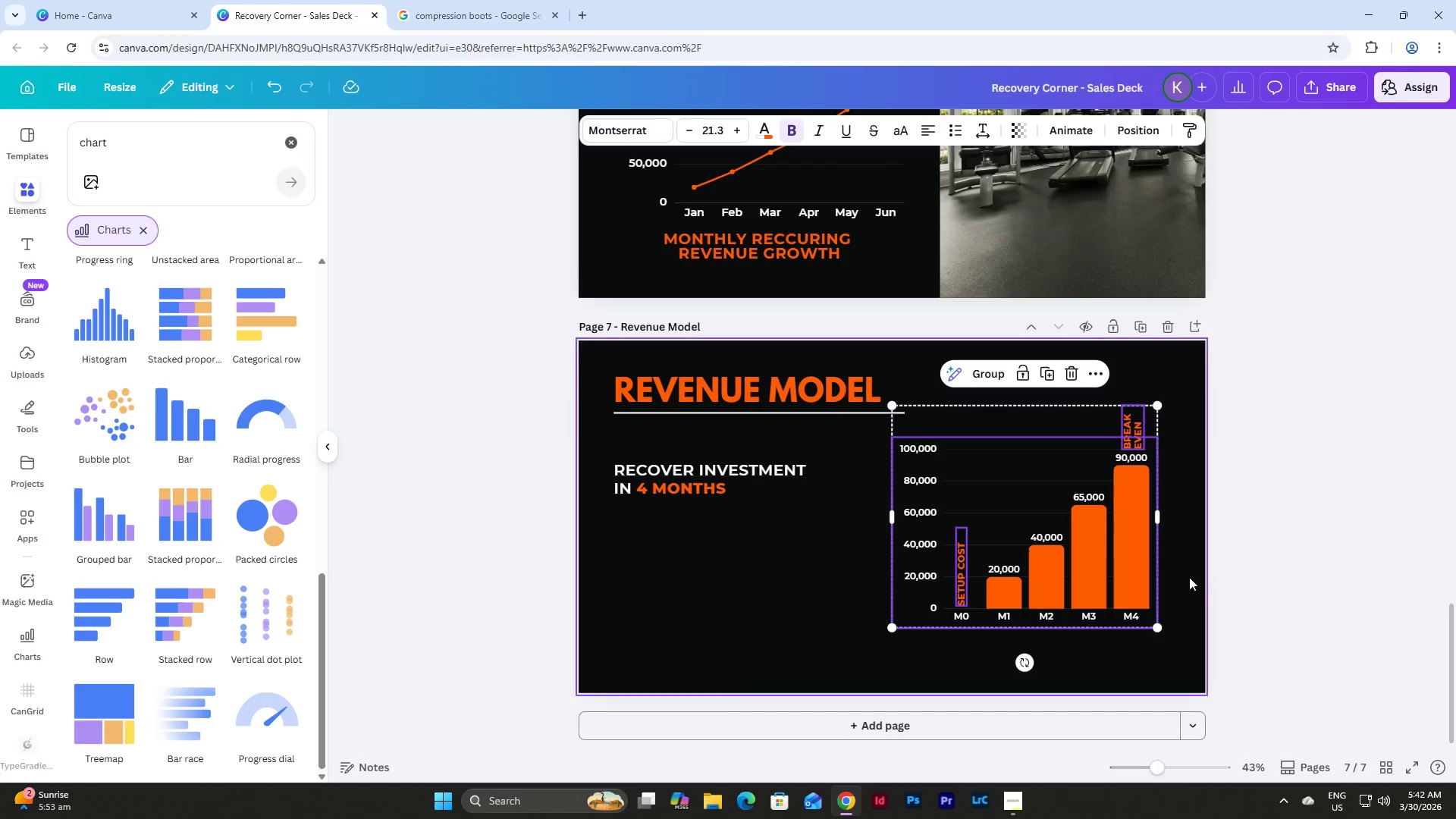 
left_click_drag(start_coordinate=[1161, 516], to_coordinate=[1175, 514])
 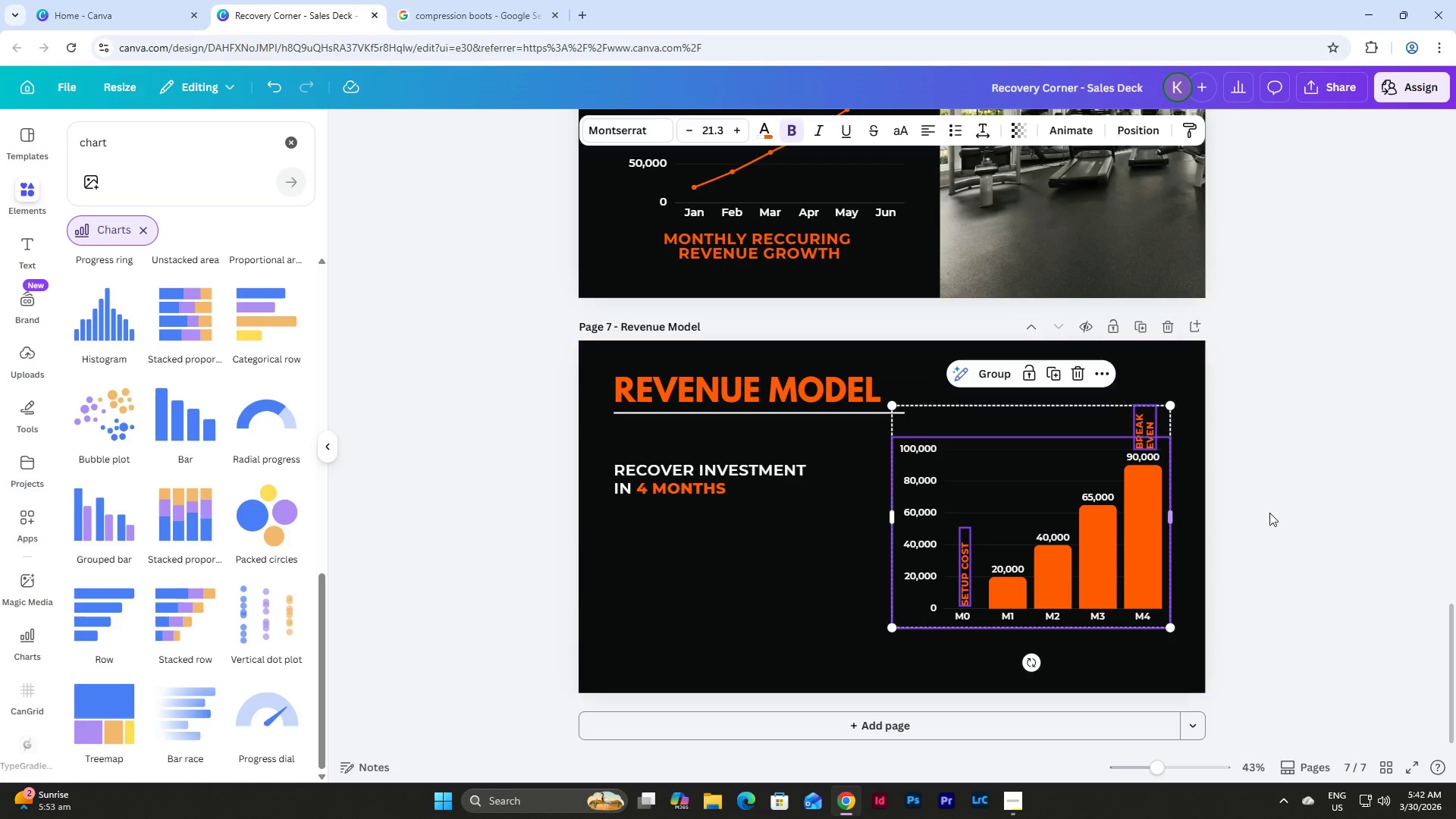 
left_click([1270, 513])
 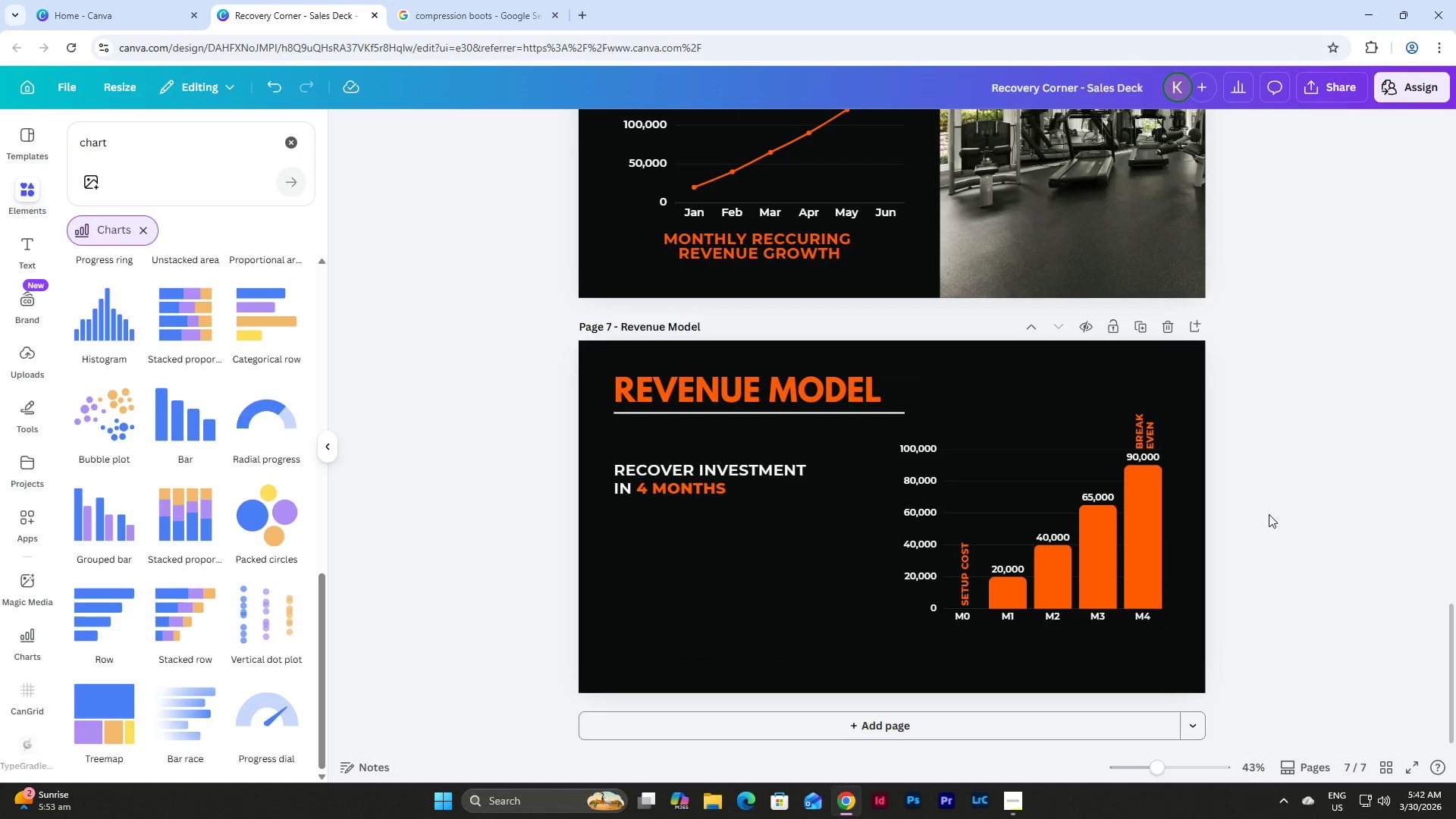 
scroll: coordinate [1266, 516], scroll_direction: up, amount: 3.0
 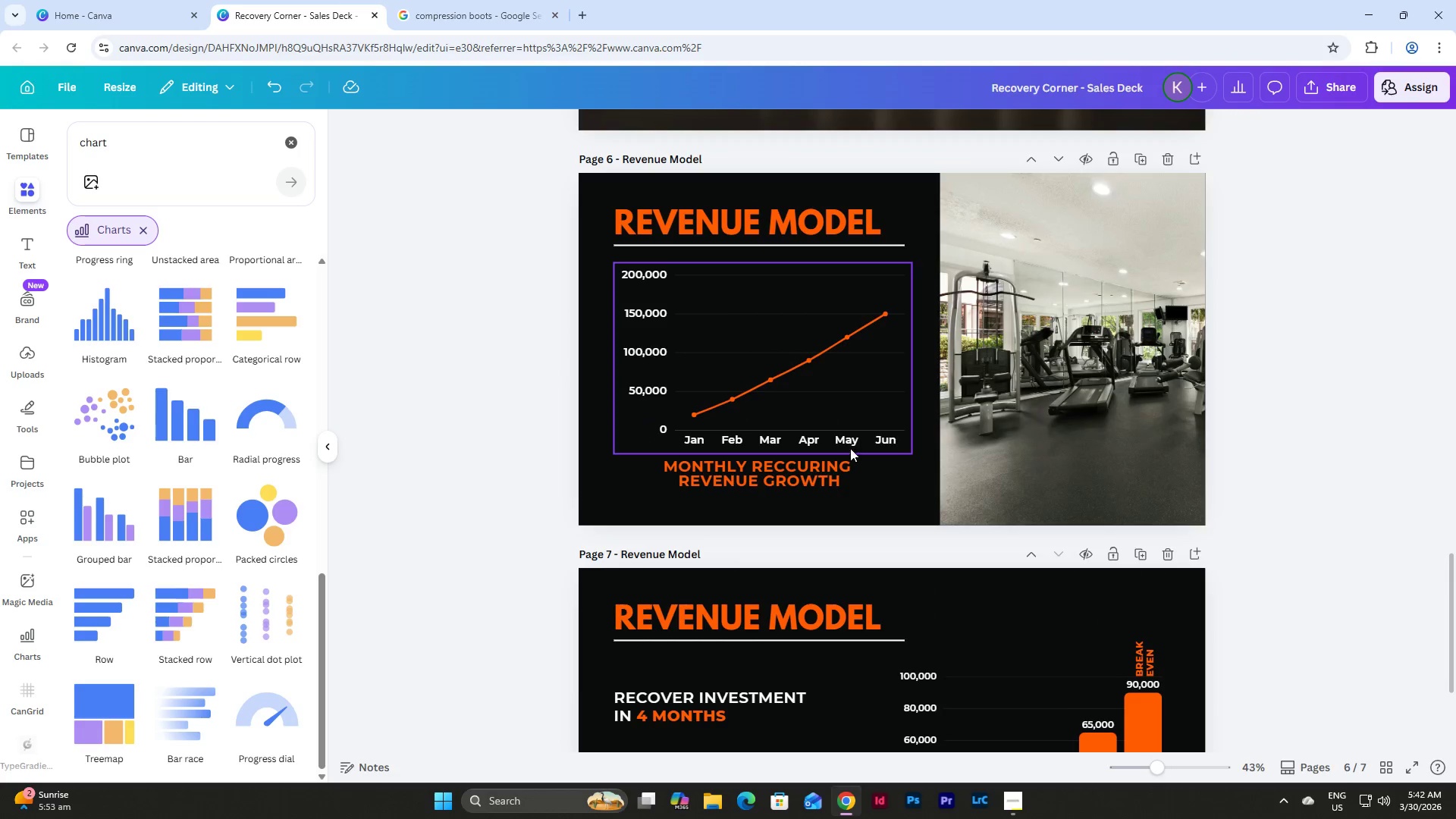 
left_click([795, 469])
 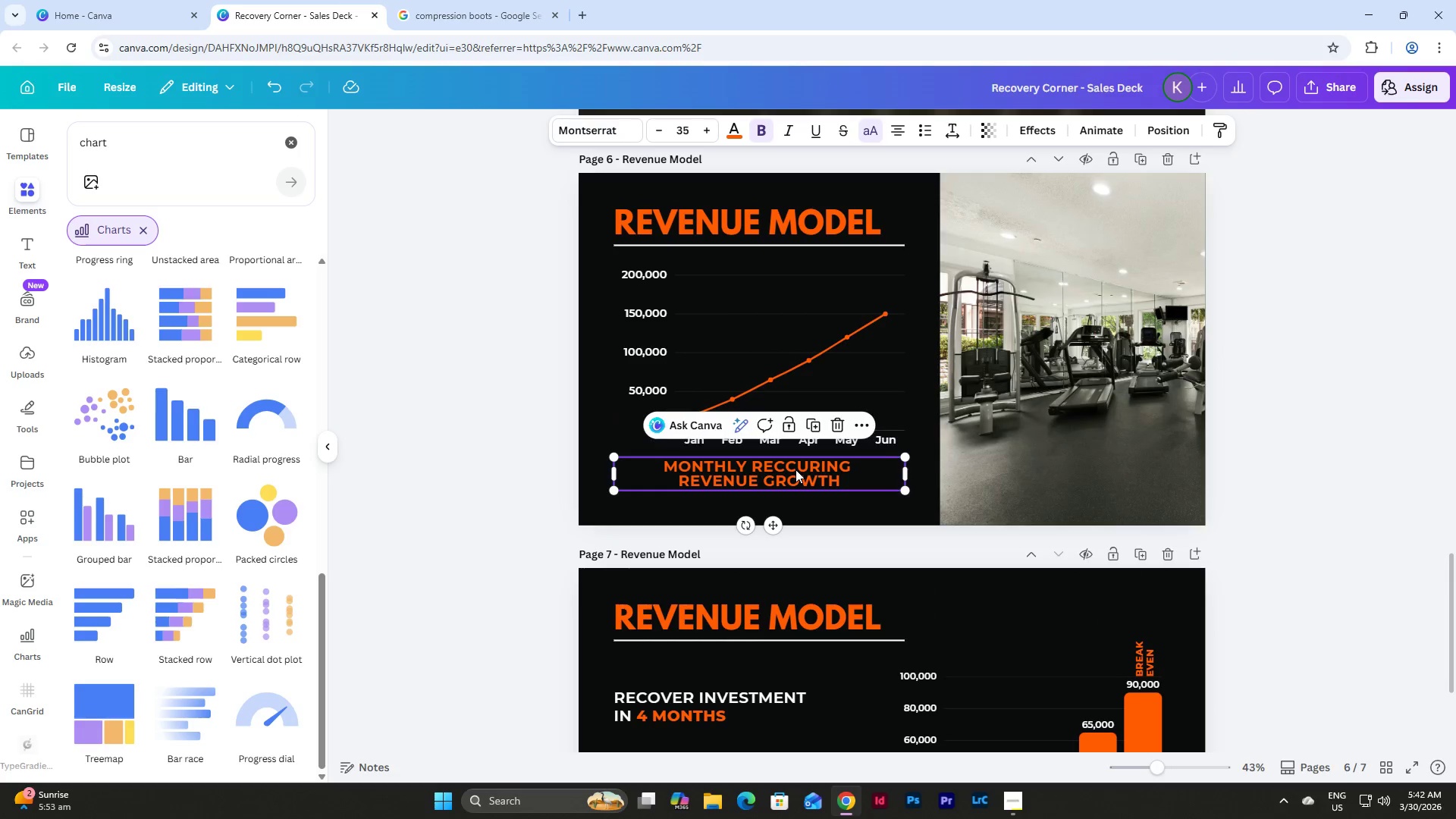 
key(Control+C)
 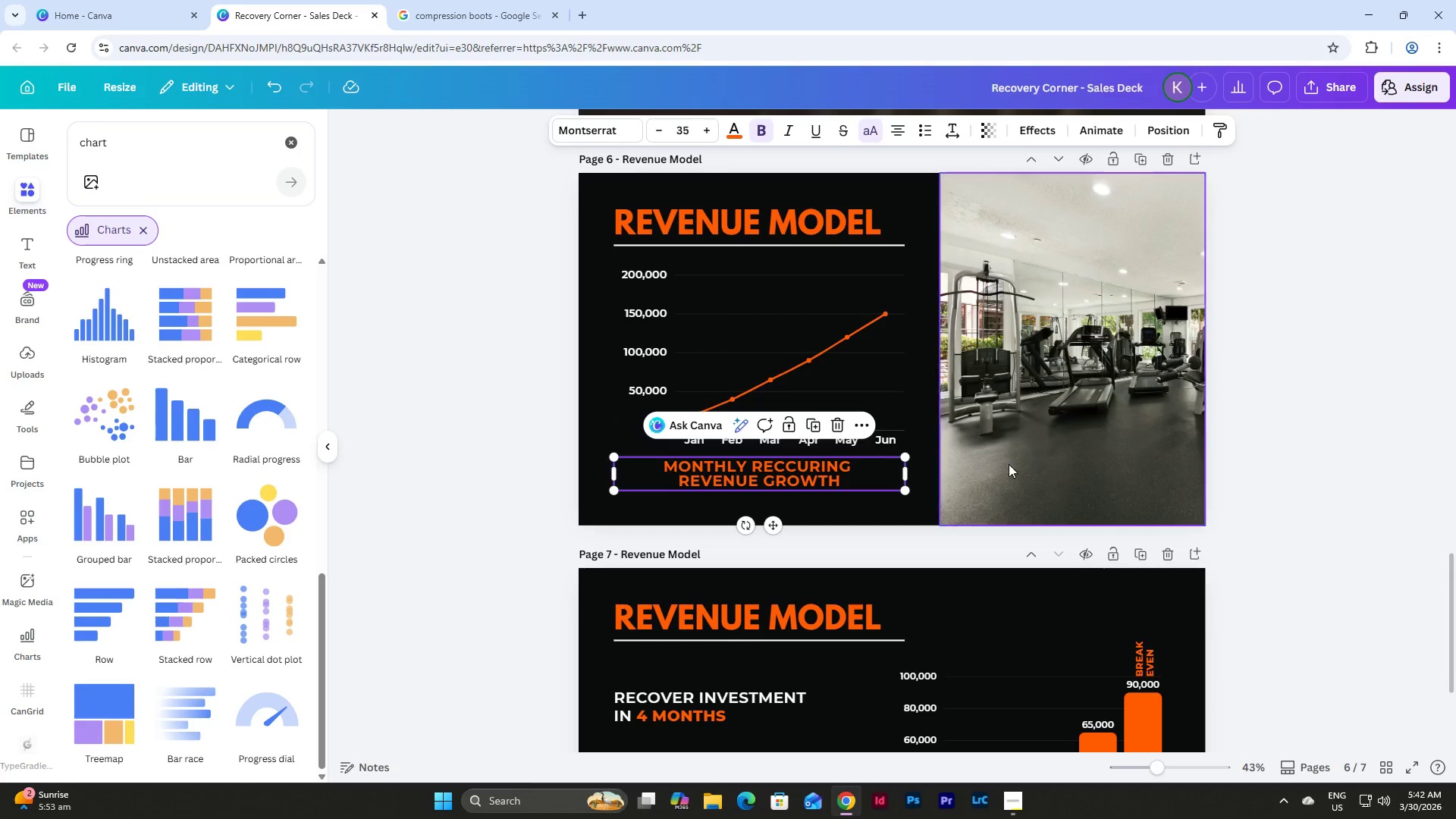 
scroll: coordinate [1009, 464], scroll_direction: down, amount: 4.0
 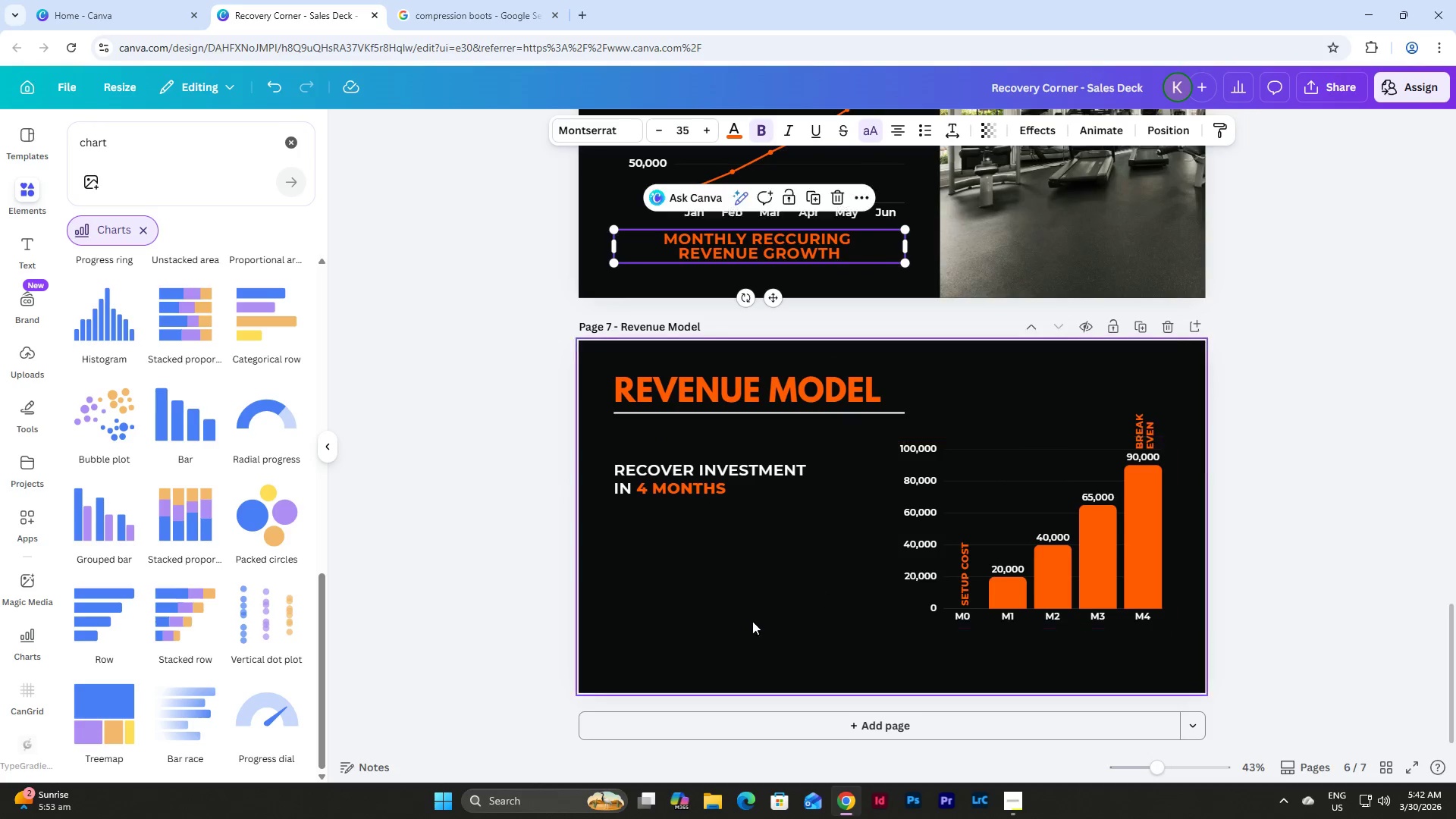 
key(Control+V)
 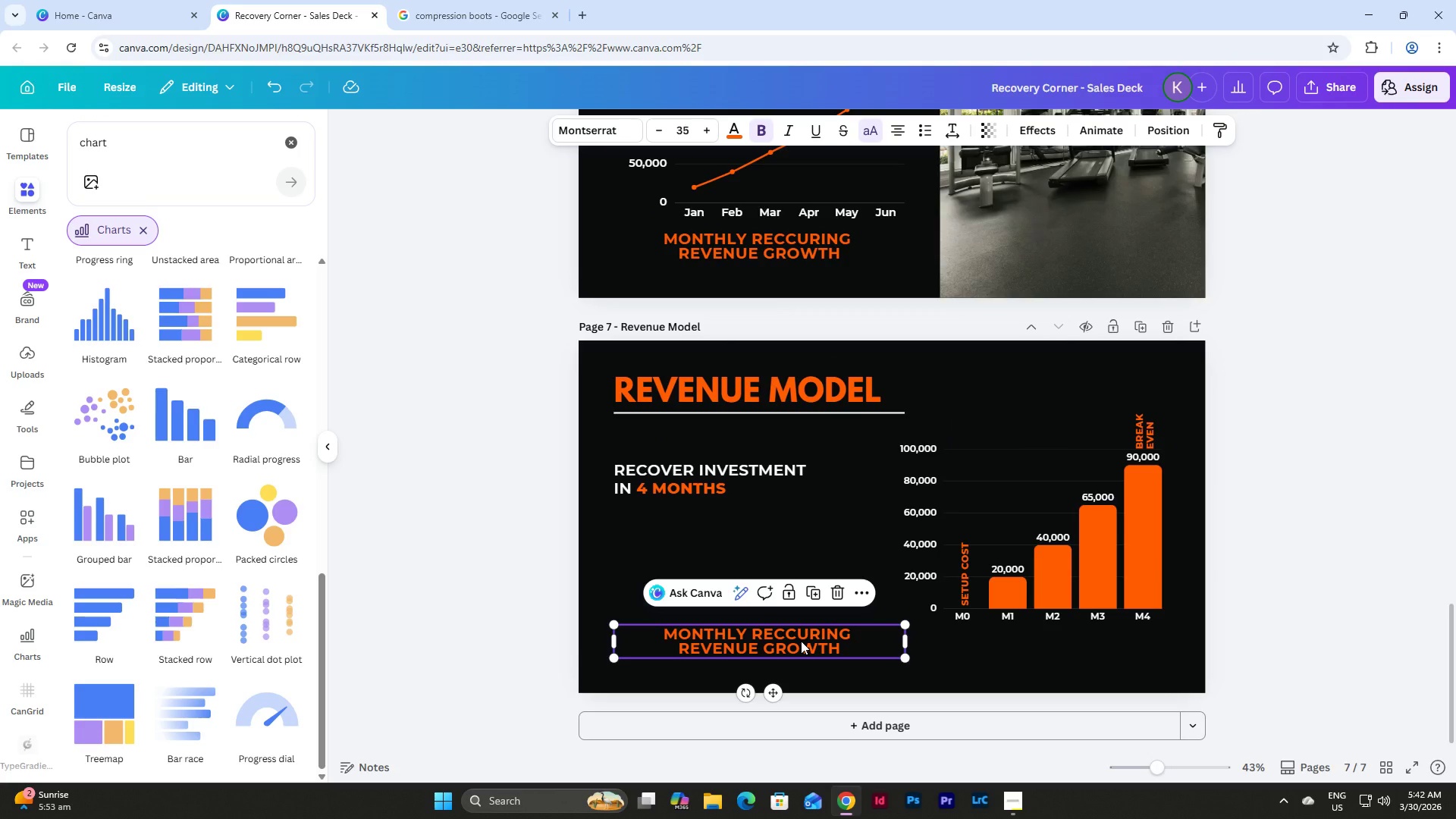 
left_click([809, 639])
 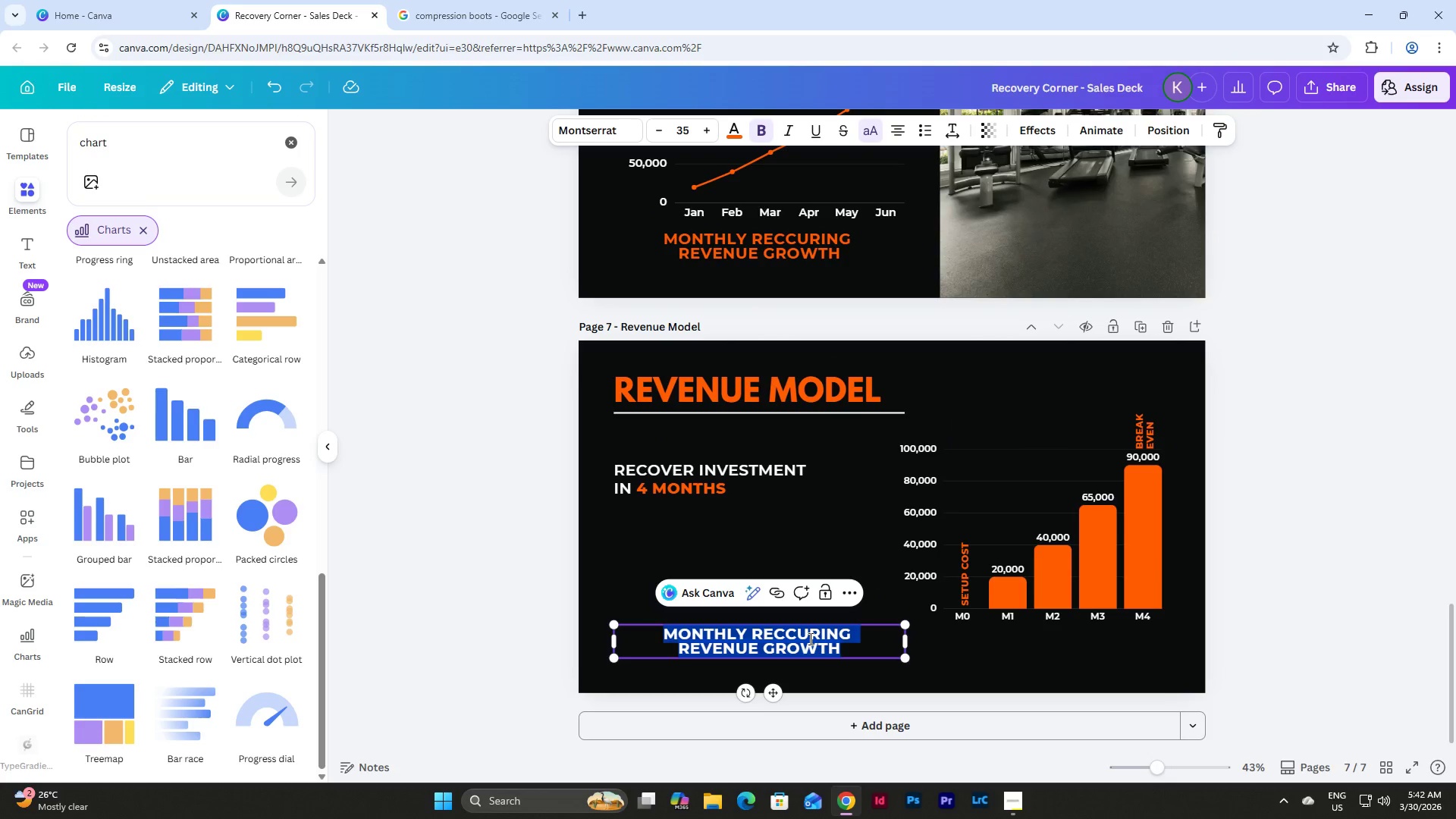 
type(R)
key(Backspace)
type(PAYBACK PERIOD TIMELINE)
 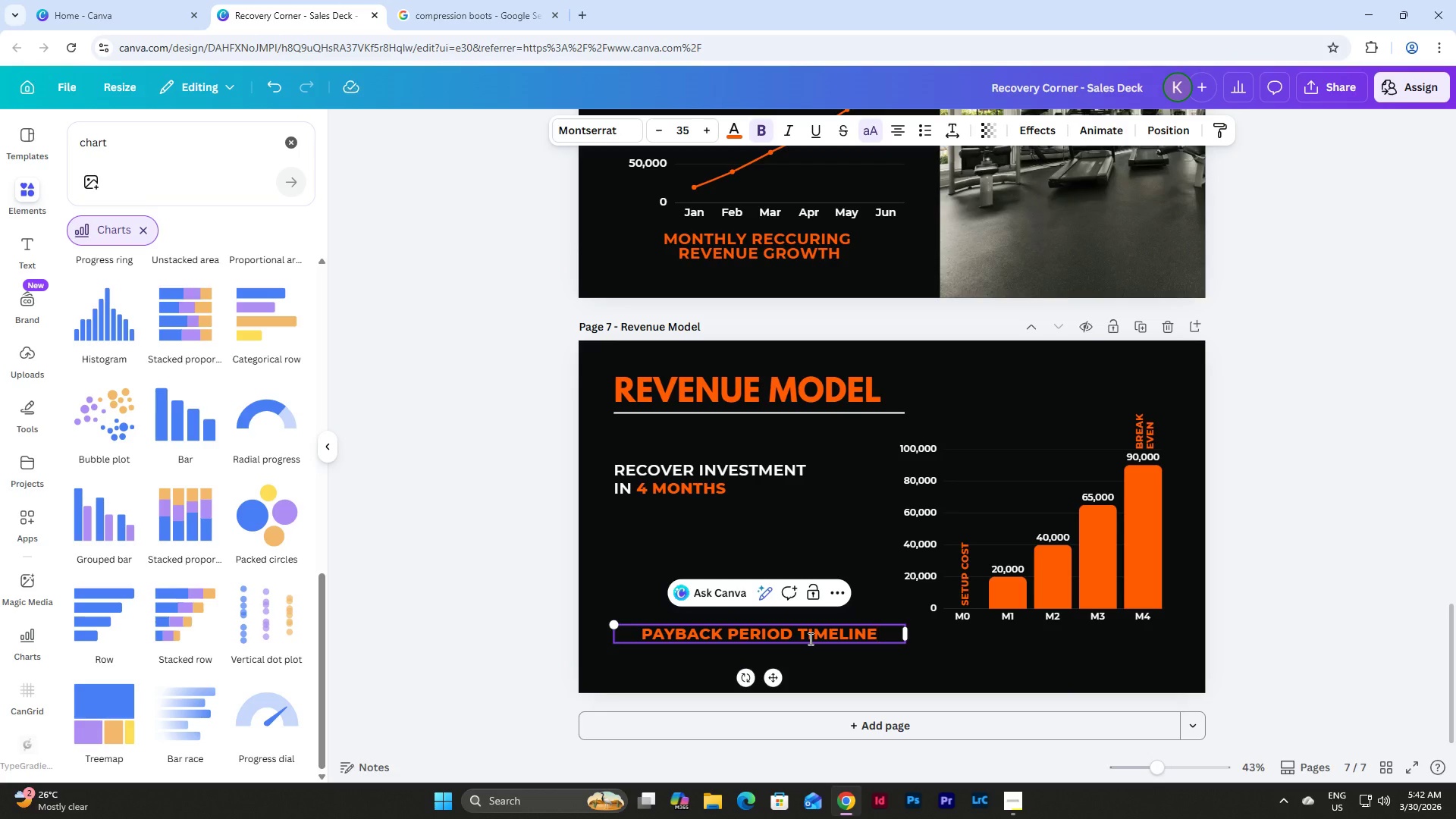 
key(Shift+Enter)
 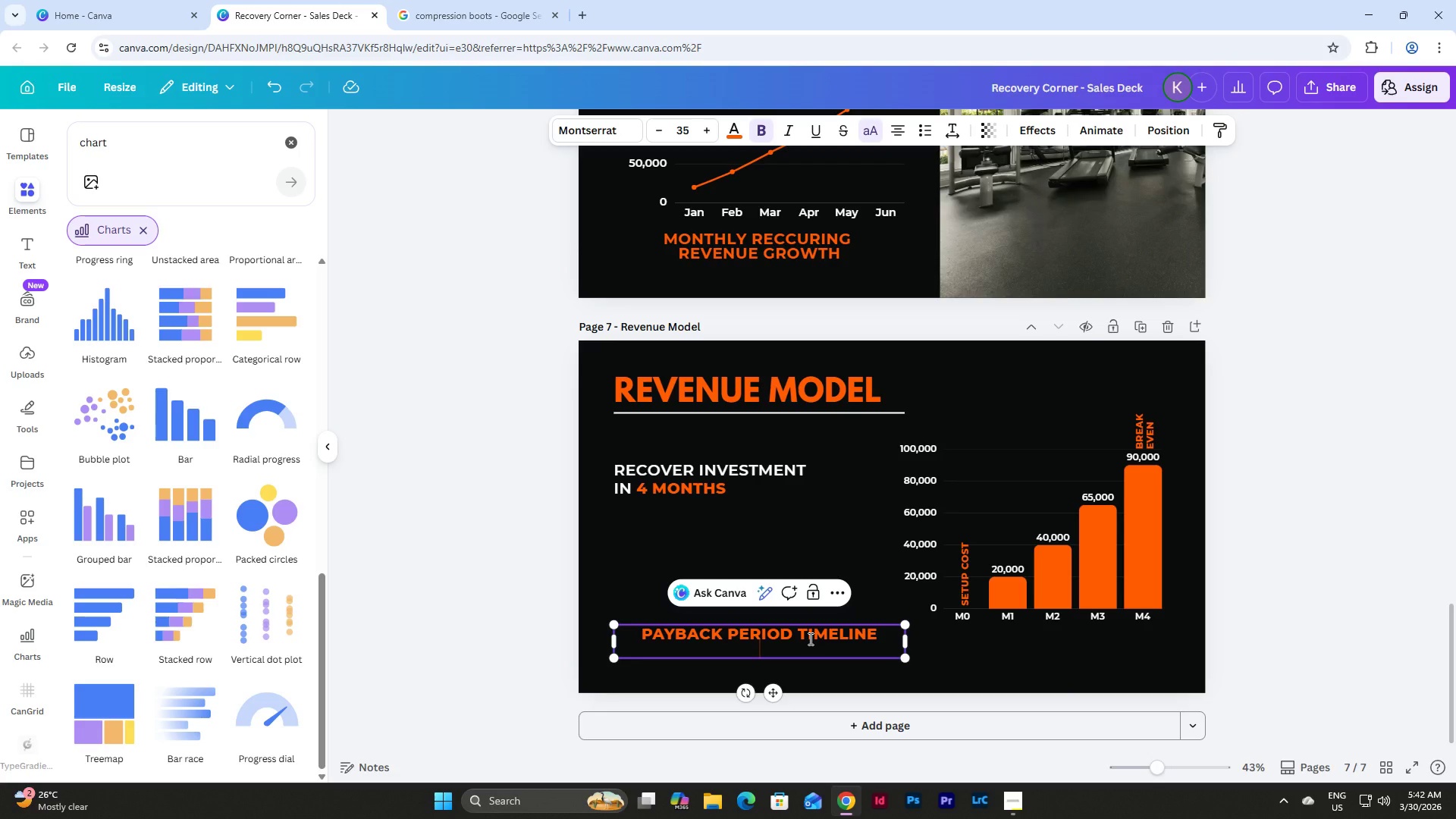 
hold_key(key=ShiftLeft, duration=0.47)
 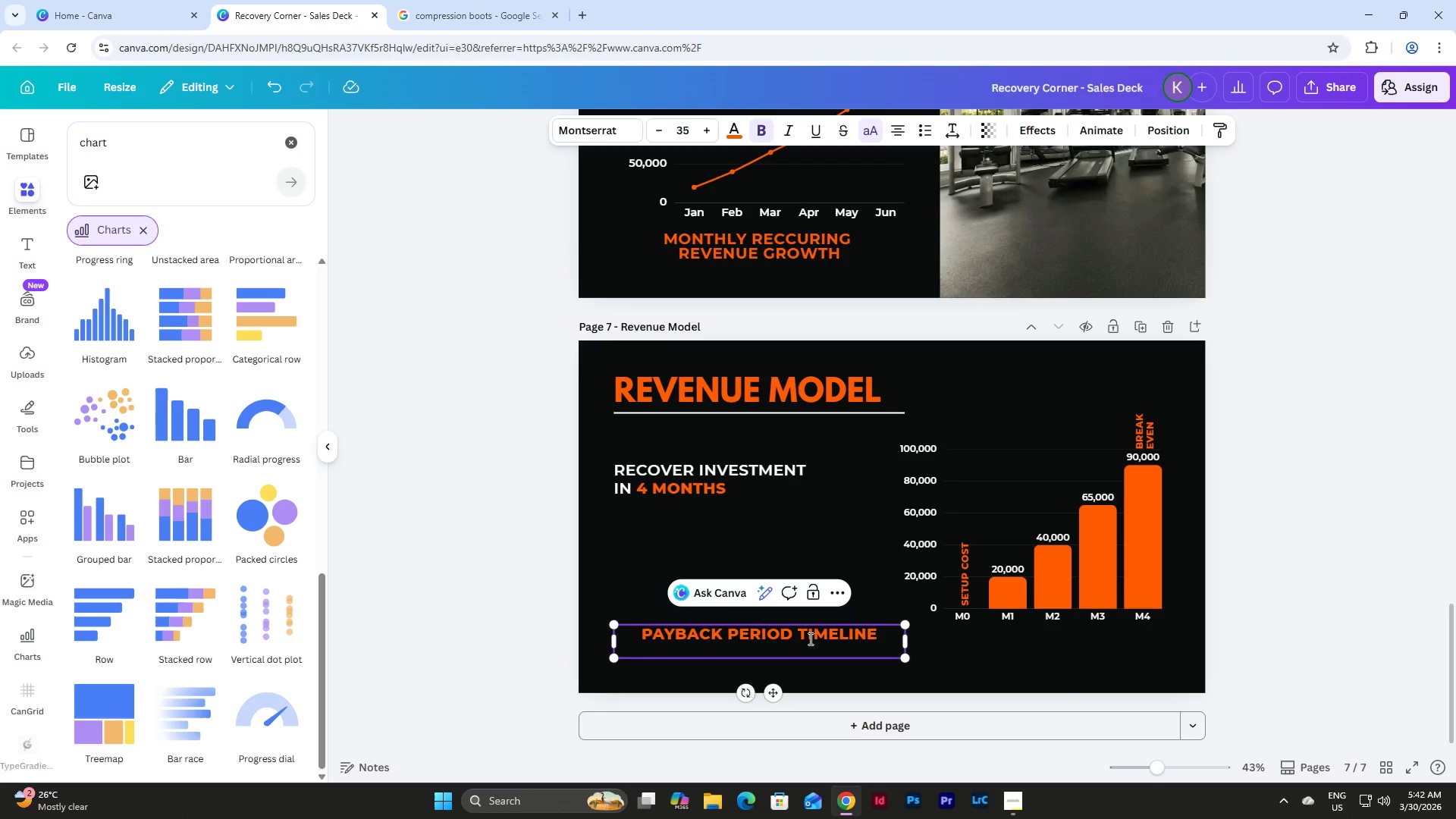 
type((ROI)
key(Backspace)
key(Backspace)
type(e)
key(Backspace)
 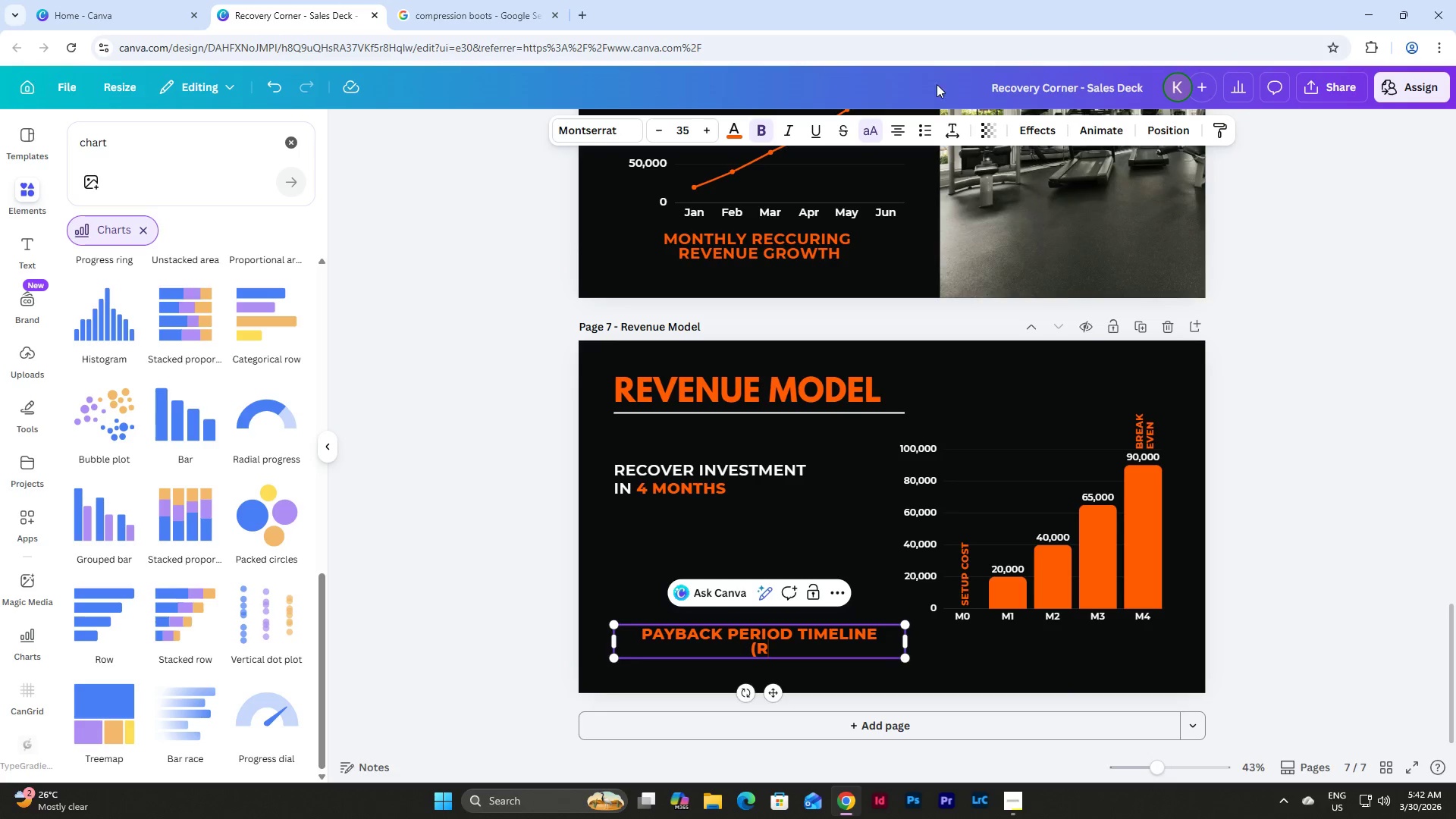 
left_click([871, 129])
 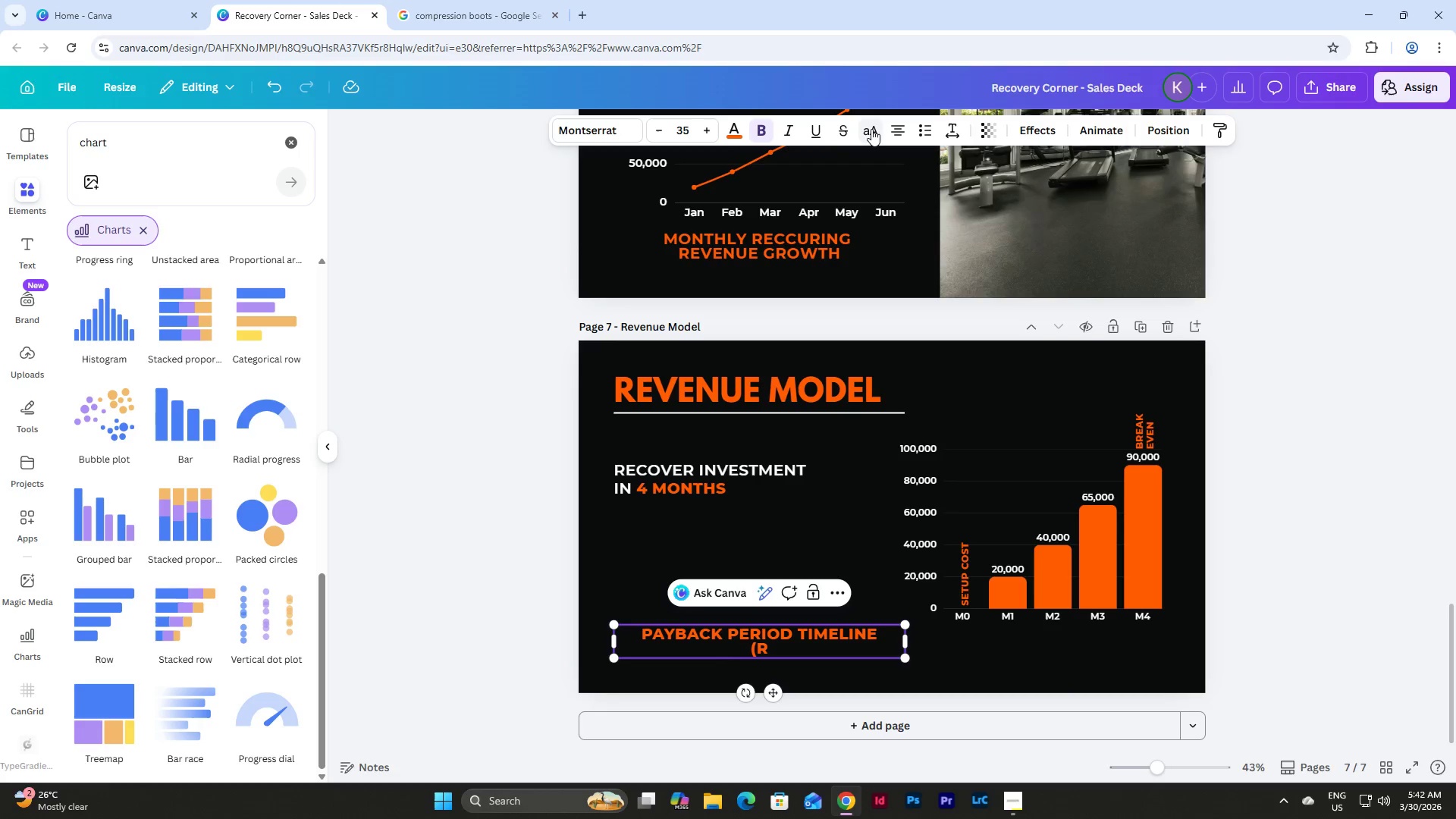 
type(eturn of Investment))
 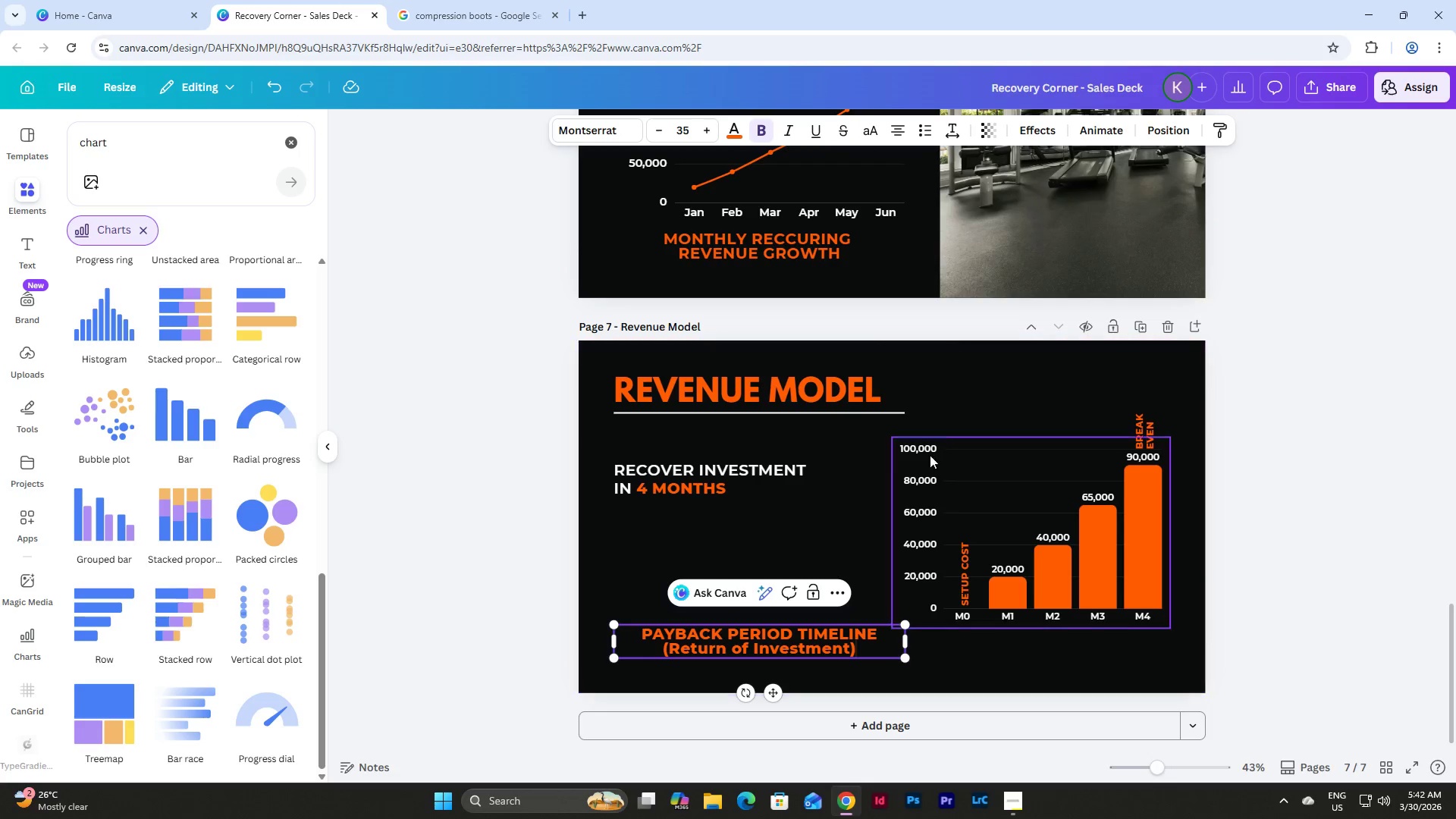 
left_click([719, 536])
 